 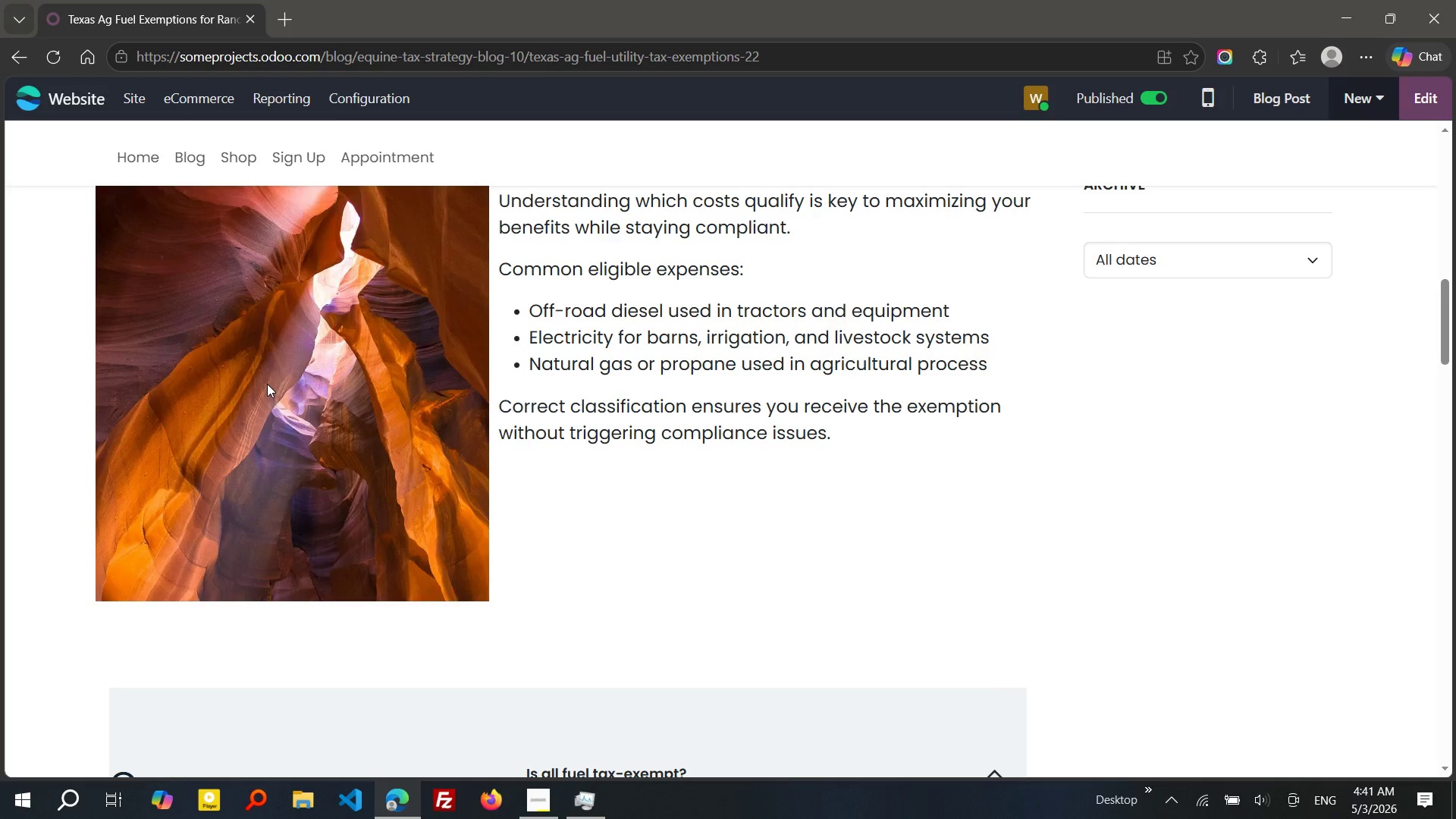 
left_click([1432, 105])
 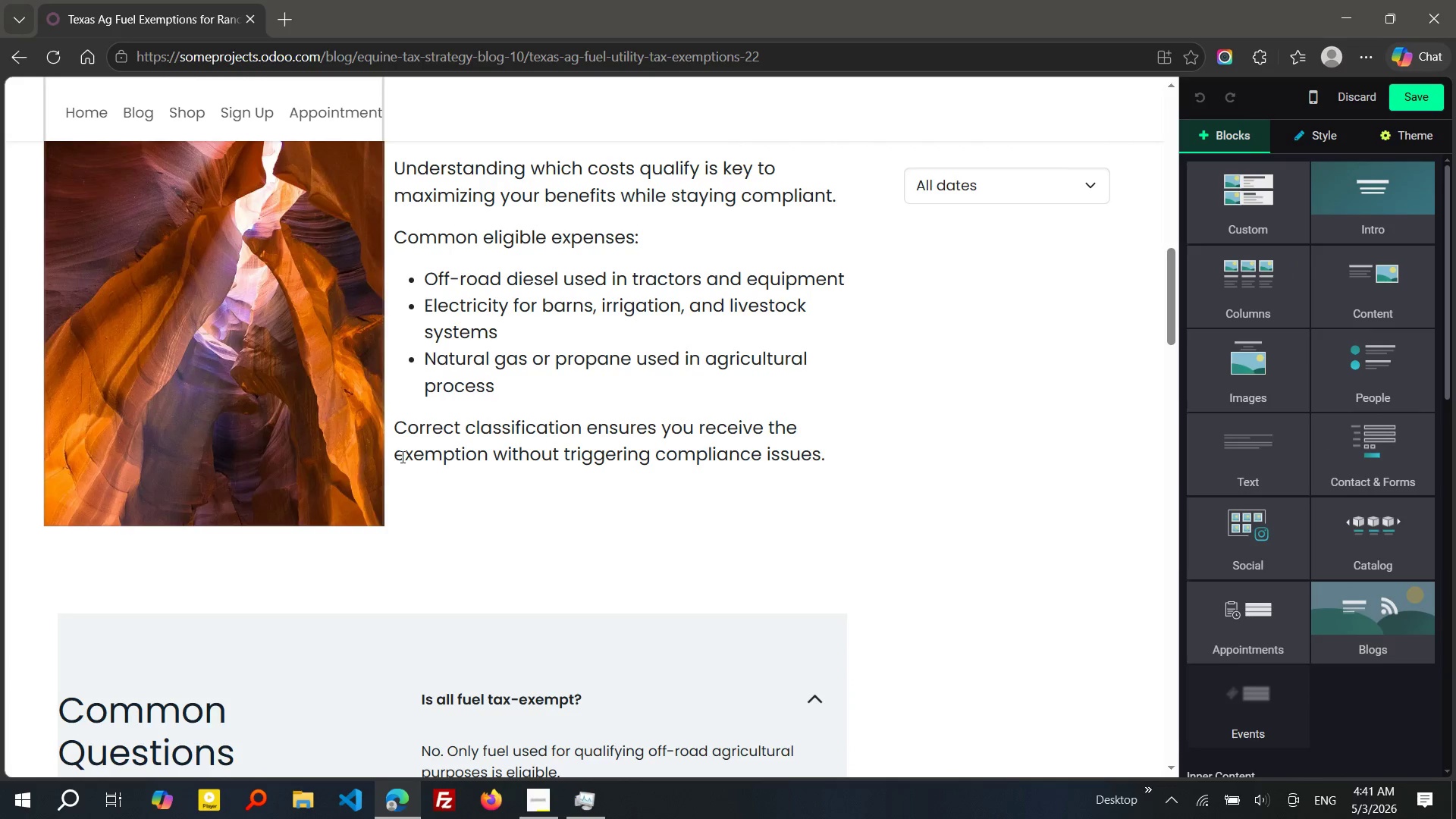 
left_click([489, 481])
 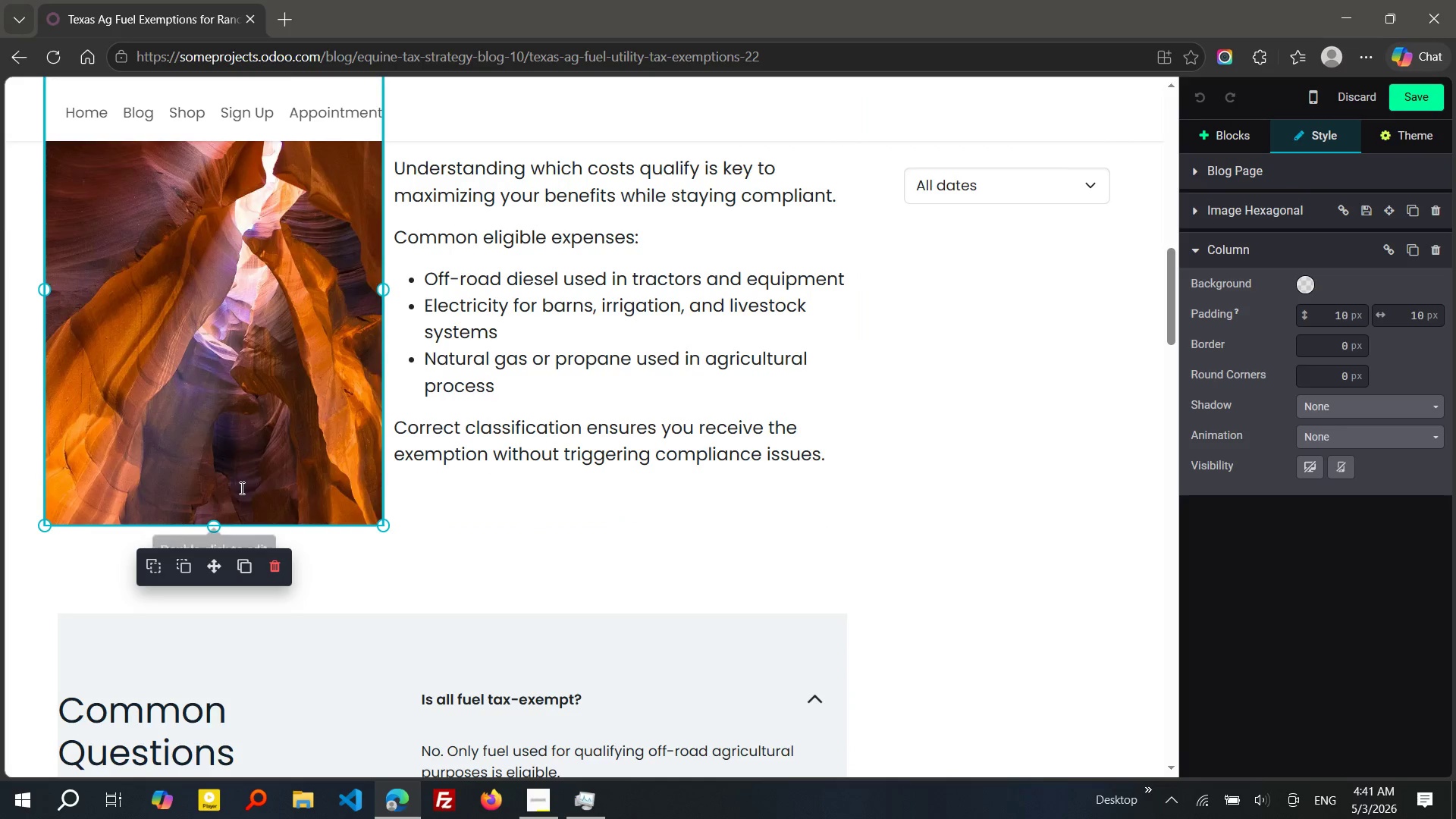 
left_click([240, 488])
 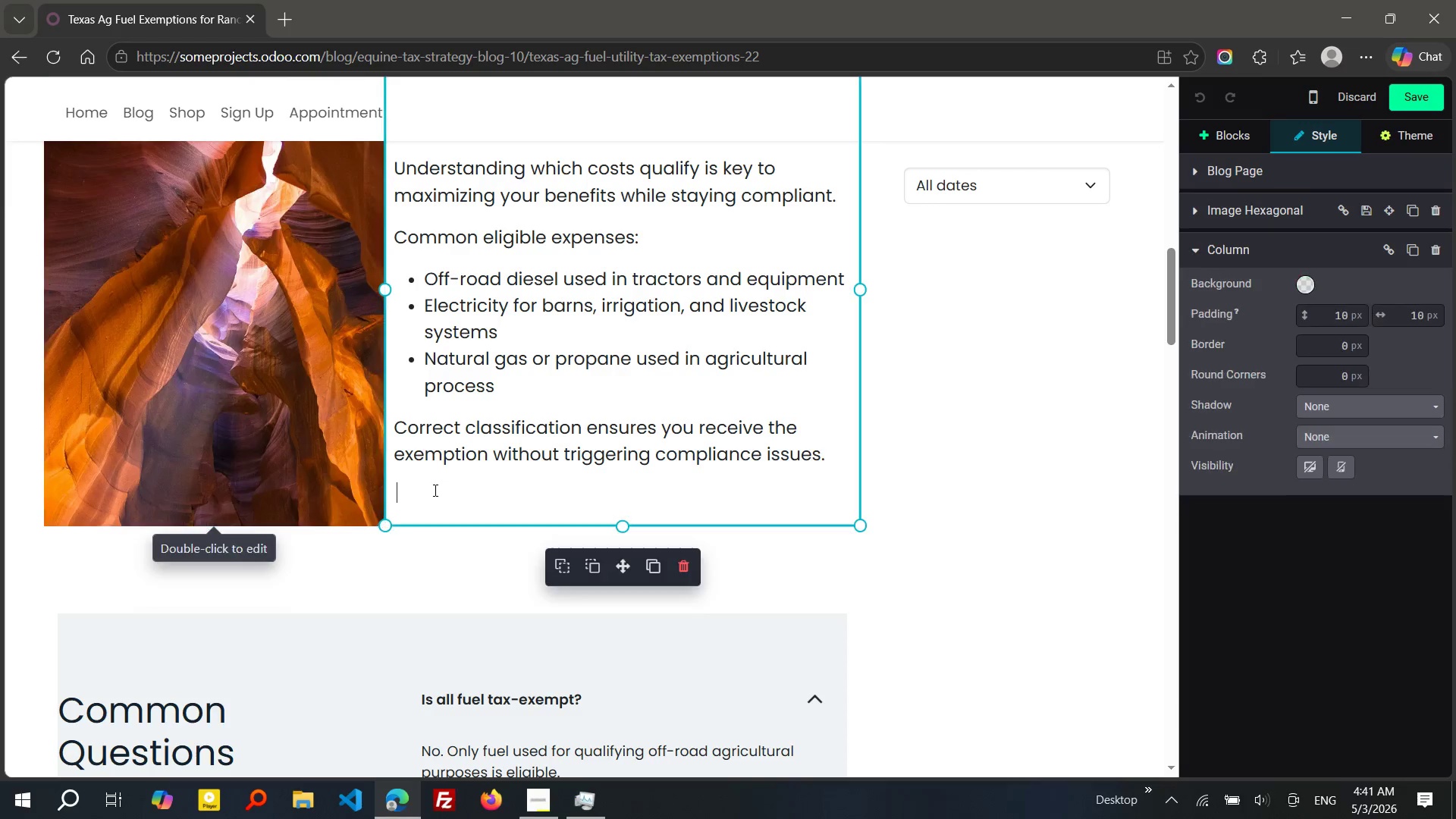 
left_click([434, 490])
 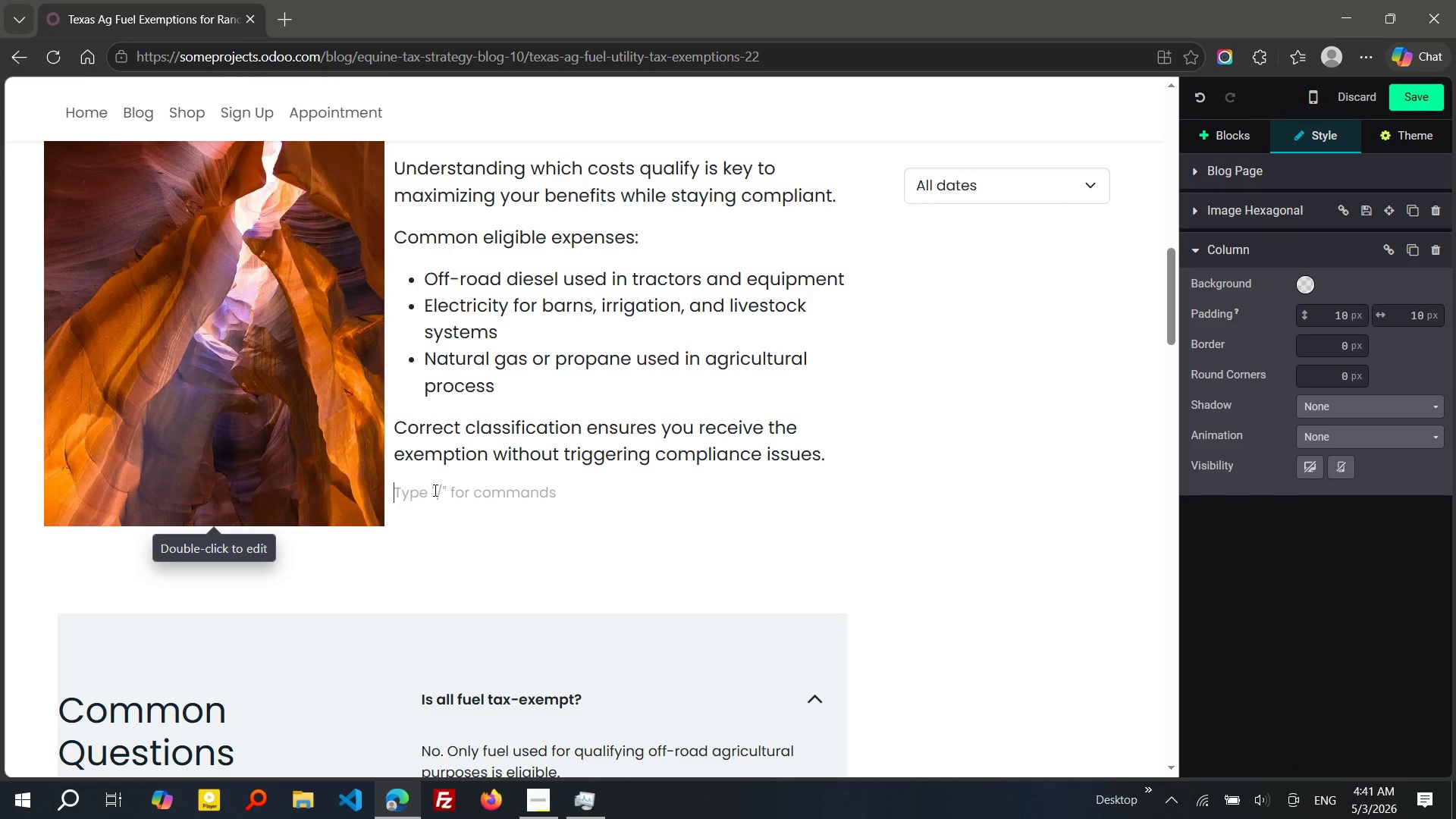 
key(Backspace)
 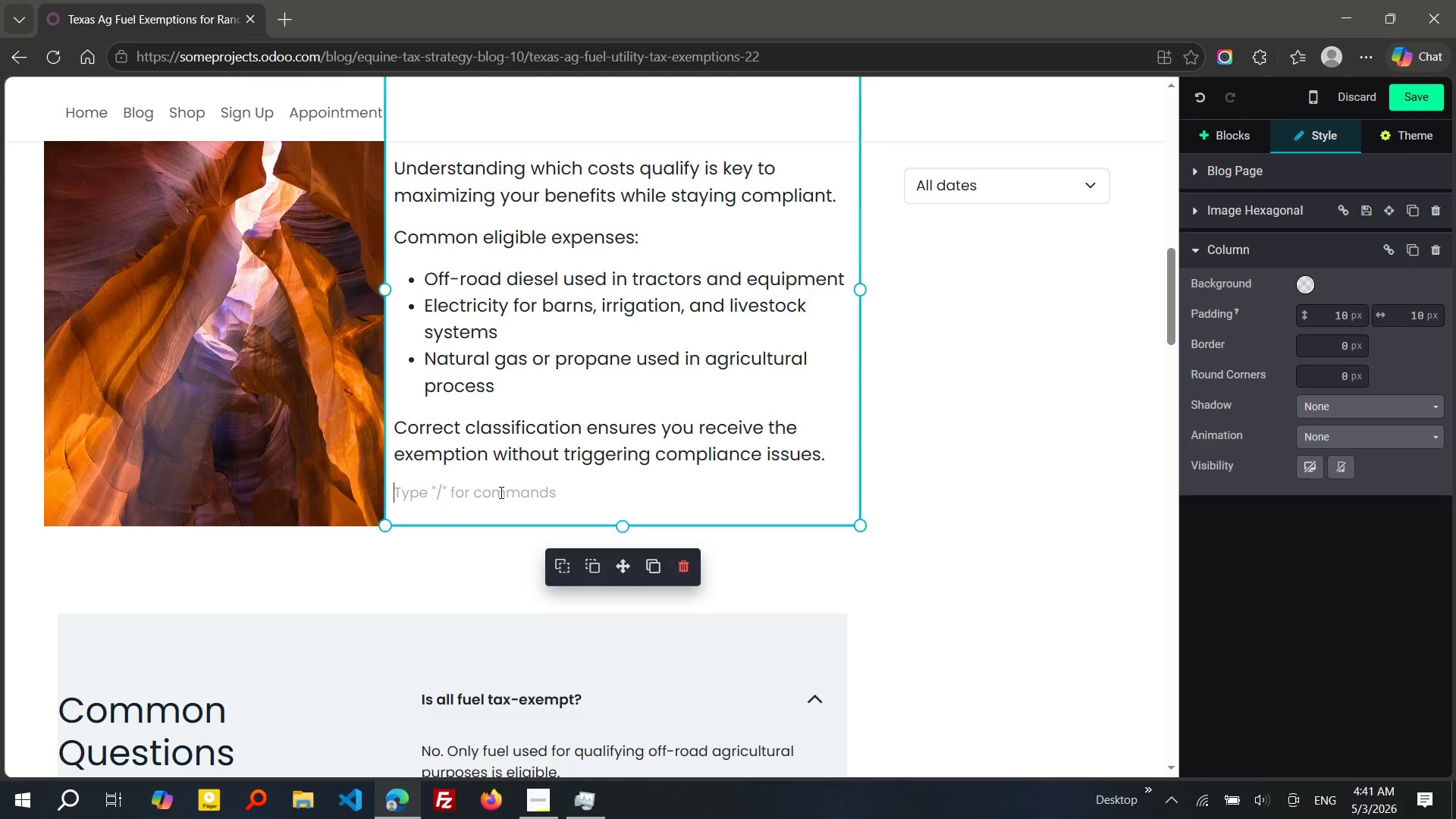 
left_click([500, 492])
 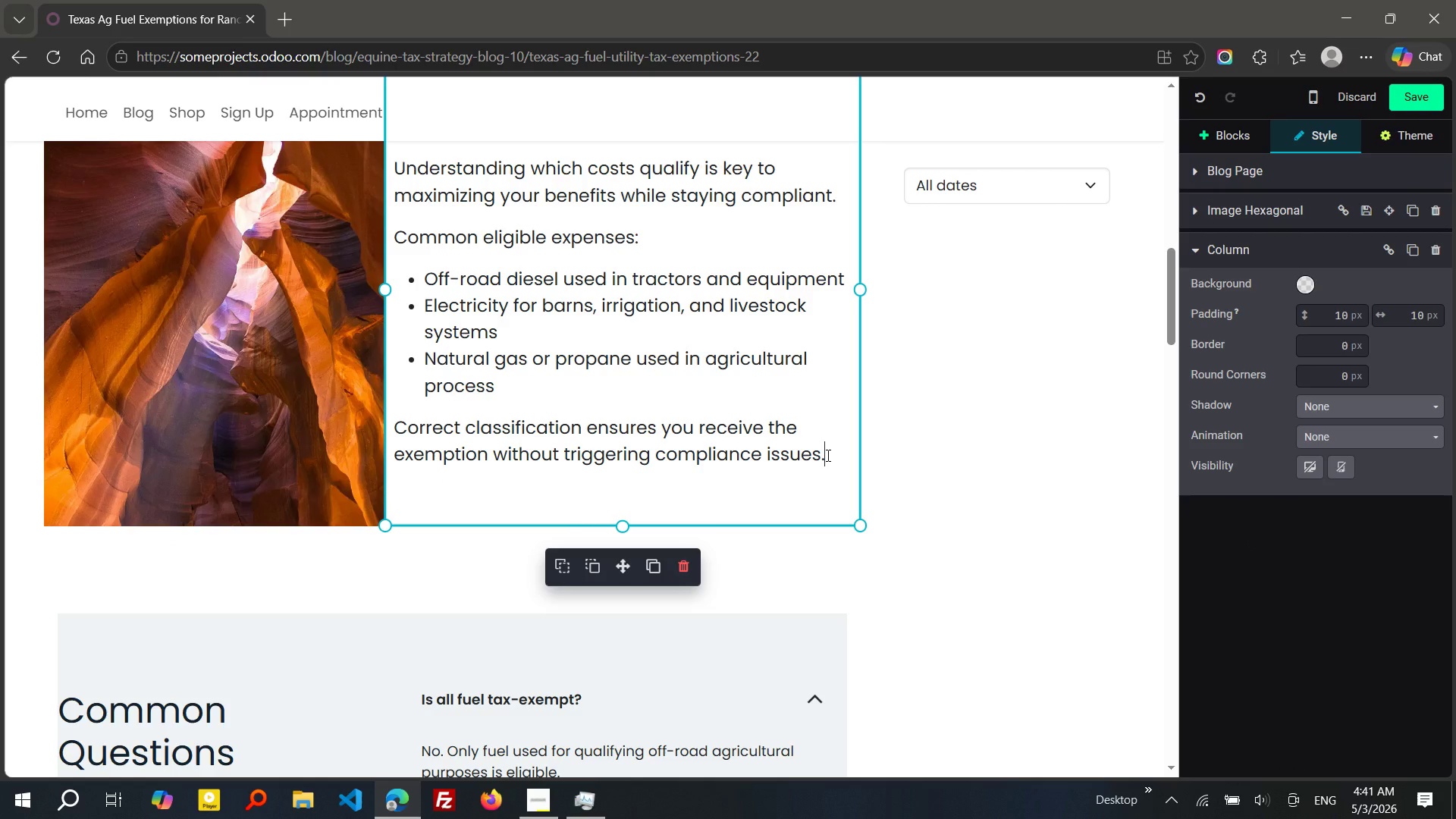 
left_click([827, 455])
 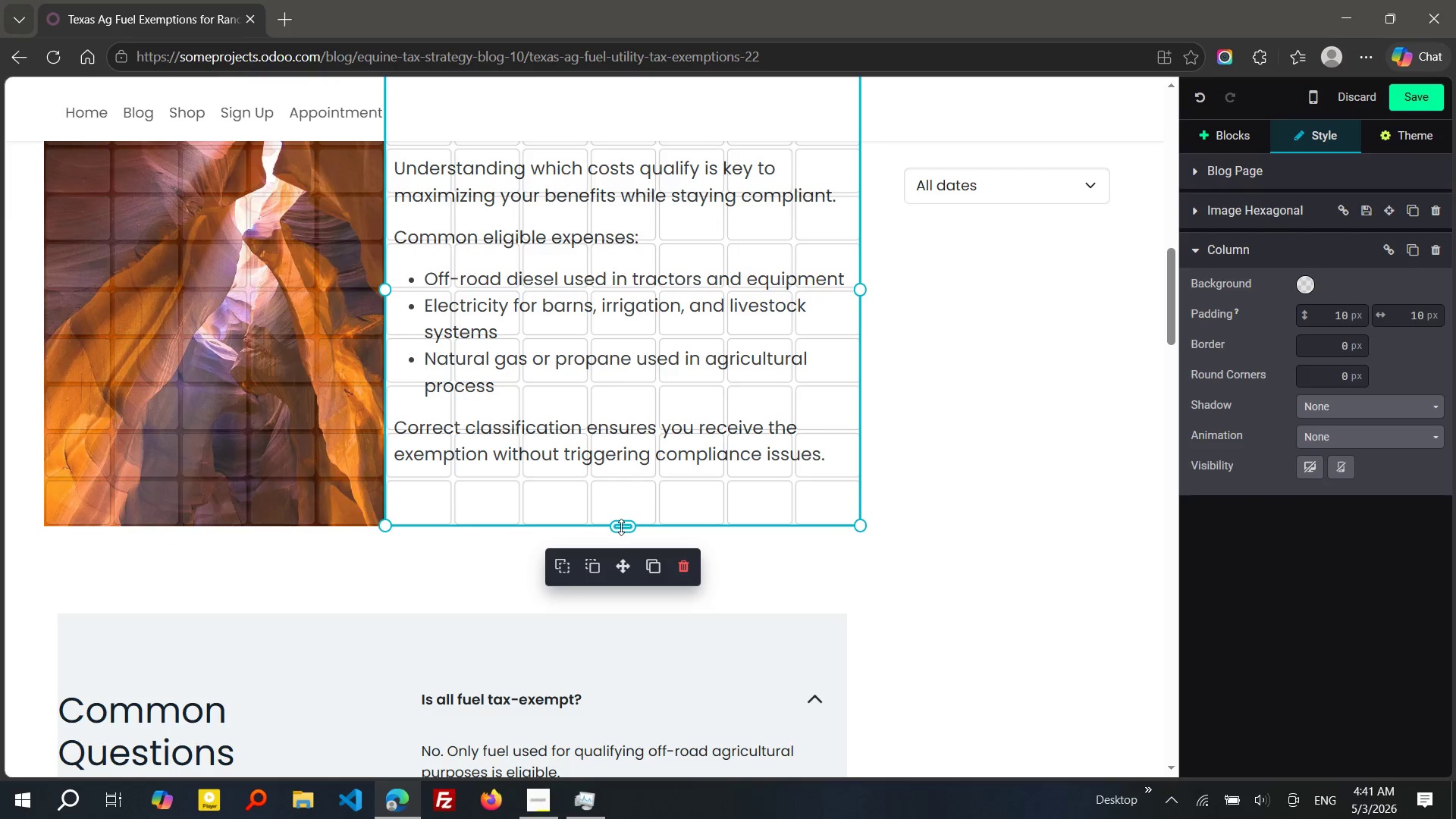 
left_click_drag(start_coordinate=[621, 527], to_coordinate=[623, 488])
 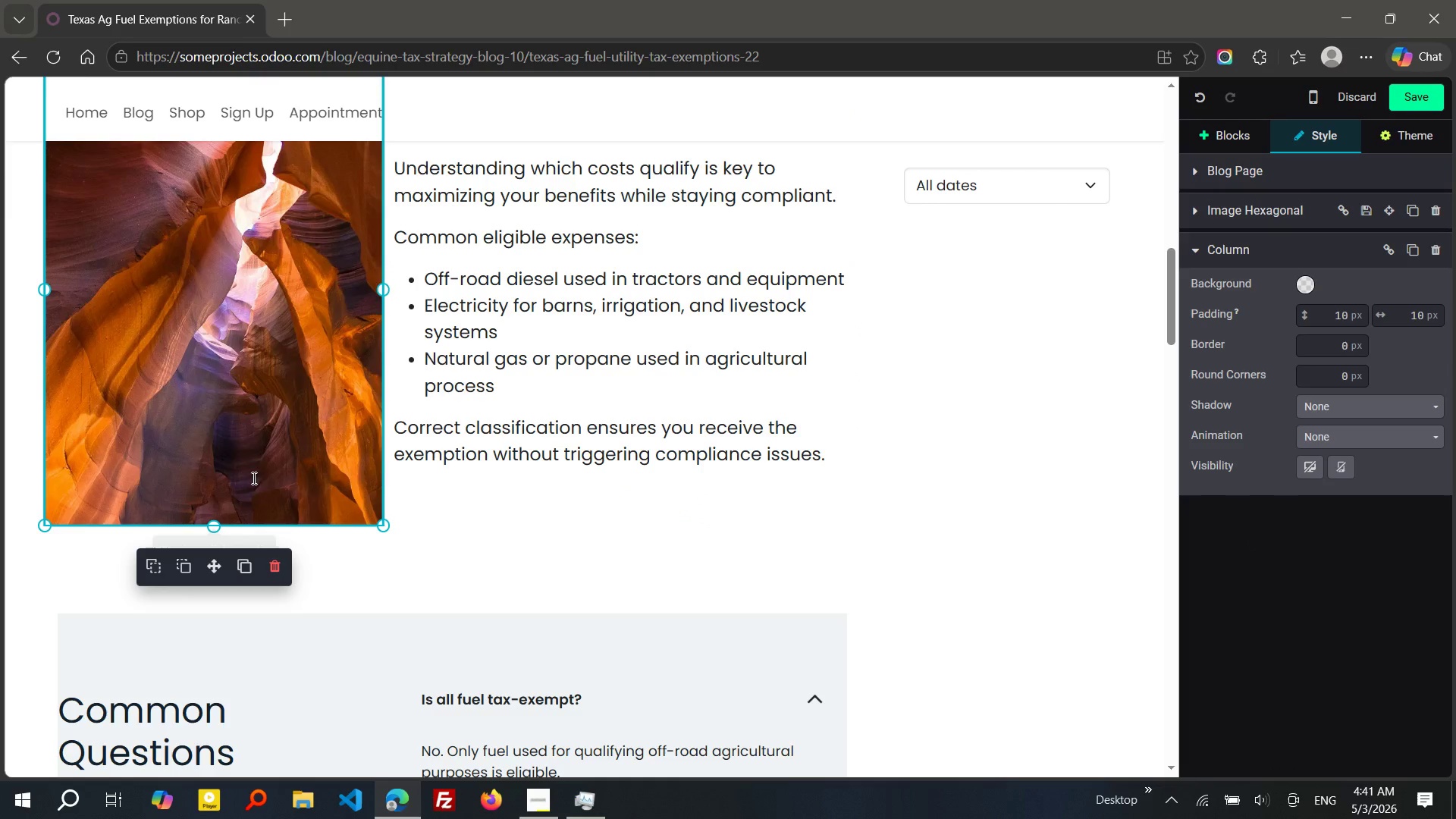 
left_click([253, 478])
 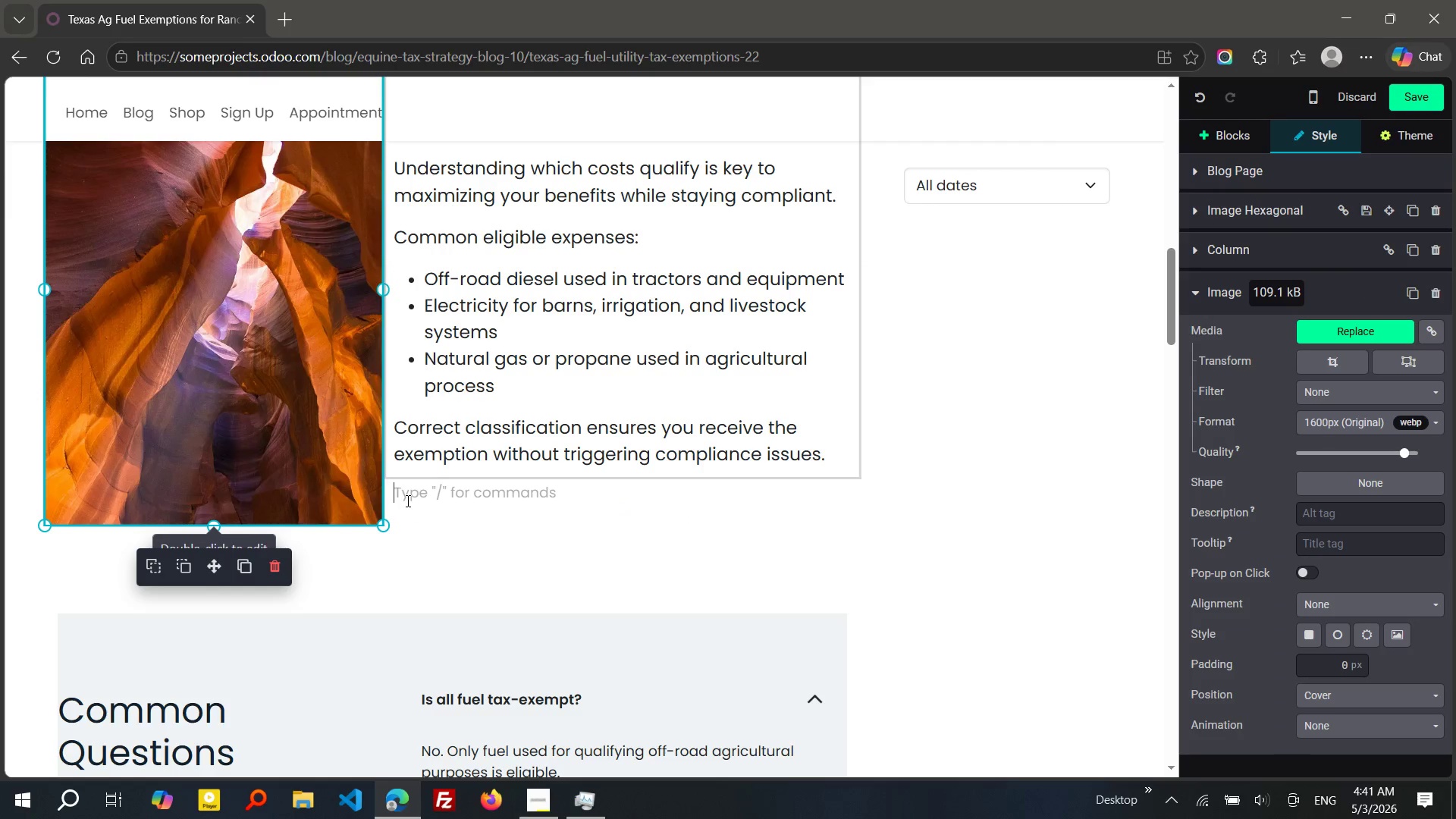 
left_click([406, 500])
 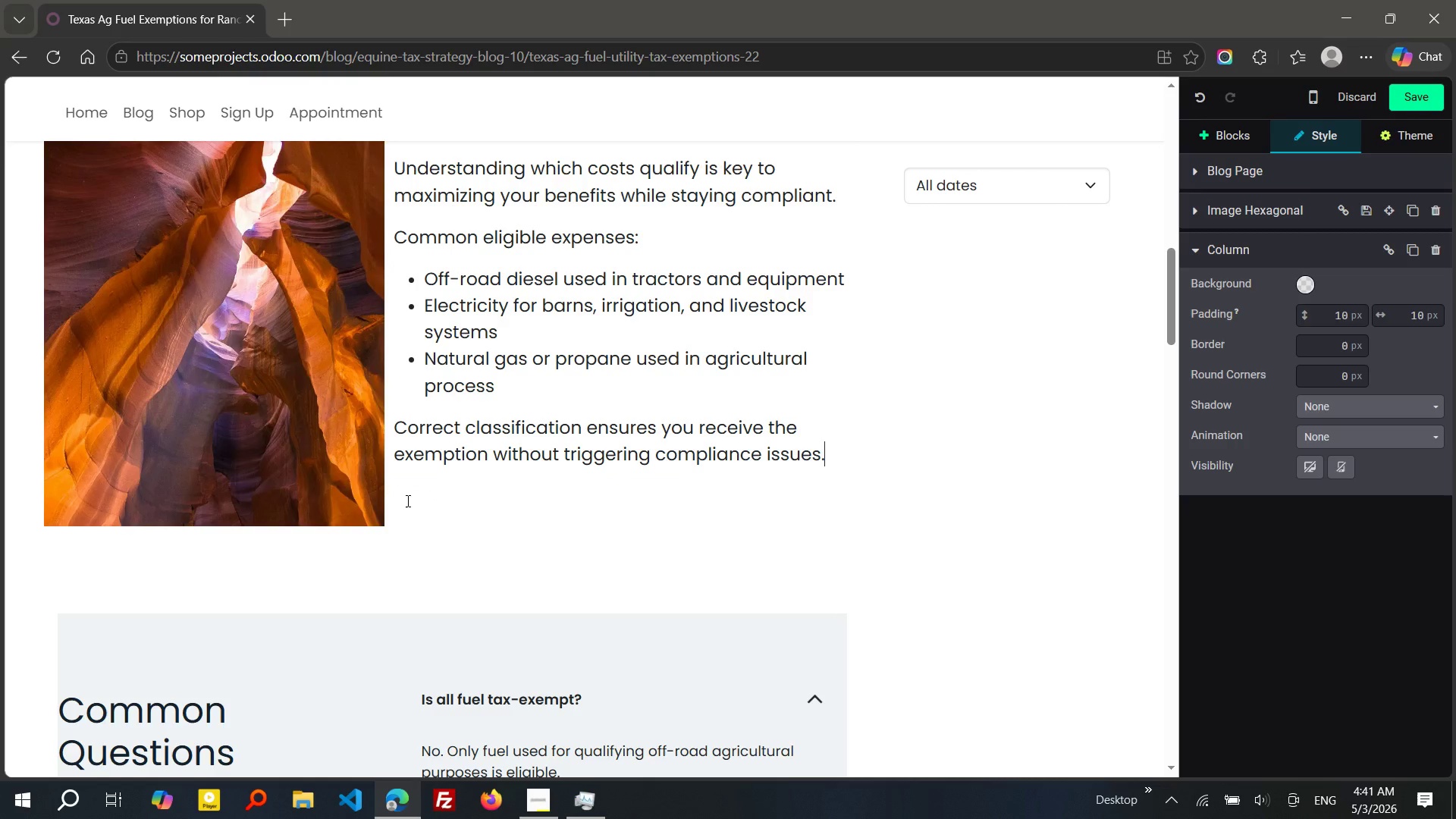 
key(Backspace)
 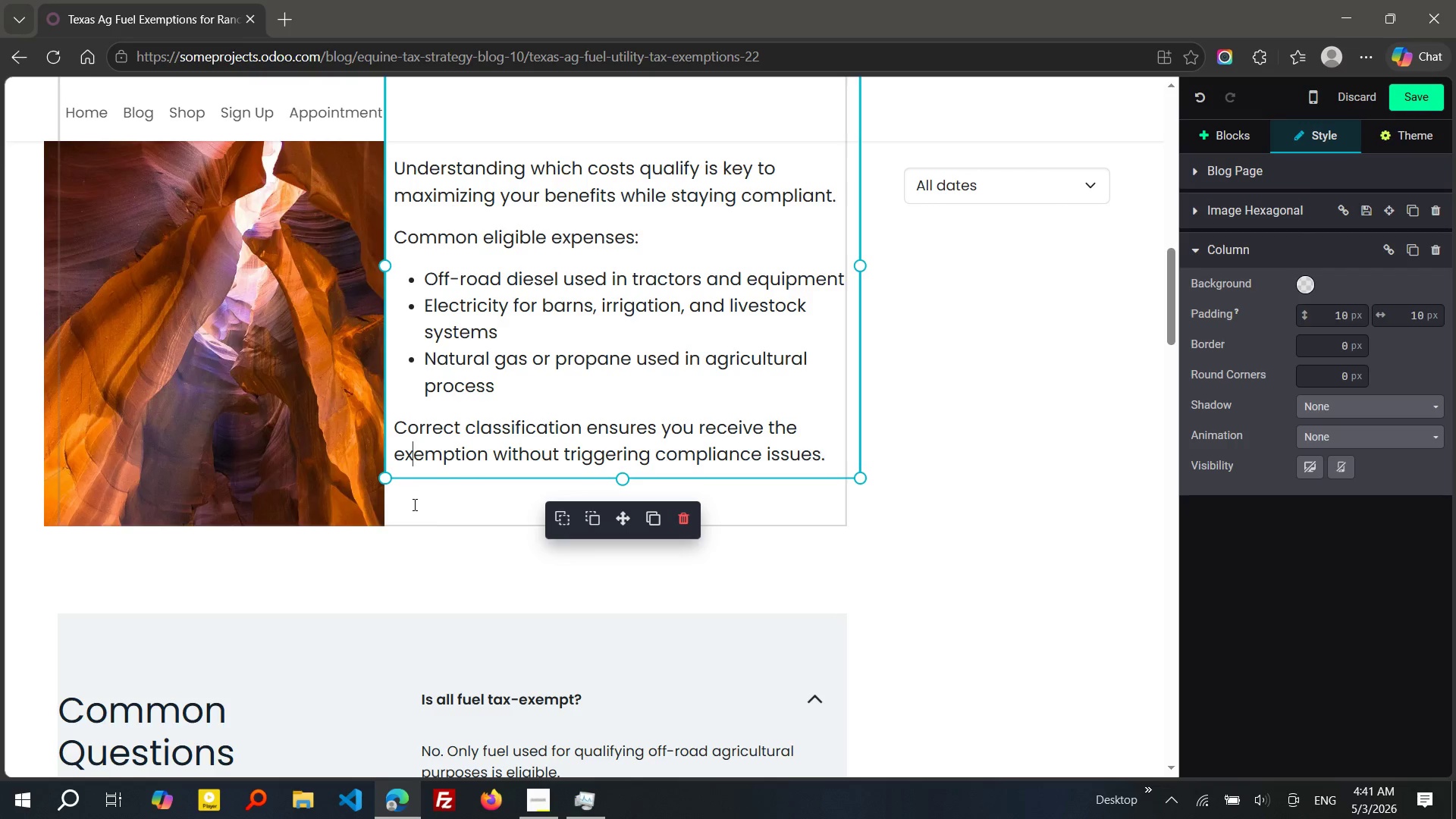 
left_click([413, 504])
 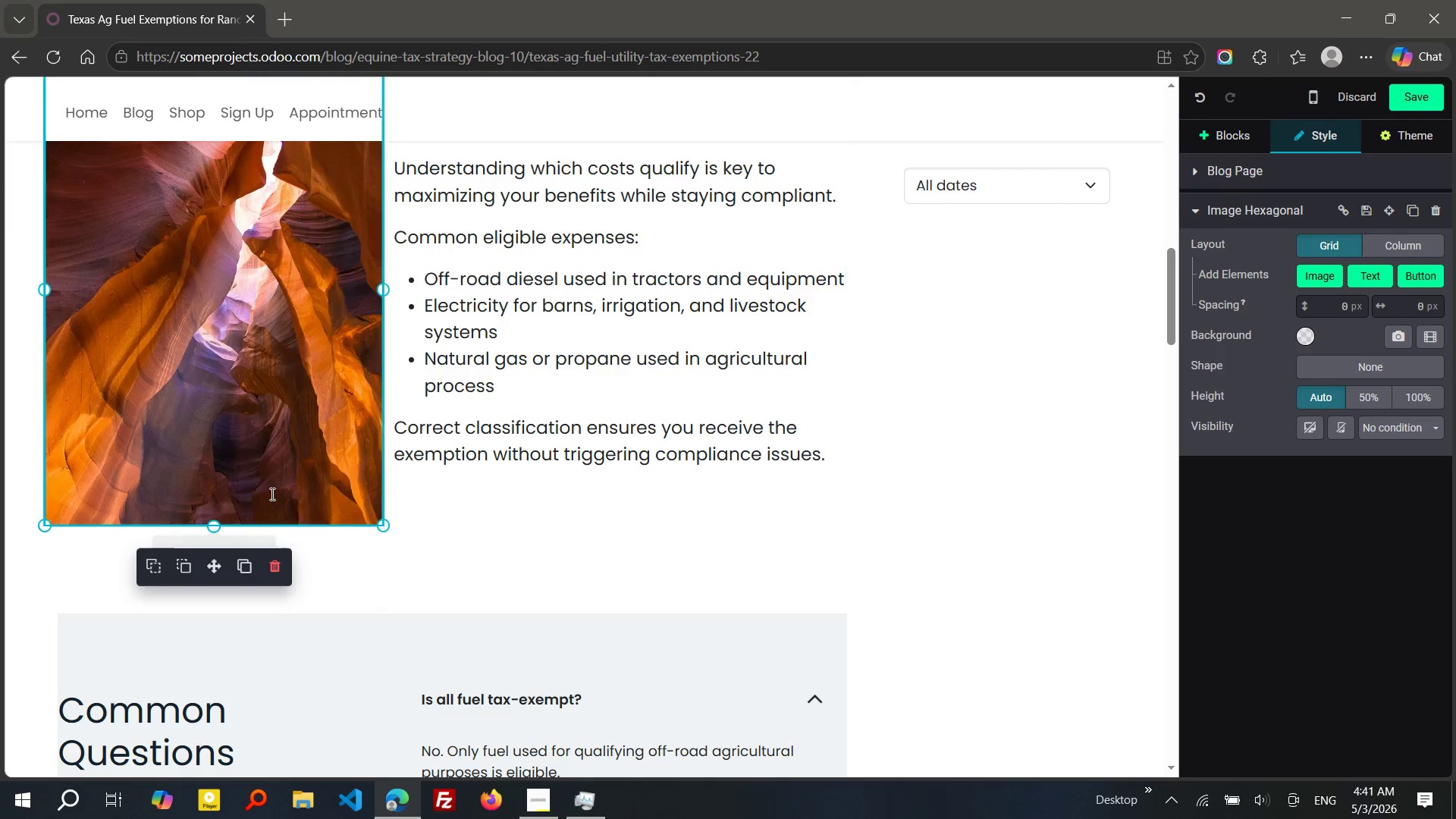 
left_click([271, 494])
 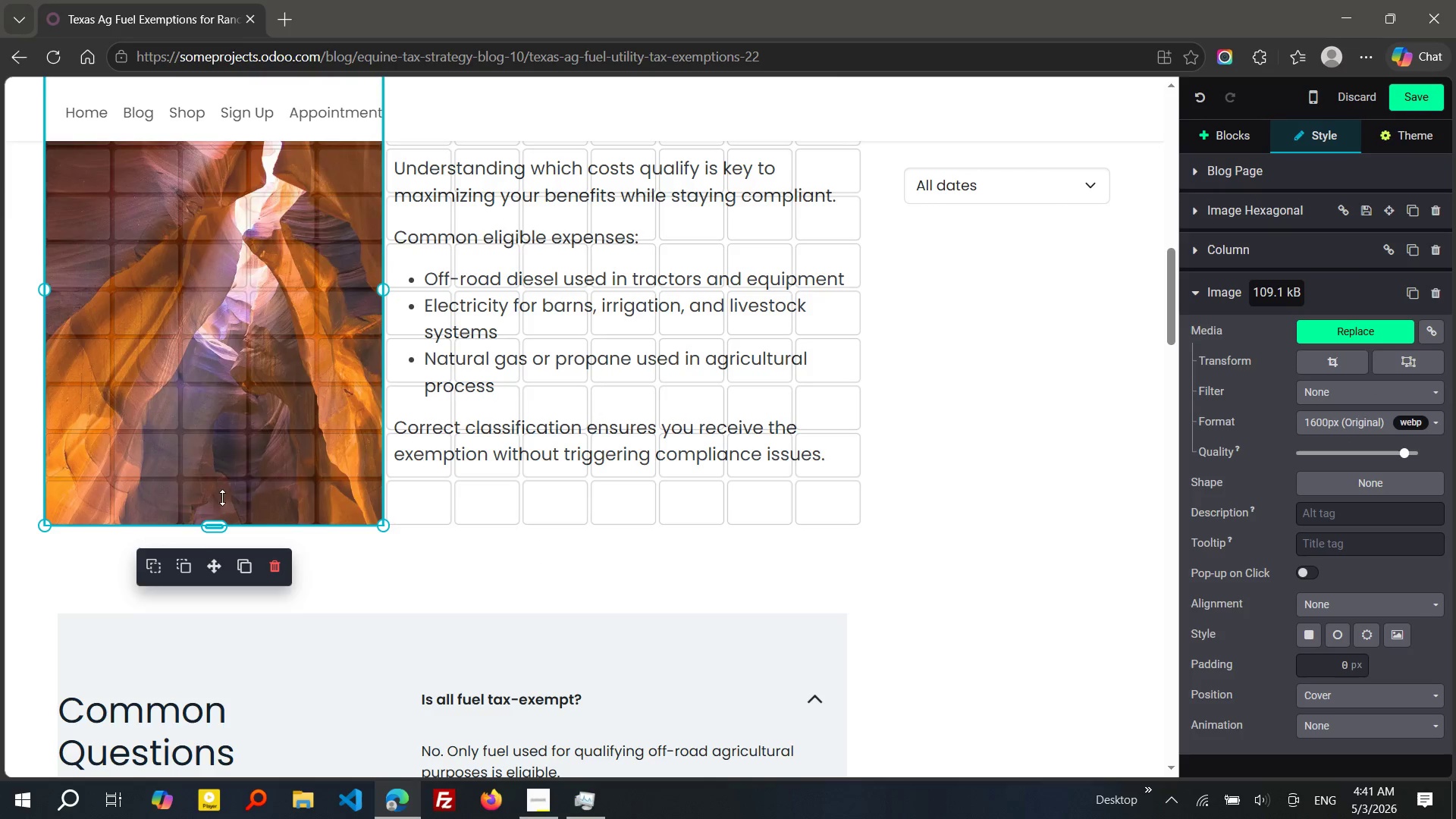 
left_click_drag(start_coordinate=[215, 519], to_coordinate=[224, 466])
 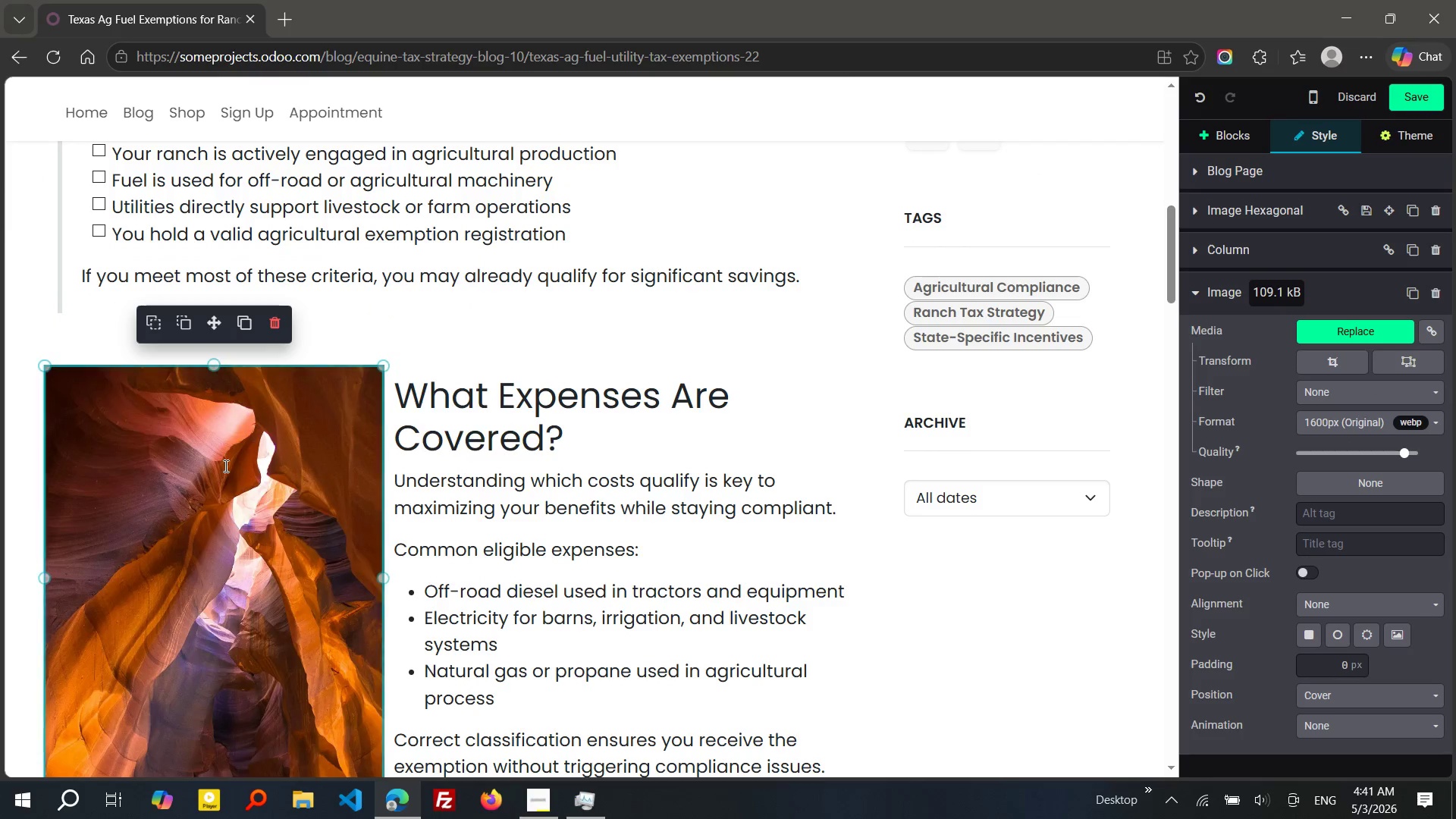 
double_click([224, 466])
 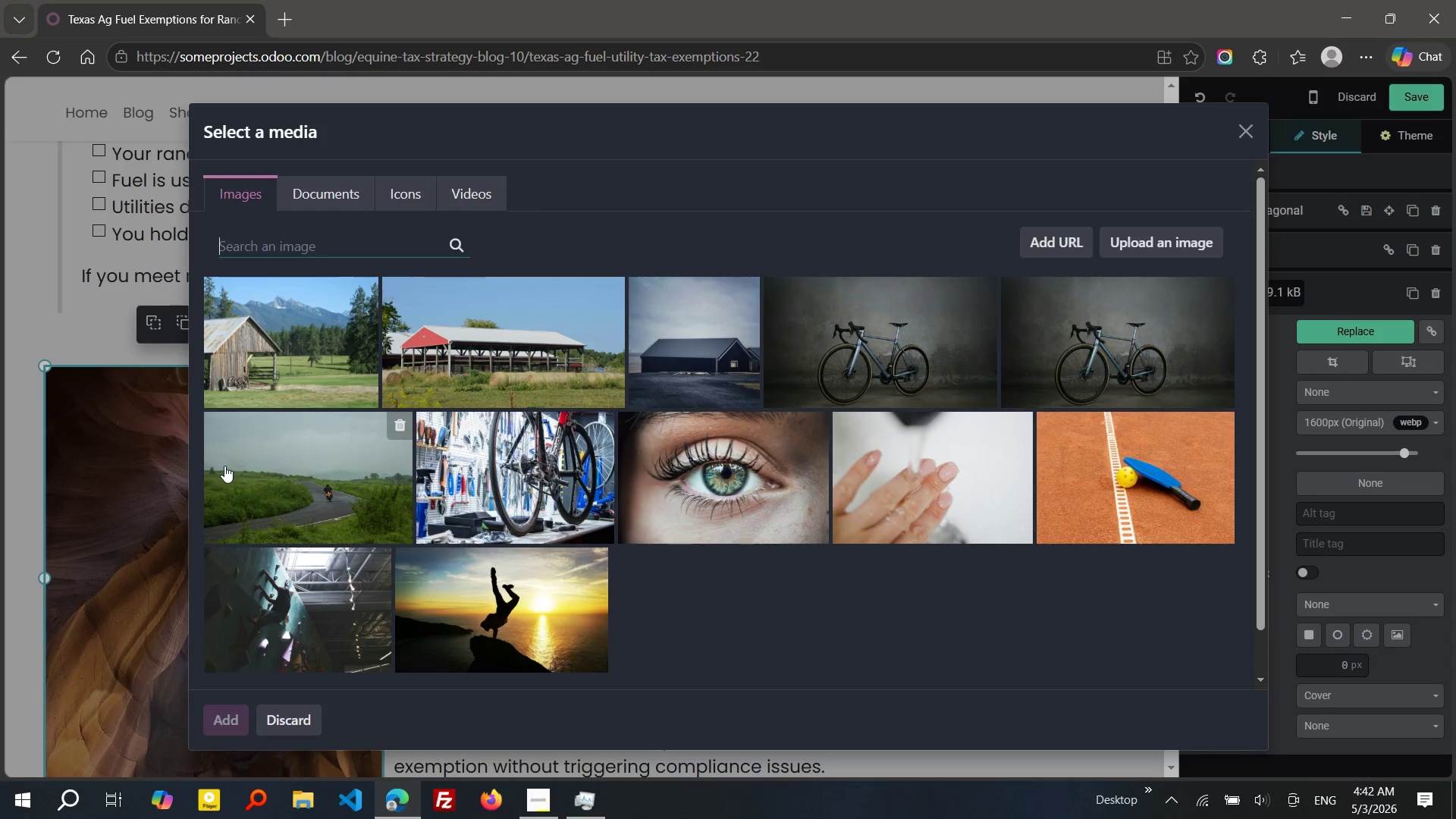 
wait(14.73)
 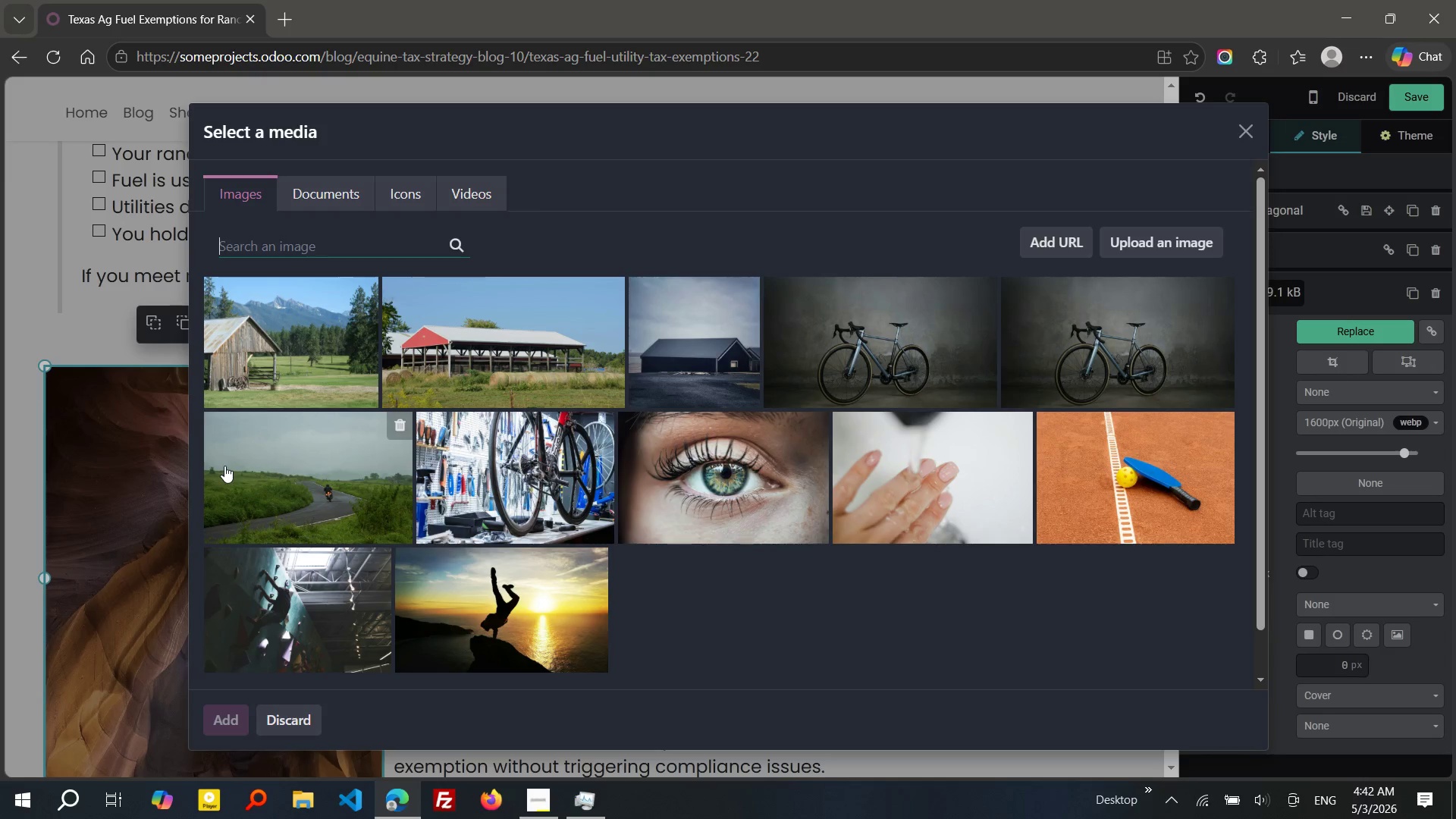 
type(irrigation system)
 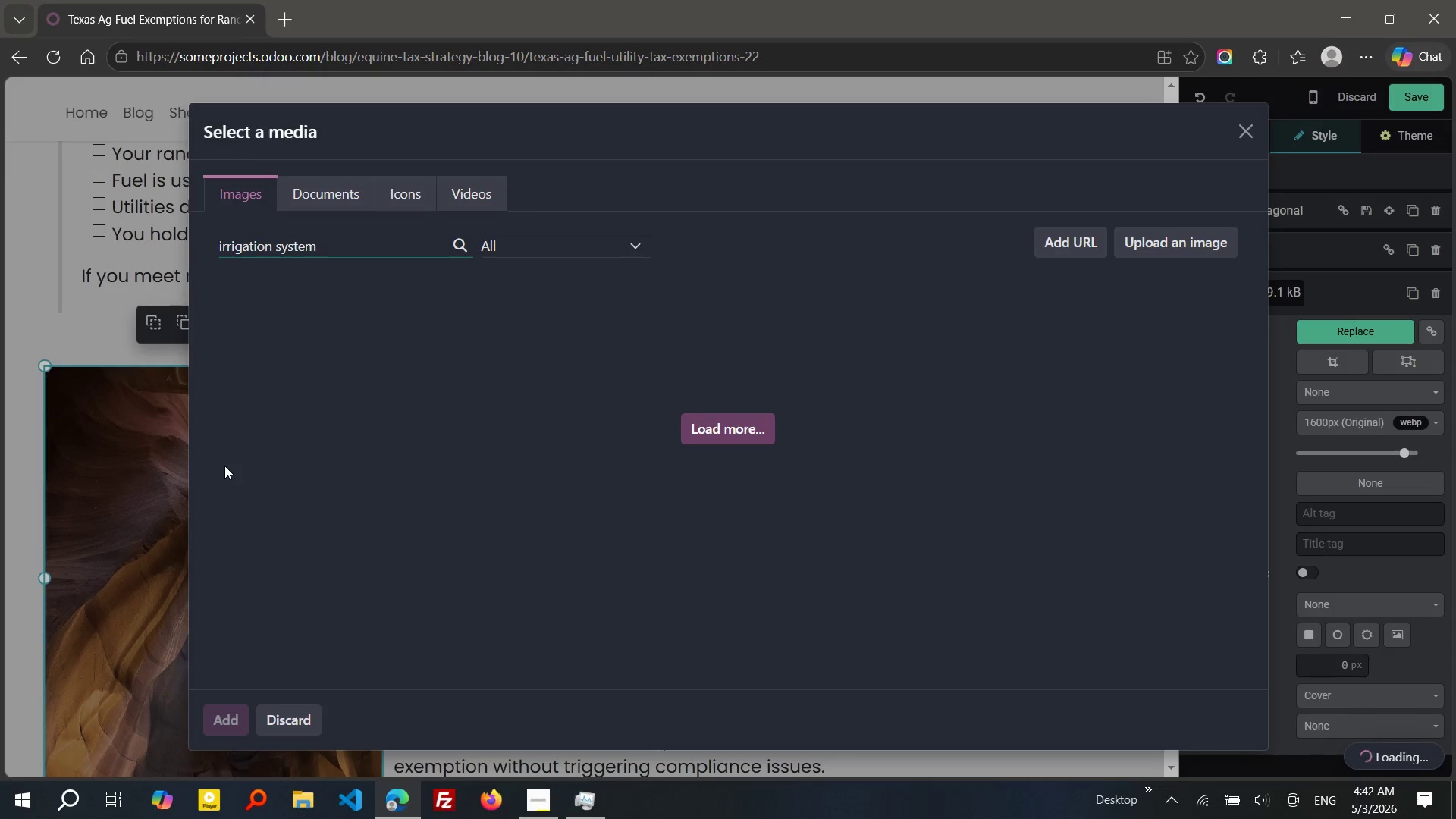 
wait(27.52)
 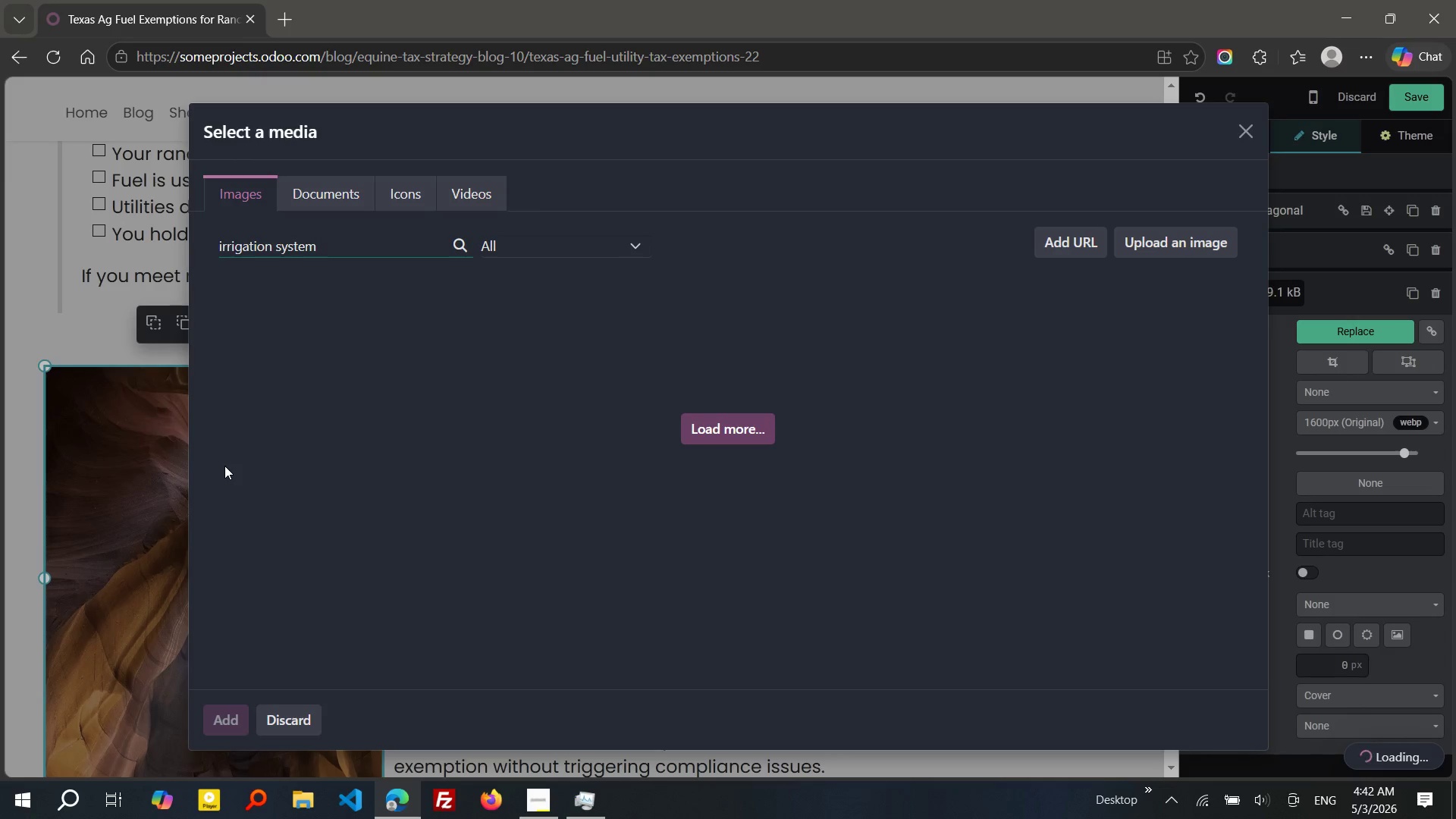 
left_click([583, 806])
 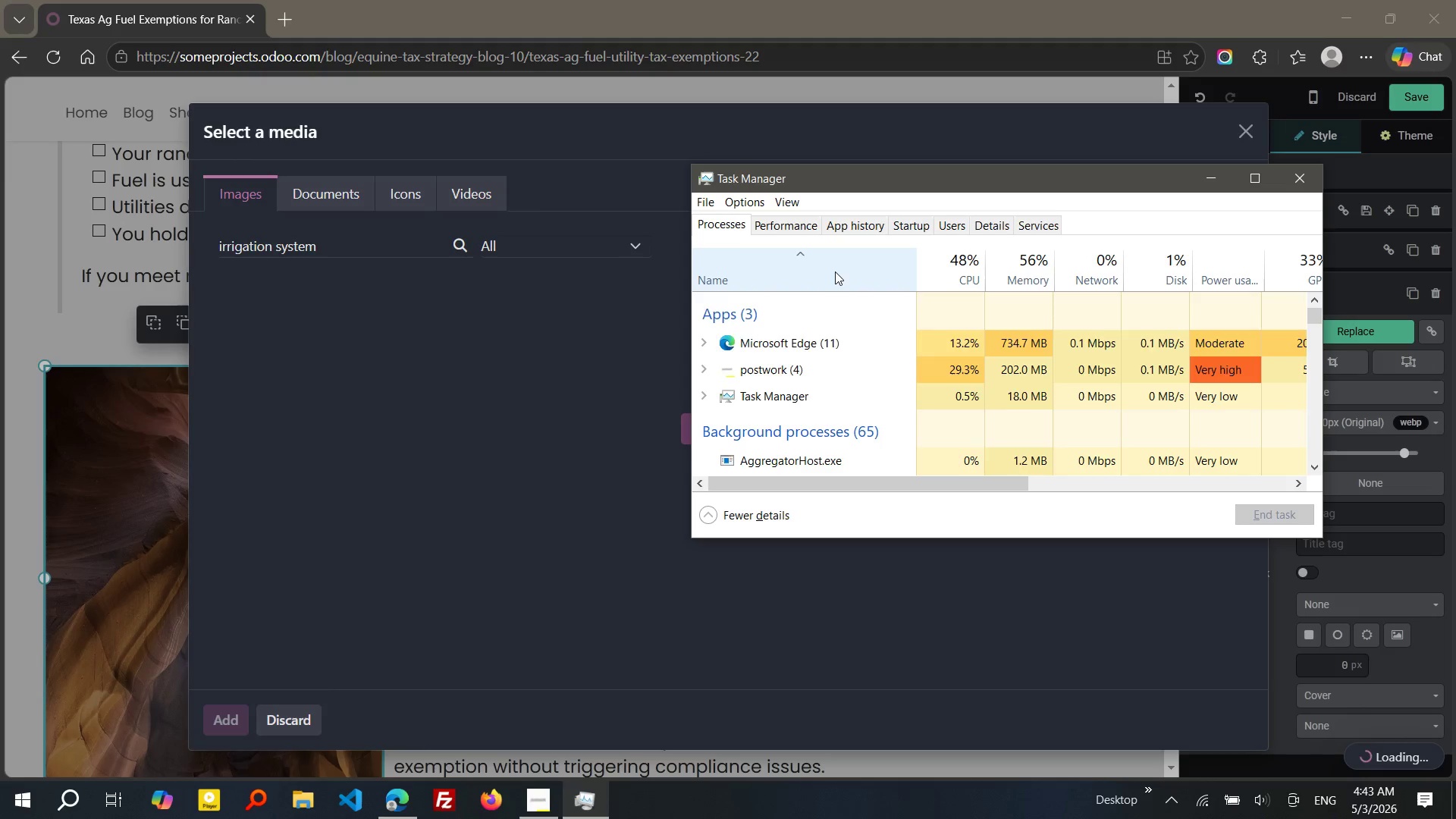 
wait(40.31)
 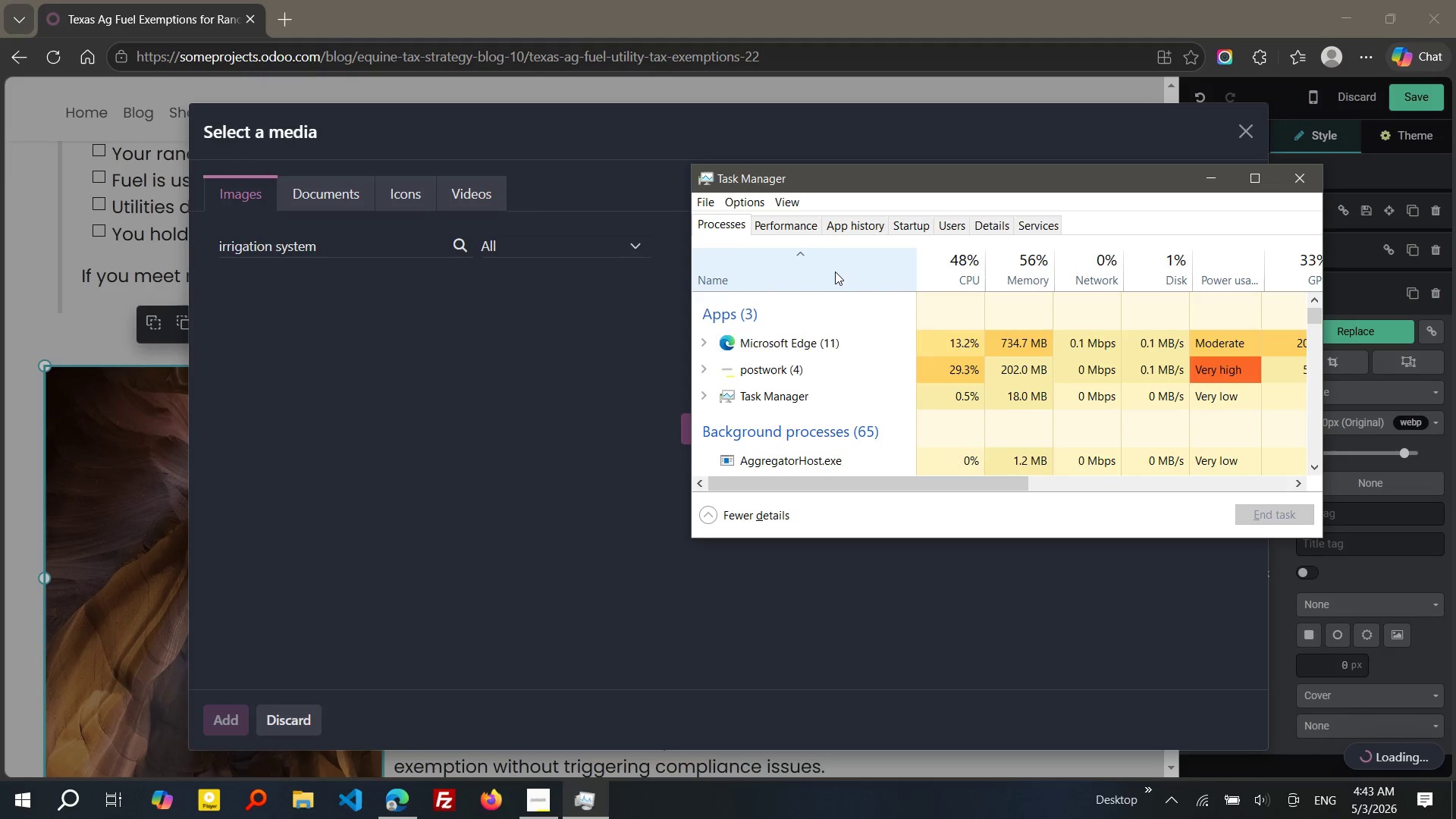 
left_click([273, 18])
 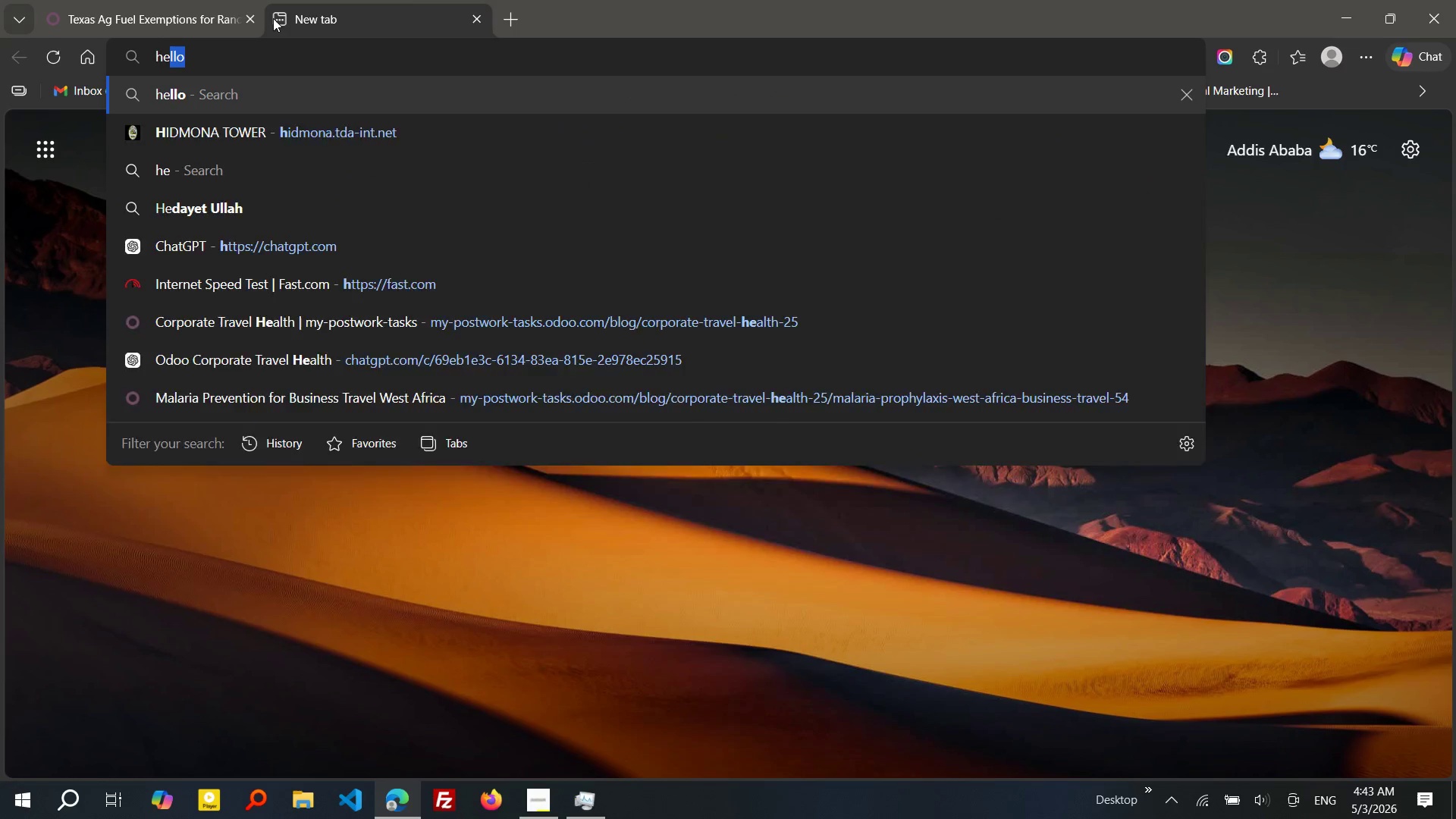 
type(hello)
 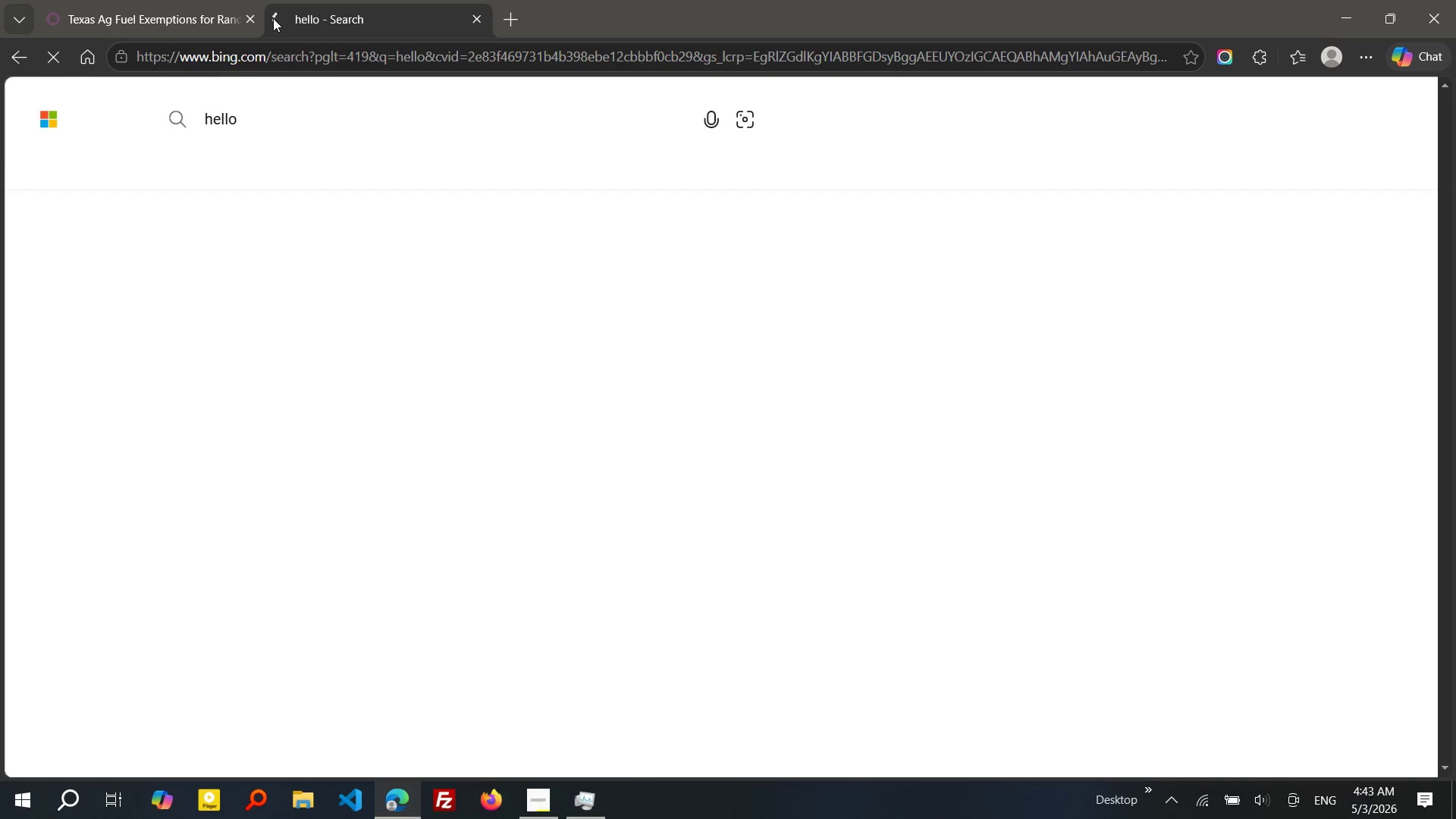 
key(Enter)
 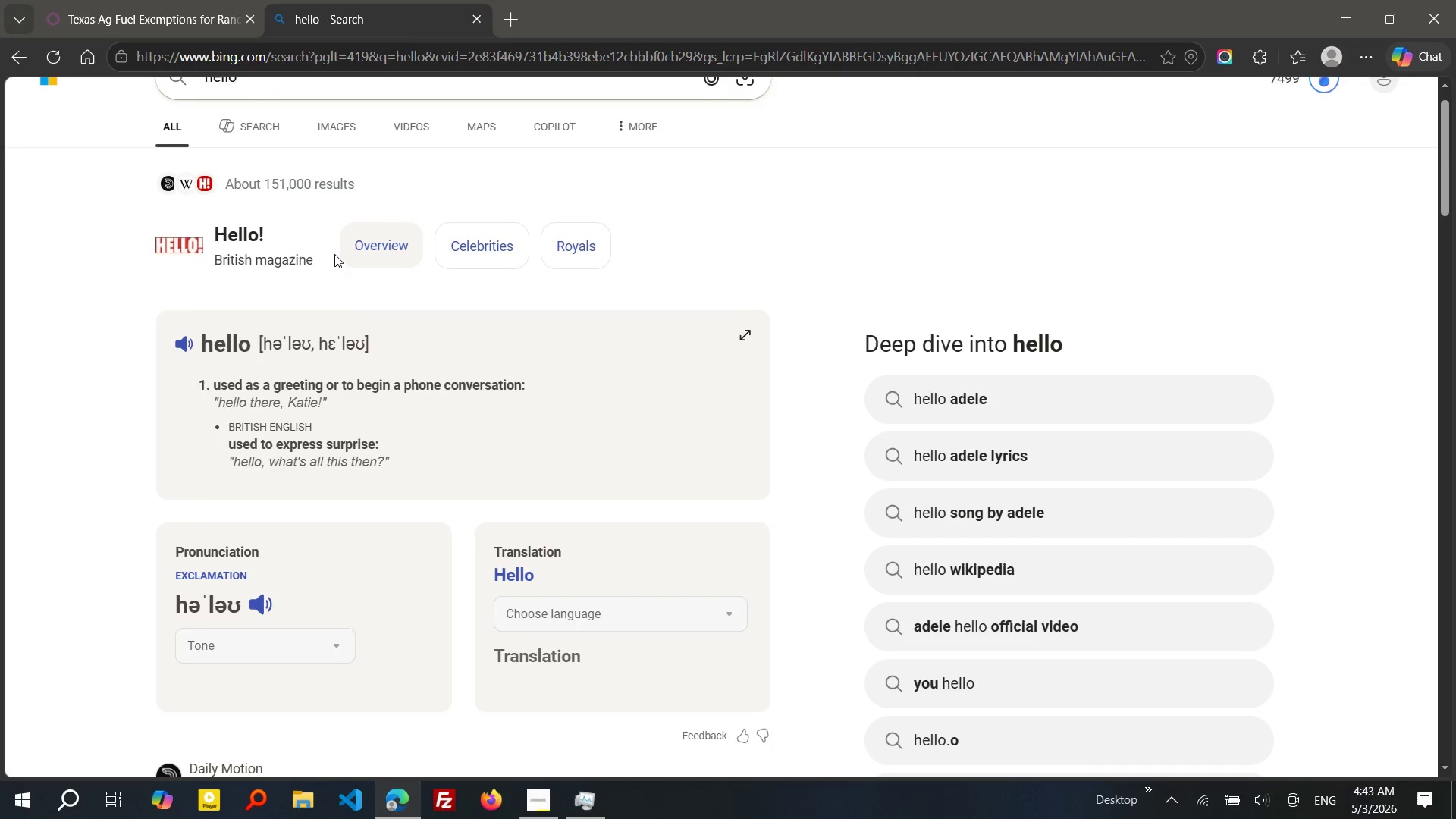 
wait(6.92)
 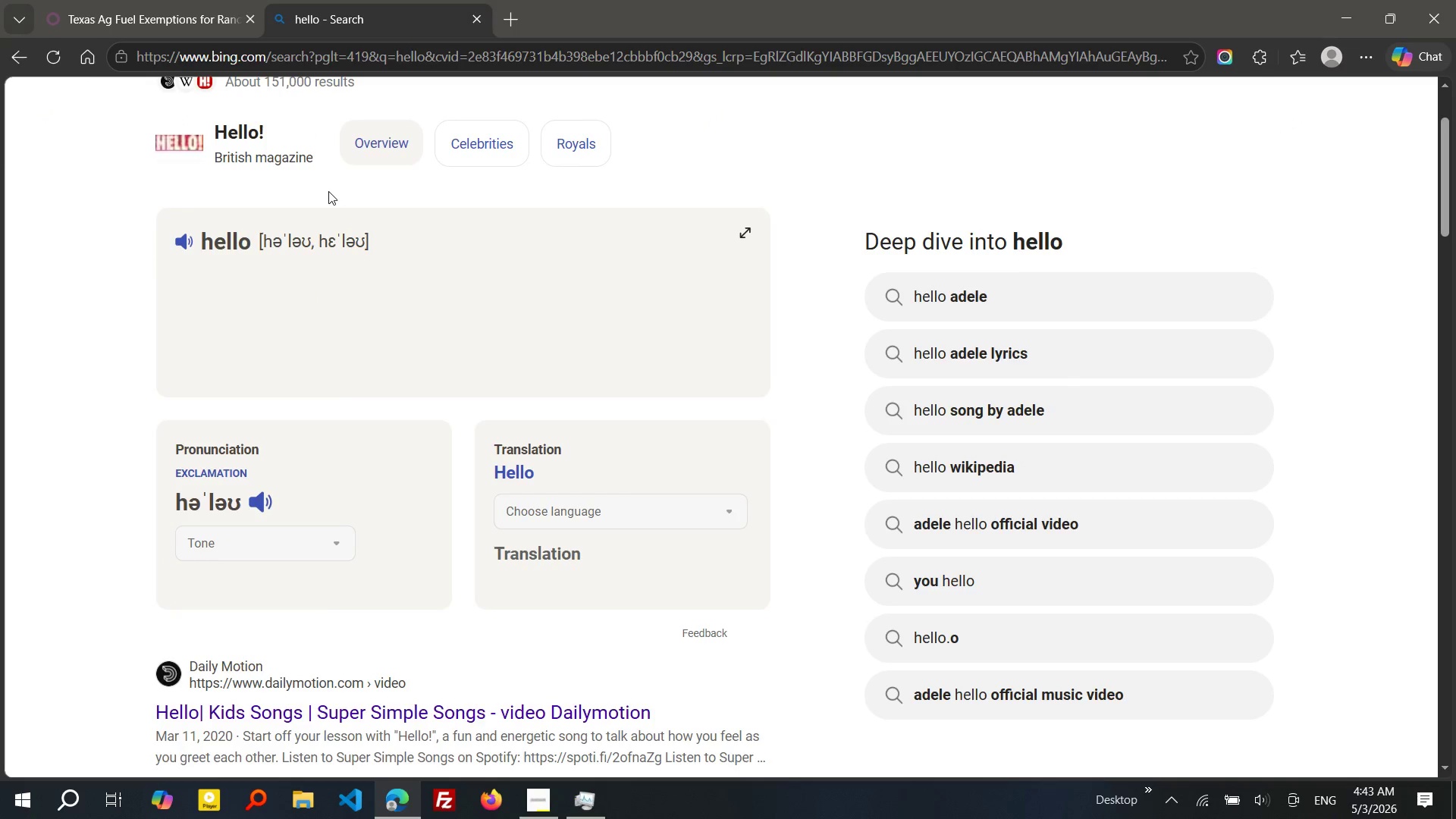 
left_click([482, 12])
 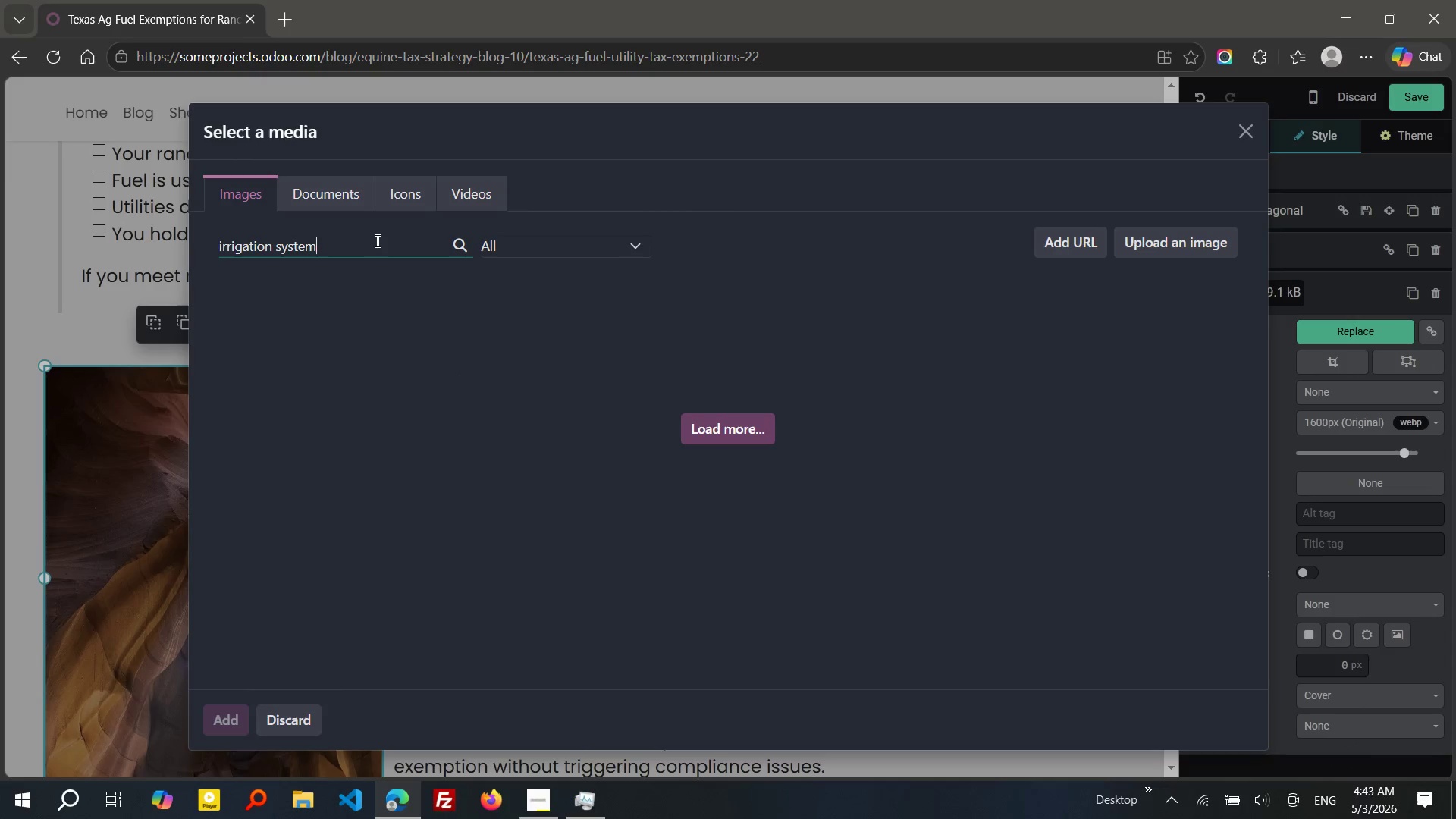 
left_click([376, 240])
 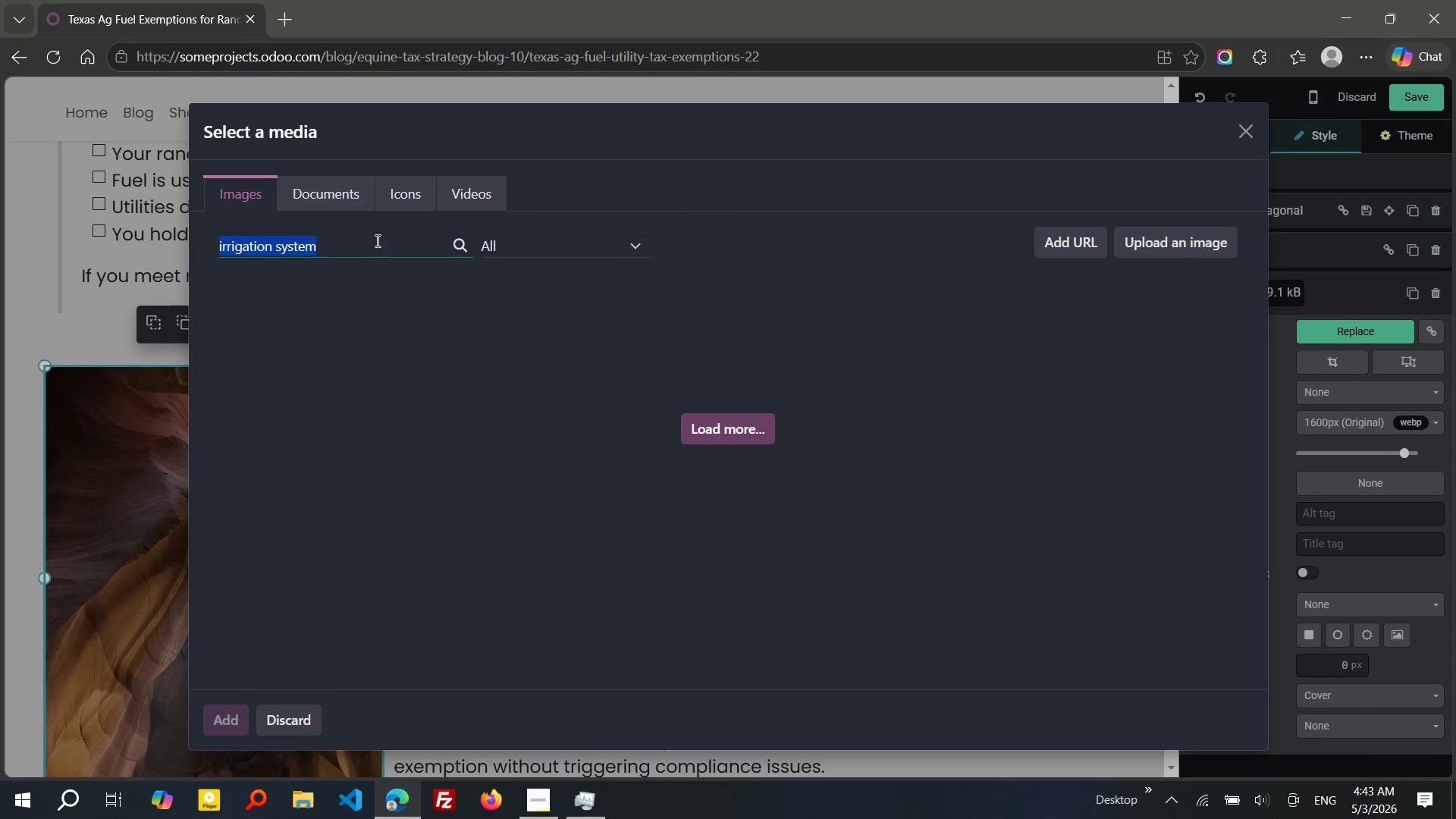 
key(Control+A)
 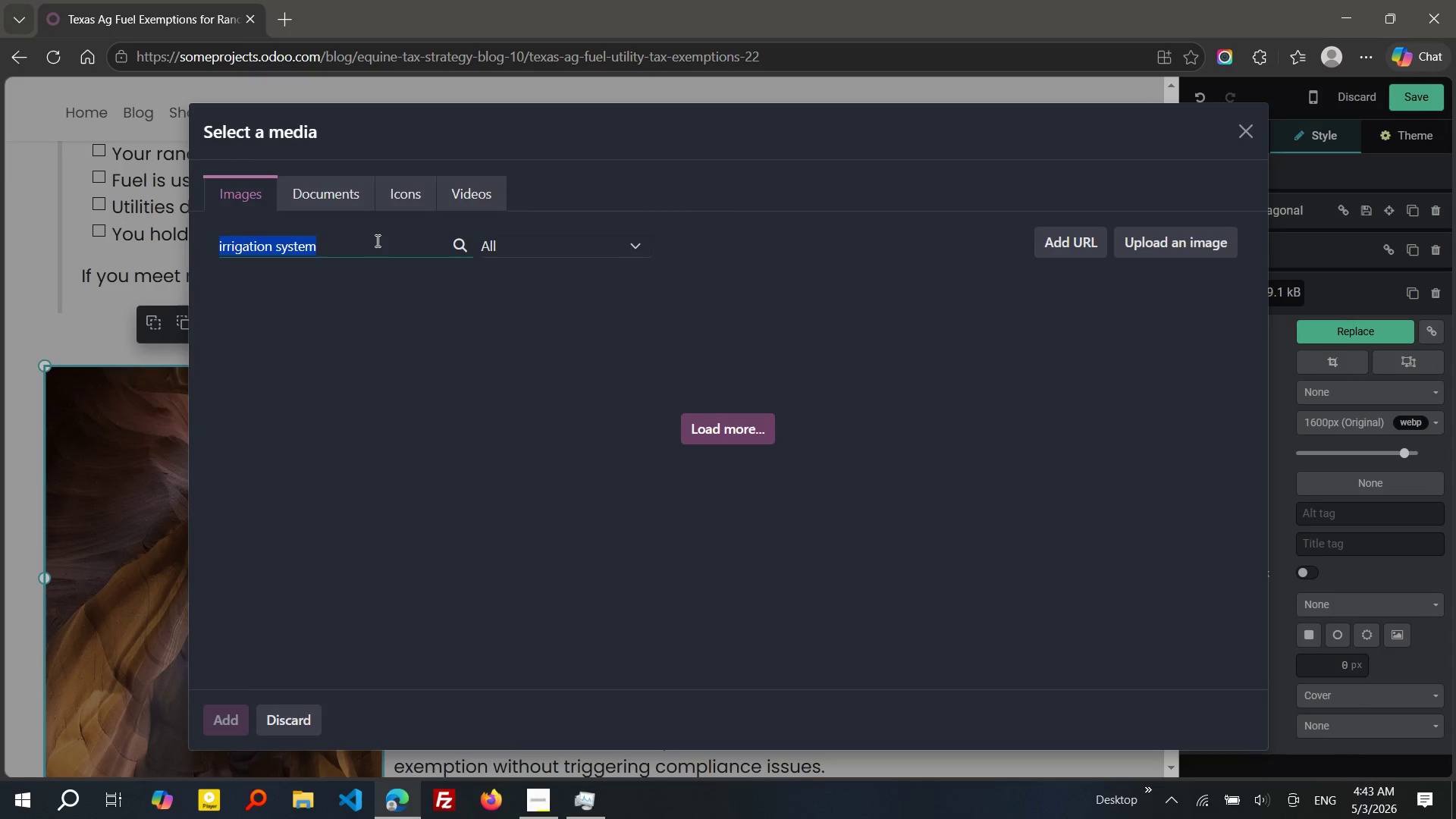 
key(Control+X)
 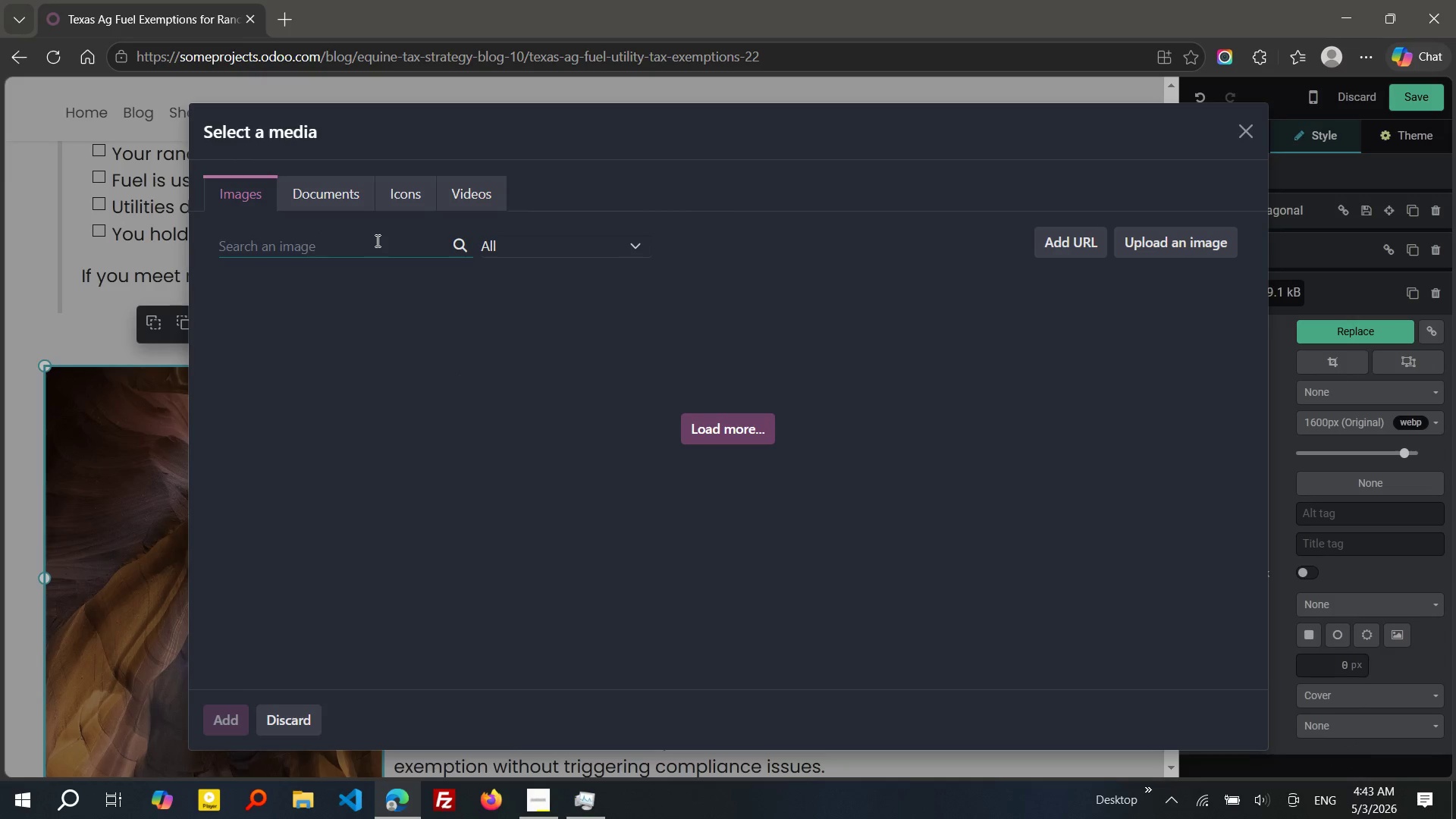 
hold_key(key=ControlLeft, duration=0.75)
 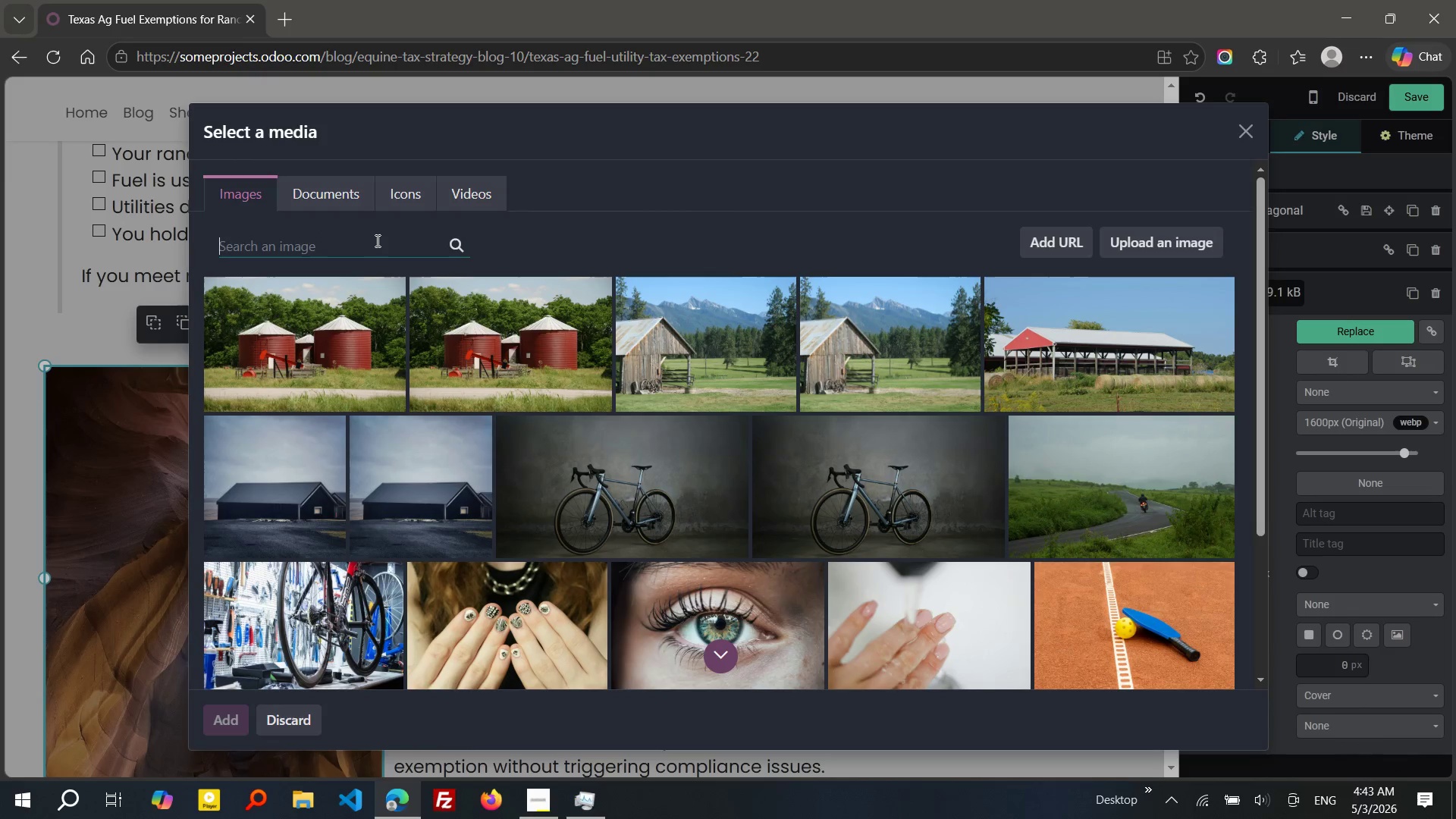 
key(Control+V)
 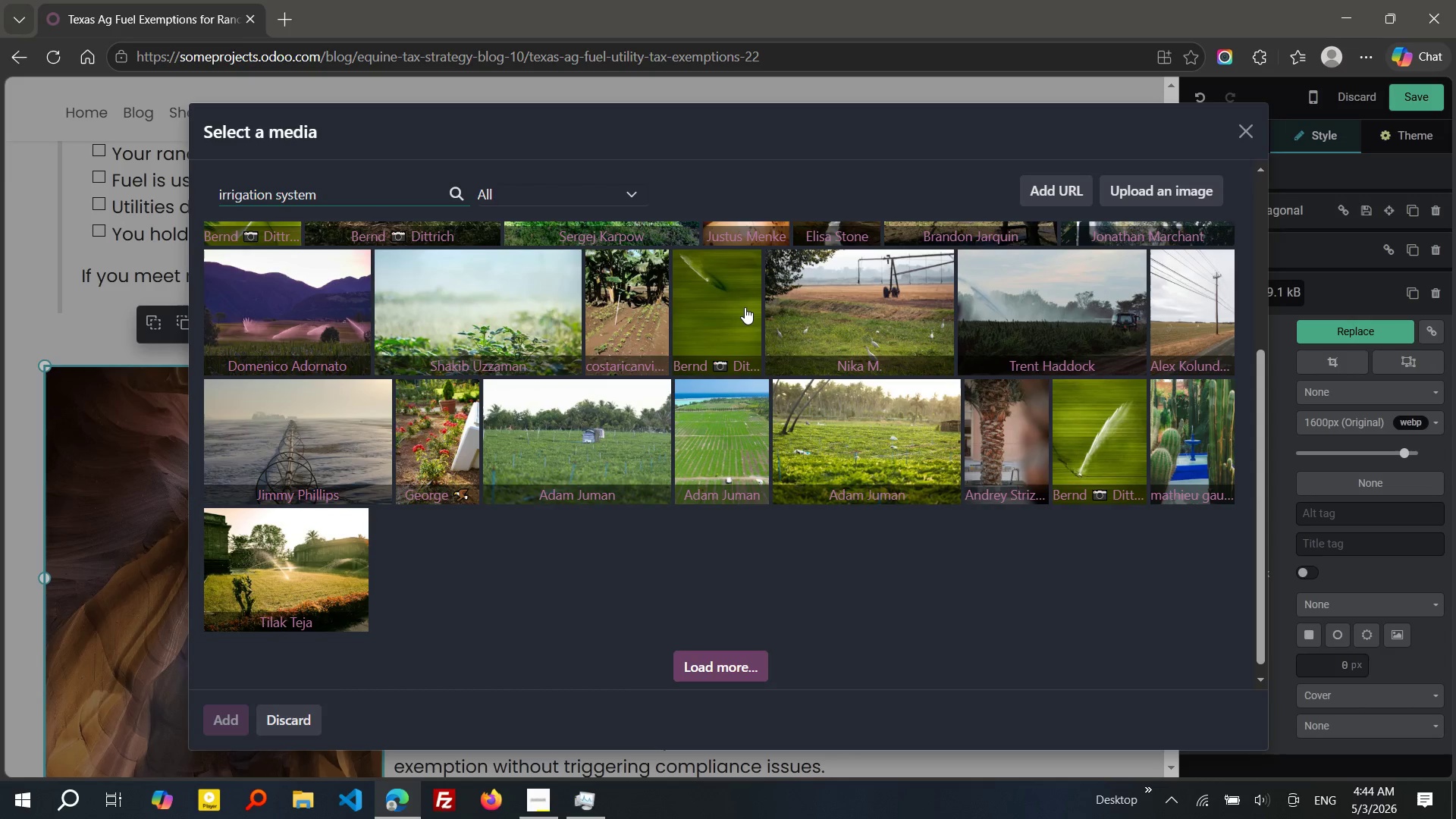 
wait(68.06)
 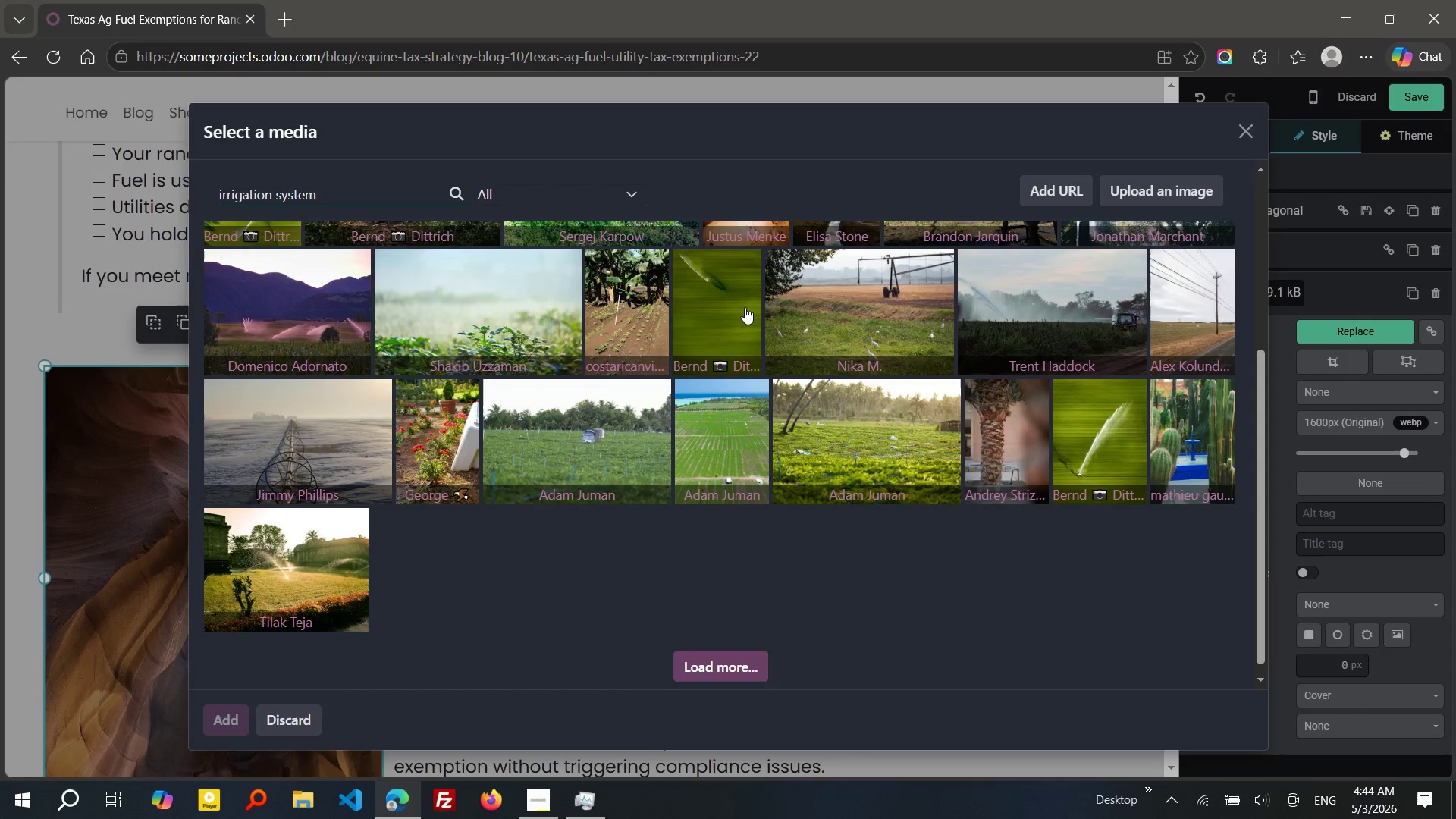 
left_click_drag(start_coordinate=[579, 130], to_coordinate=[616, 158])
 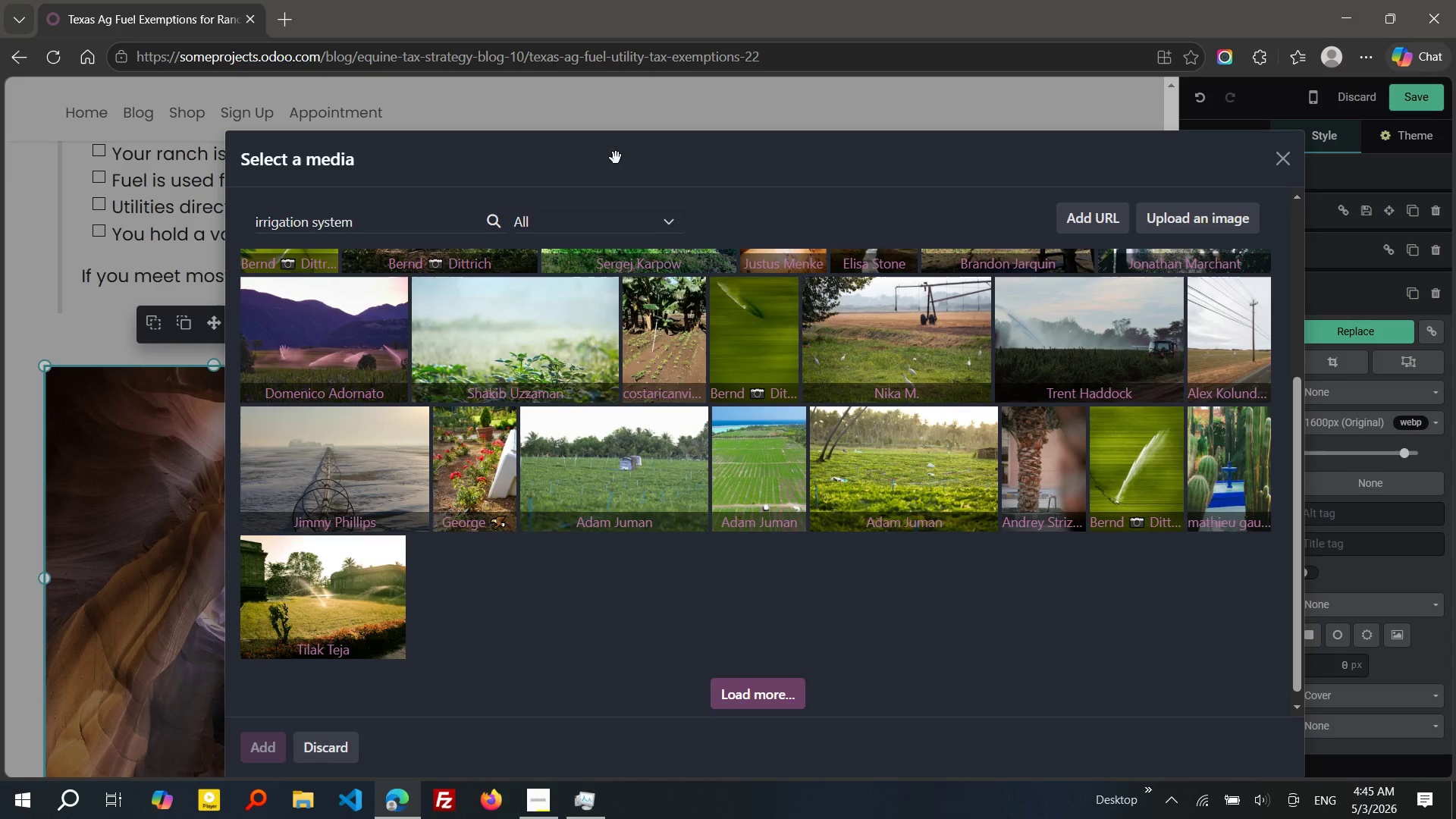 
wait(29.03)
 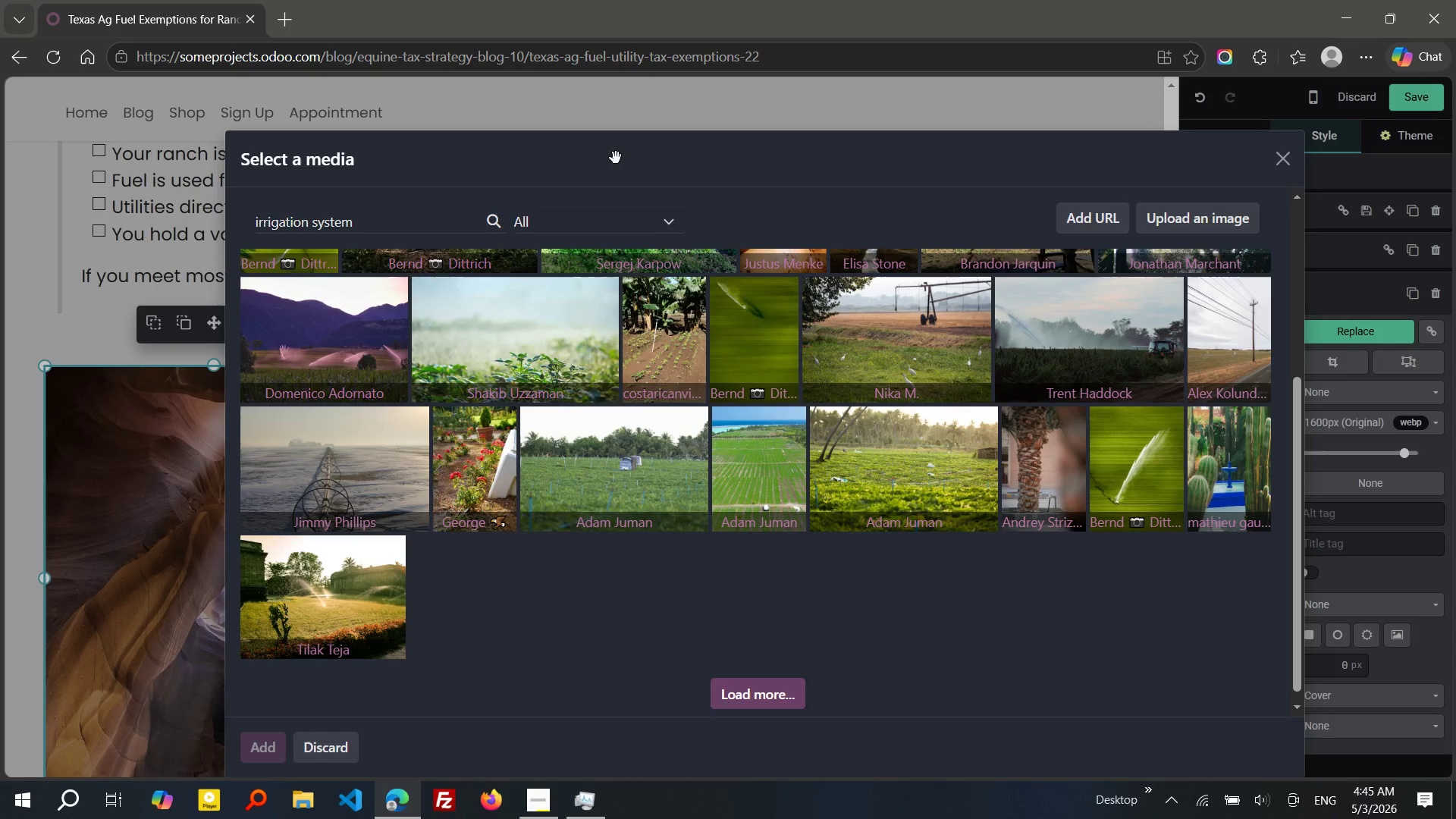 
left_click_drag(start_coordinate=[356, 224], to_coordinate=[235, 224])
 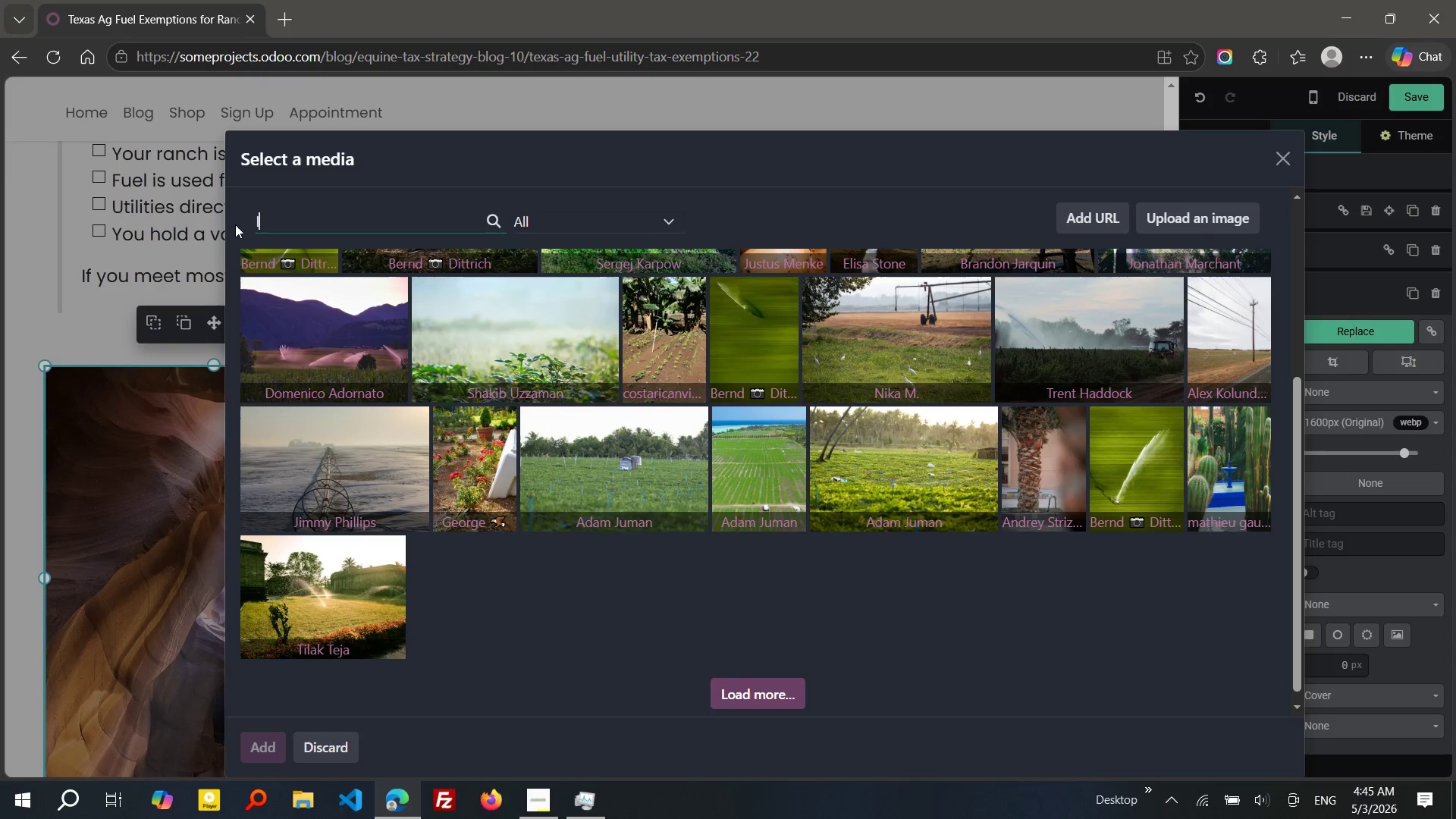 
type(livestock barn utl)
key(Backspace)
type(it)
key(Backspace)
type(lities)
 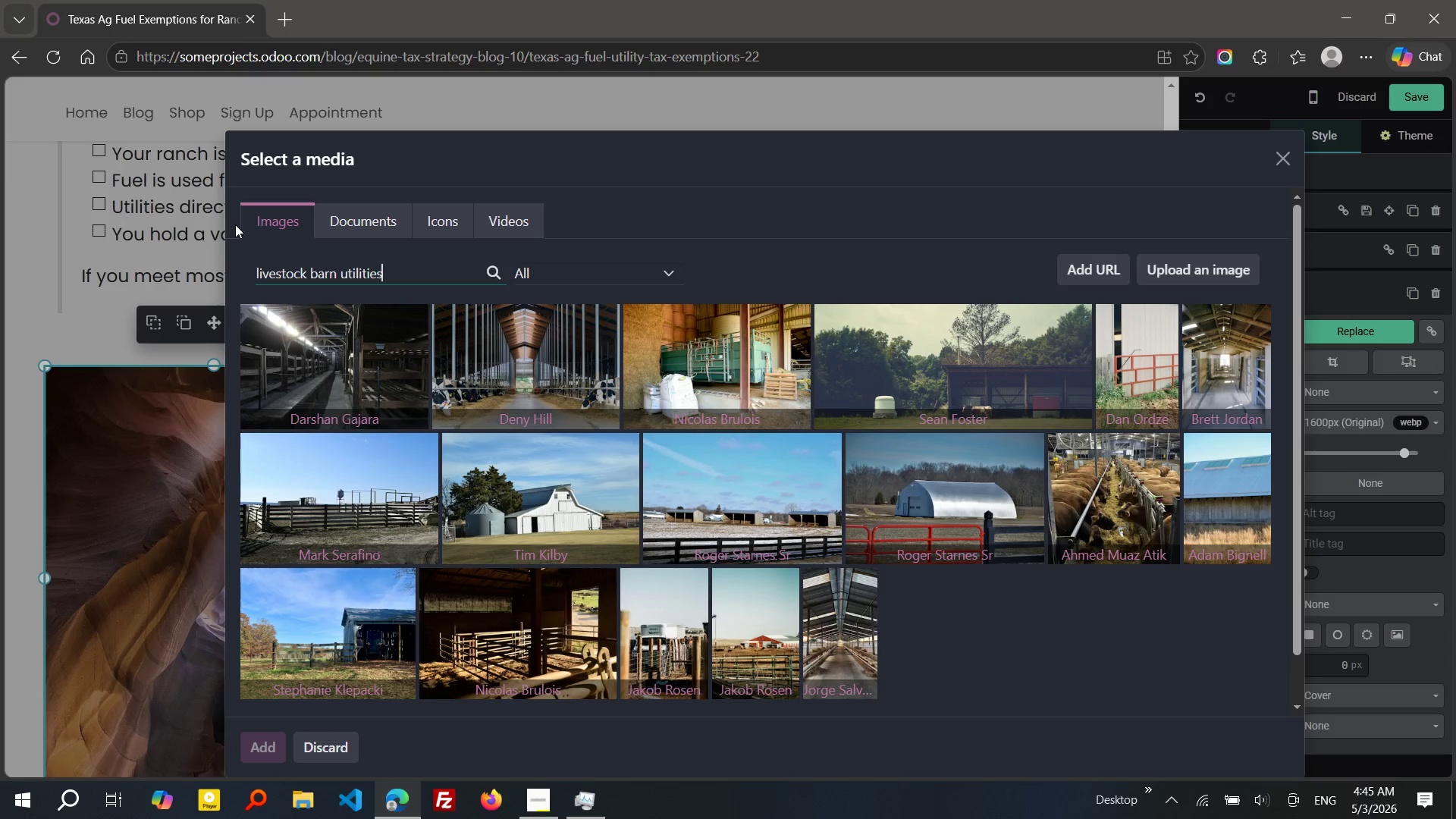 
wait(17.25)
 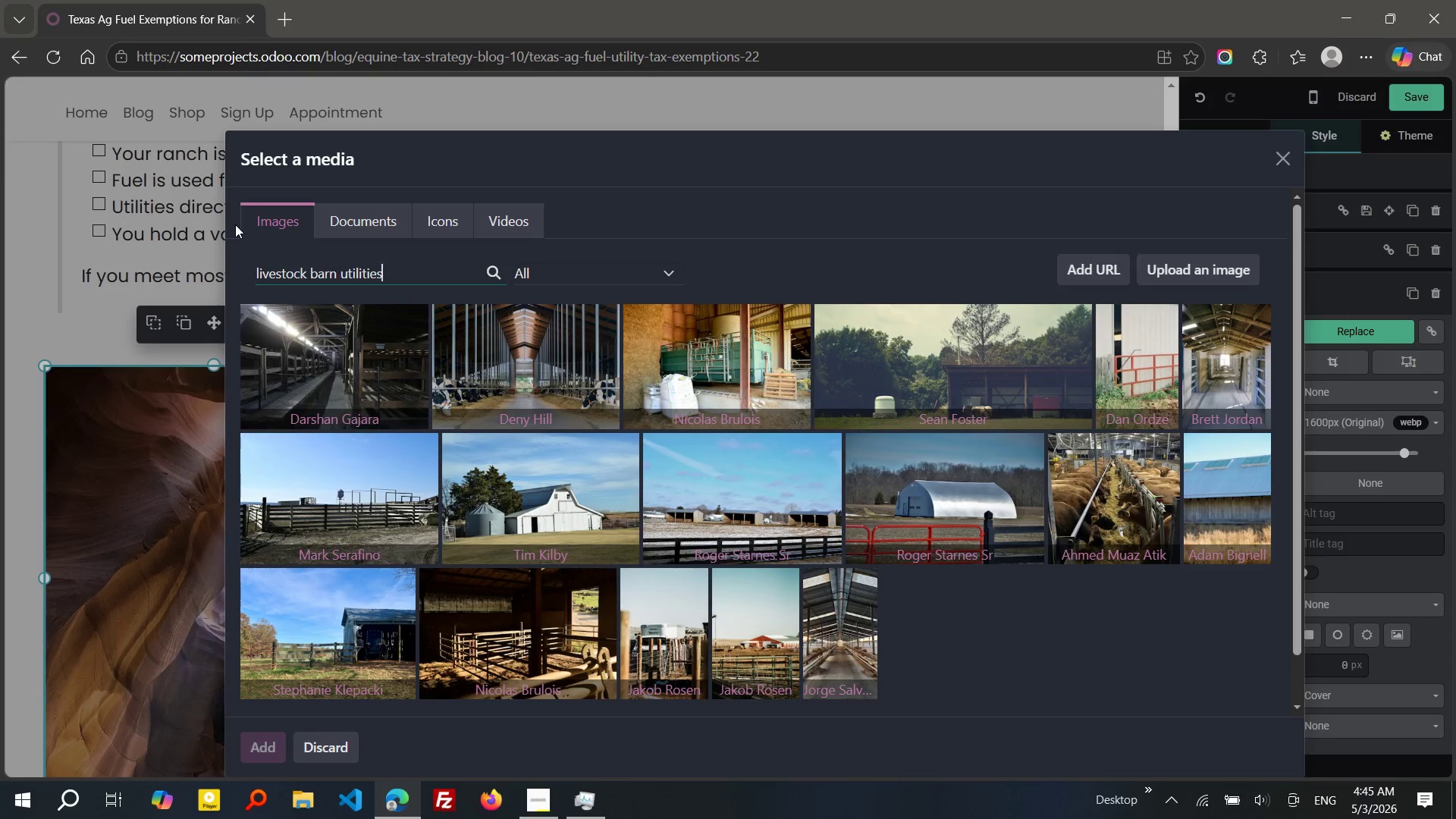 
left_click_drag(start_coordinate=[388, 271], to_coordinate=[230, 269])
 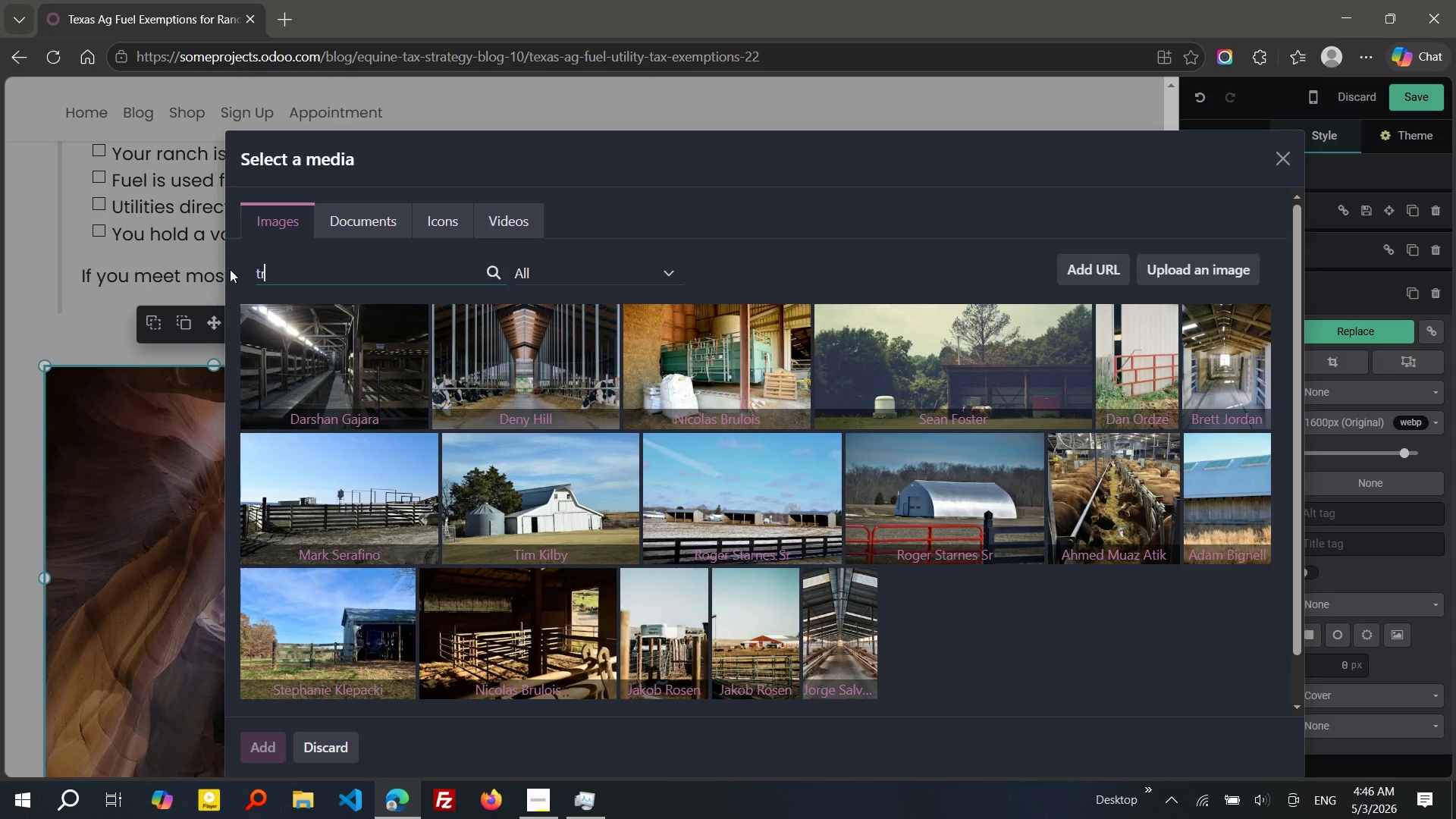 
type(tractor fuel usage farm)
 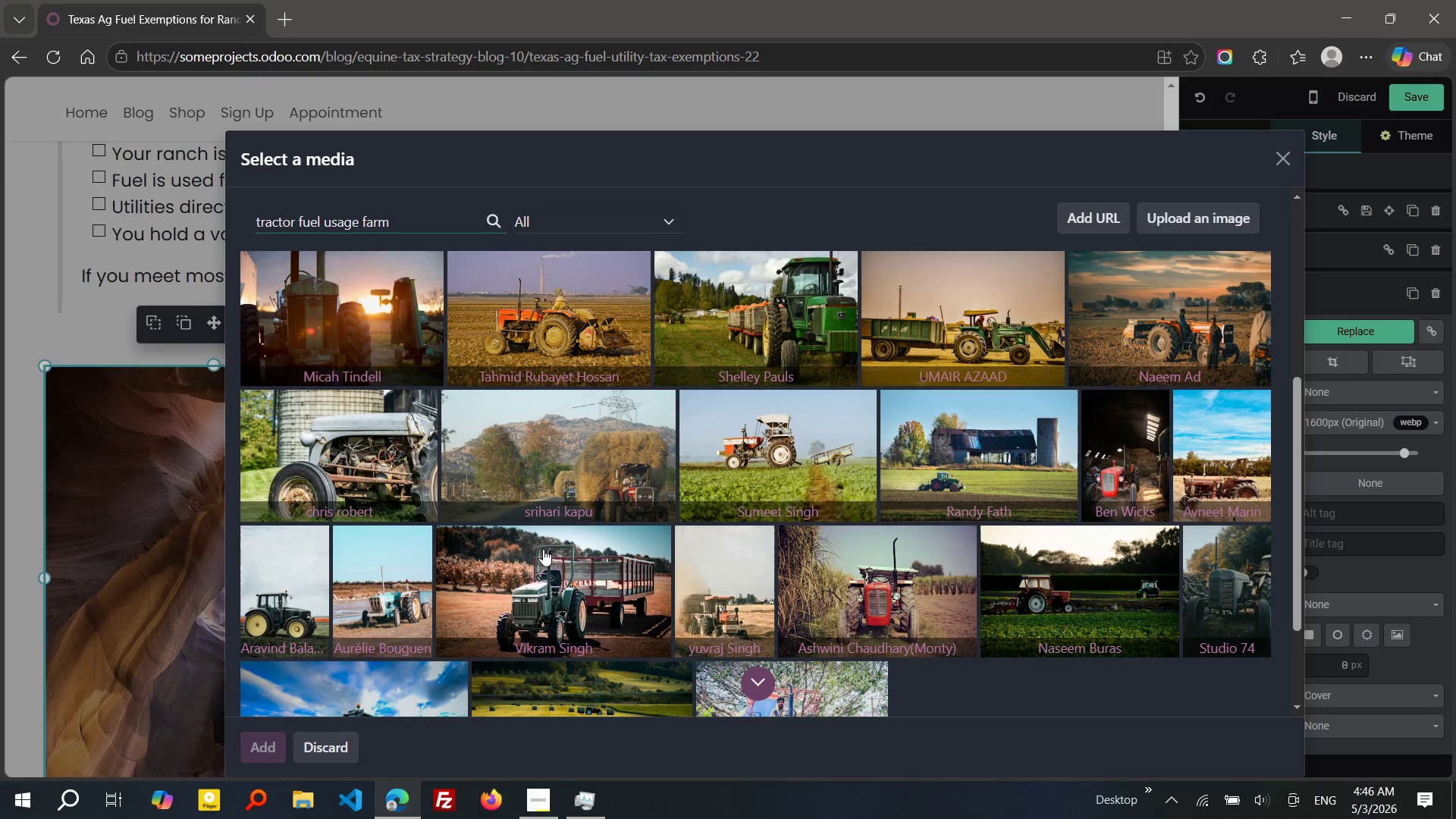 
wait(29.64)
 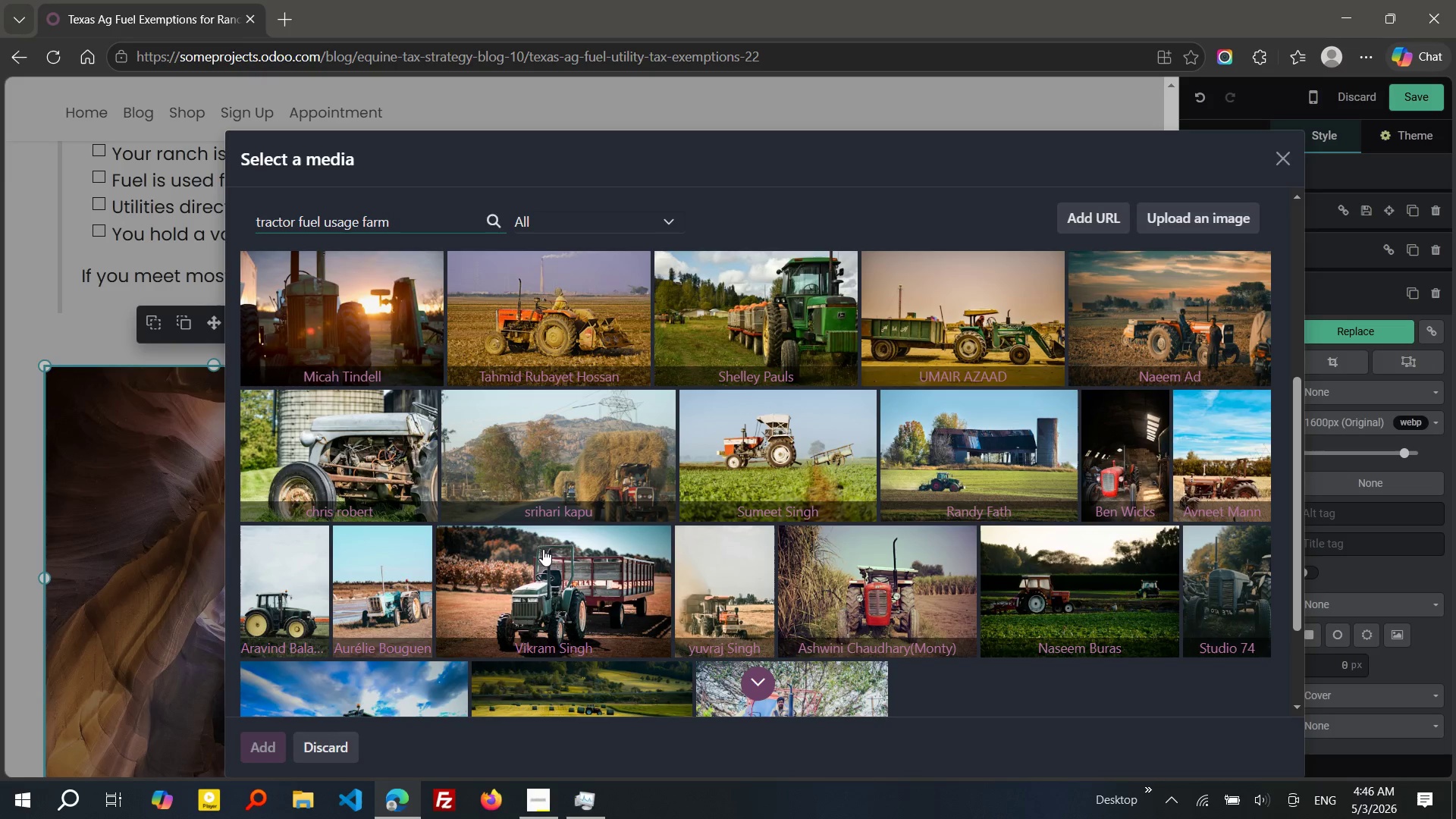 
left_click([717, 493])
 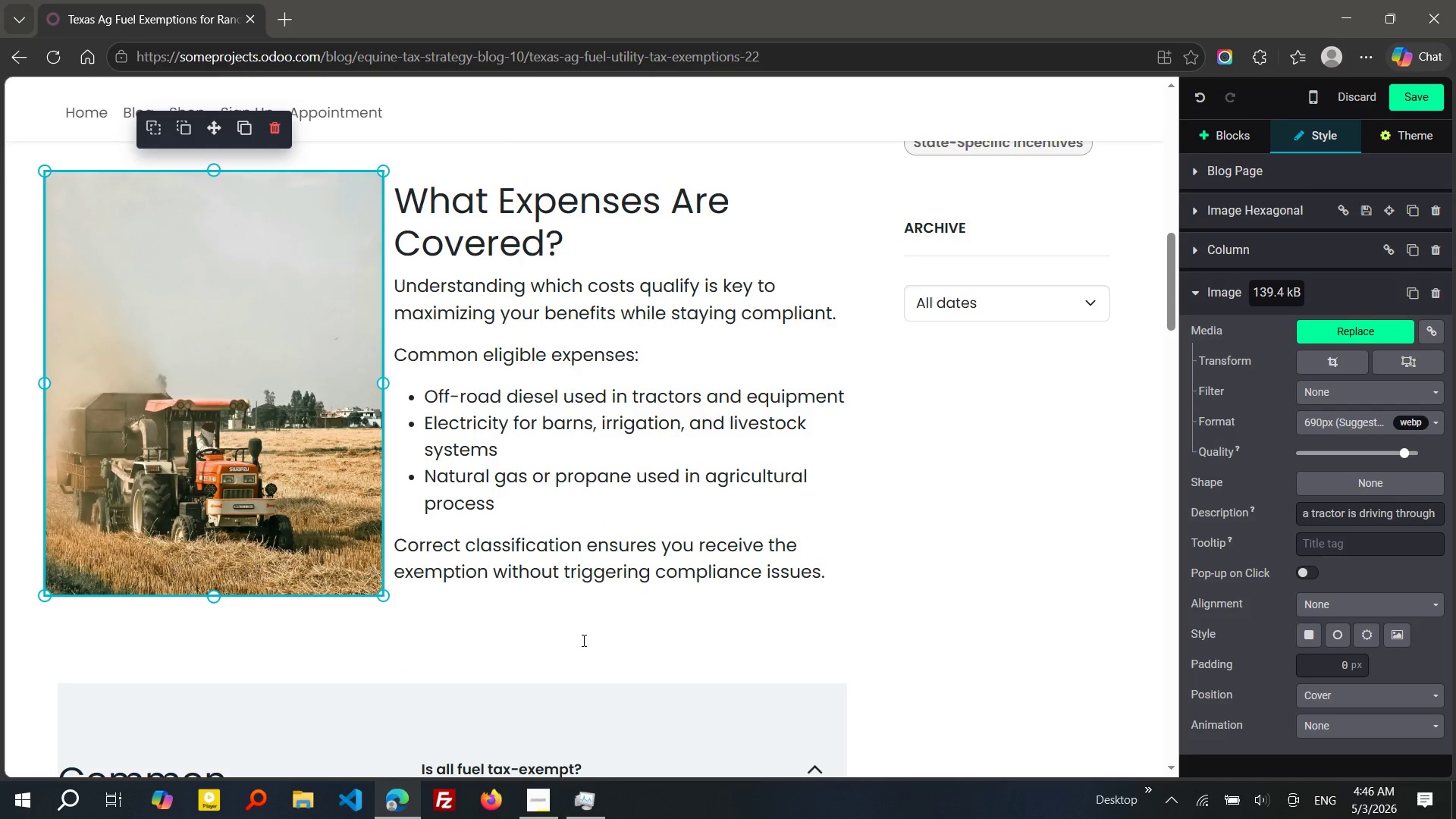 
wait(11.0)
 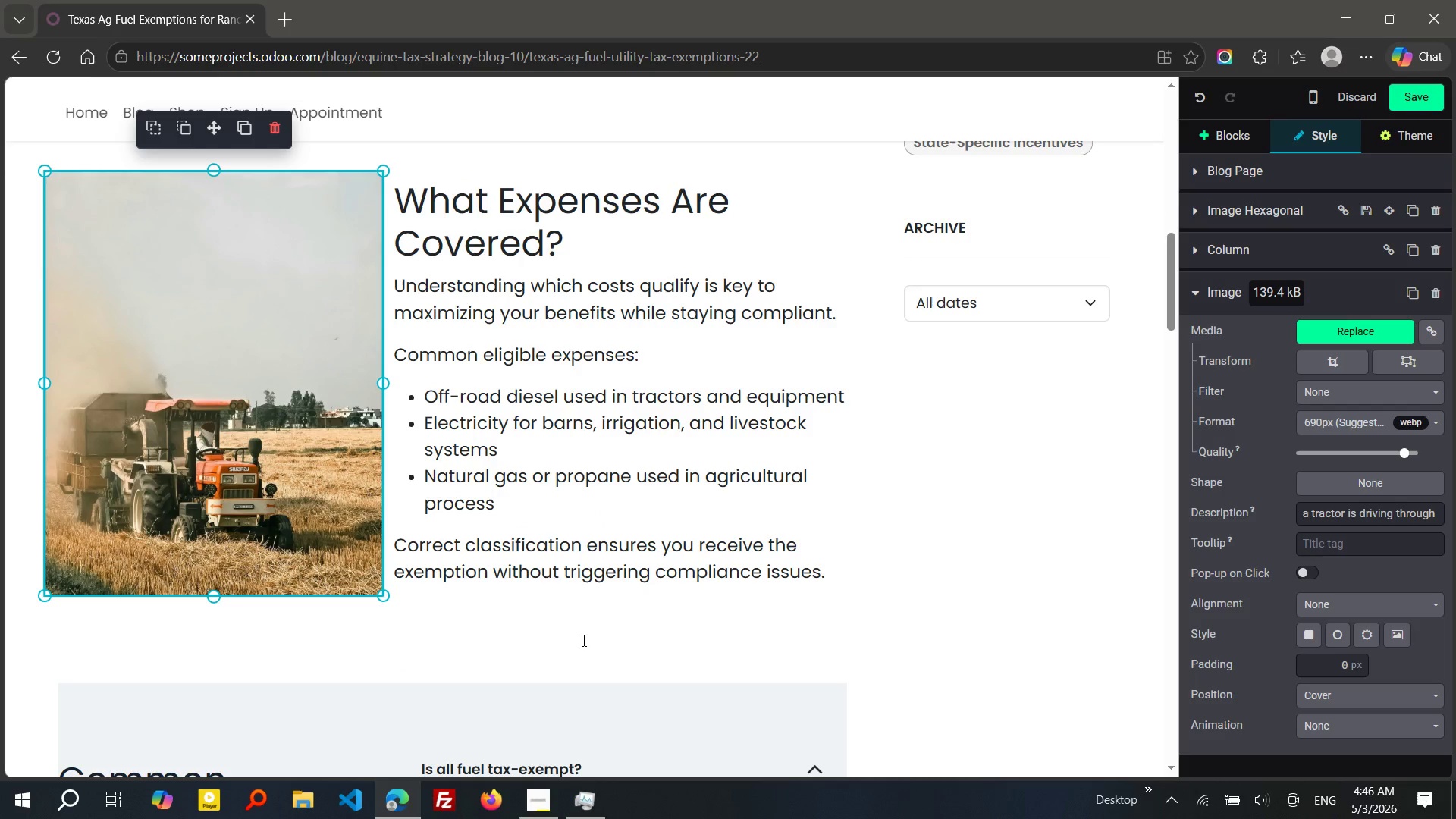 
left_click([685, 431])
 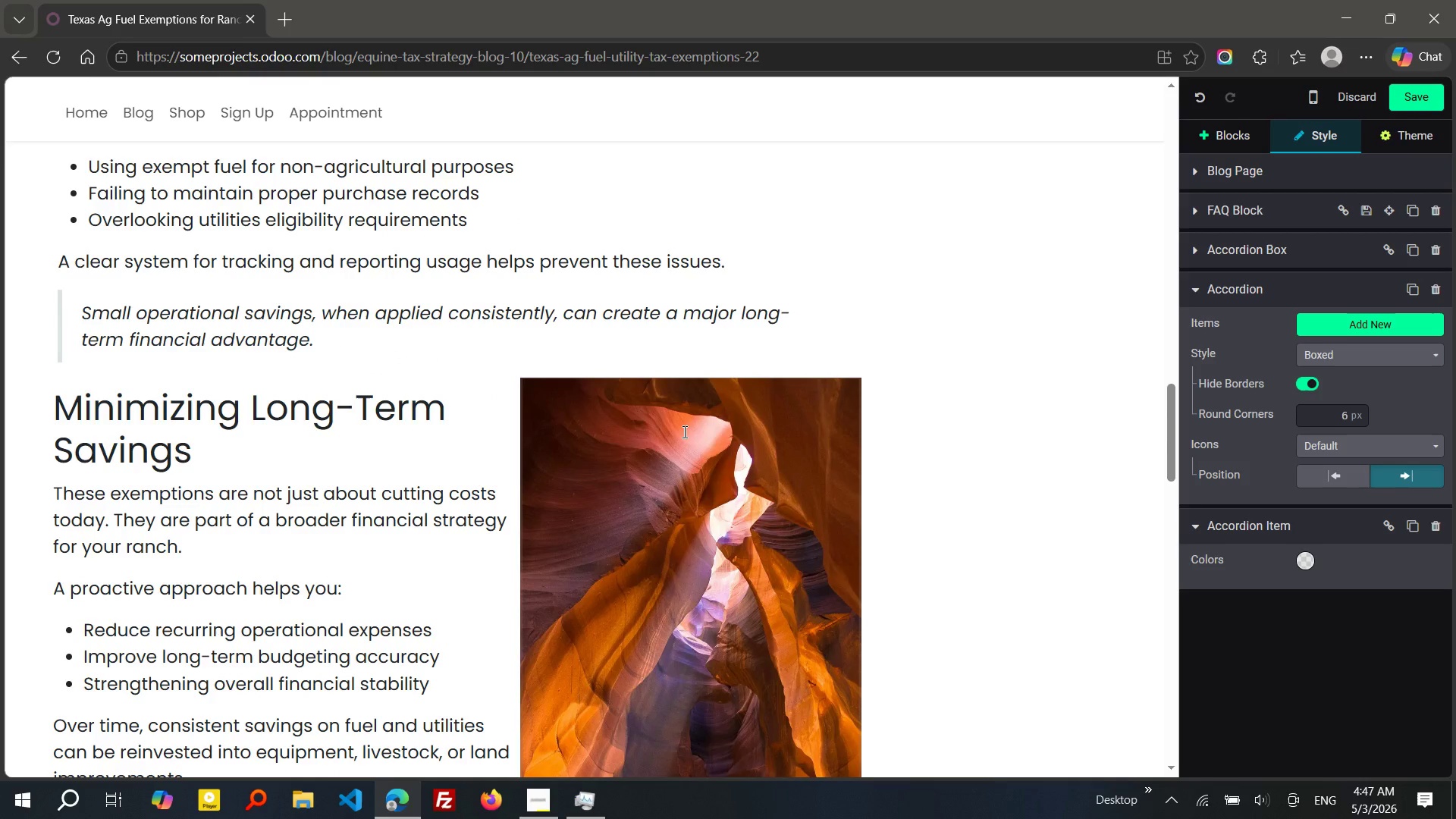 
wait(26.03)
 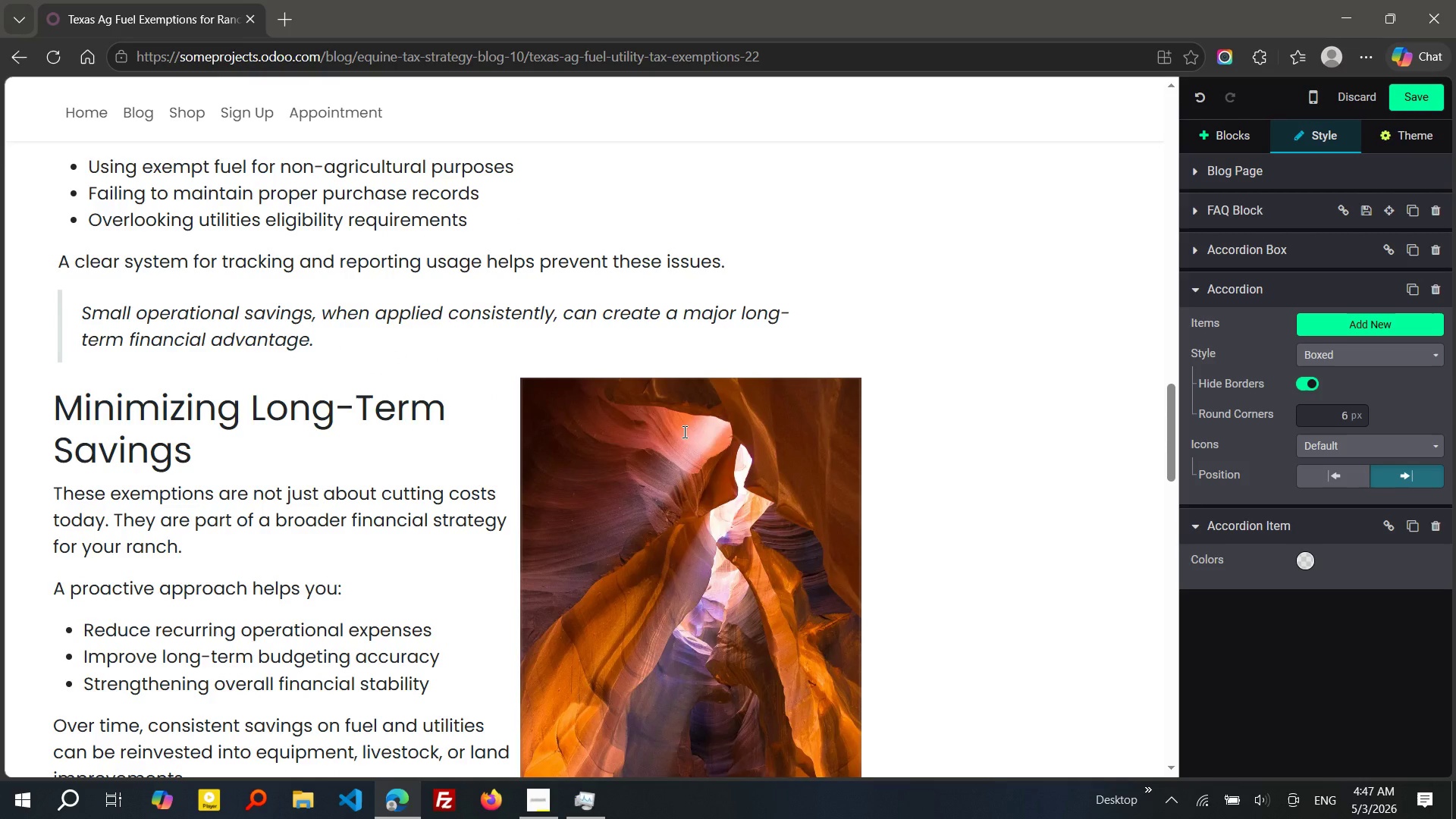 
double_click([711, 488])
 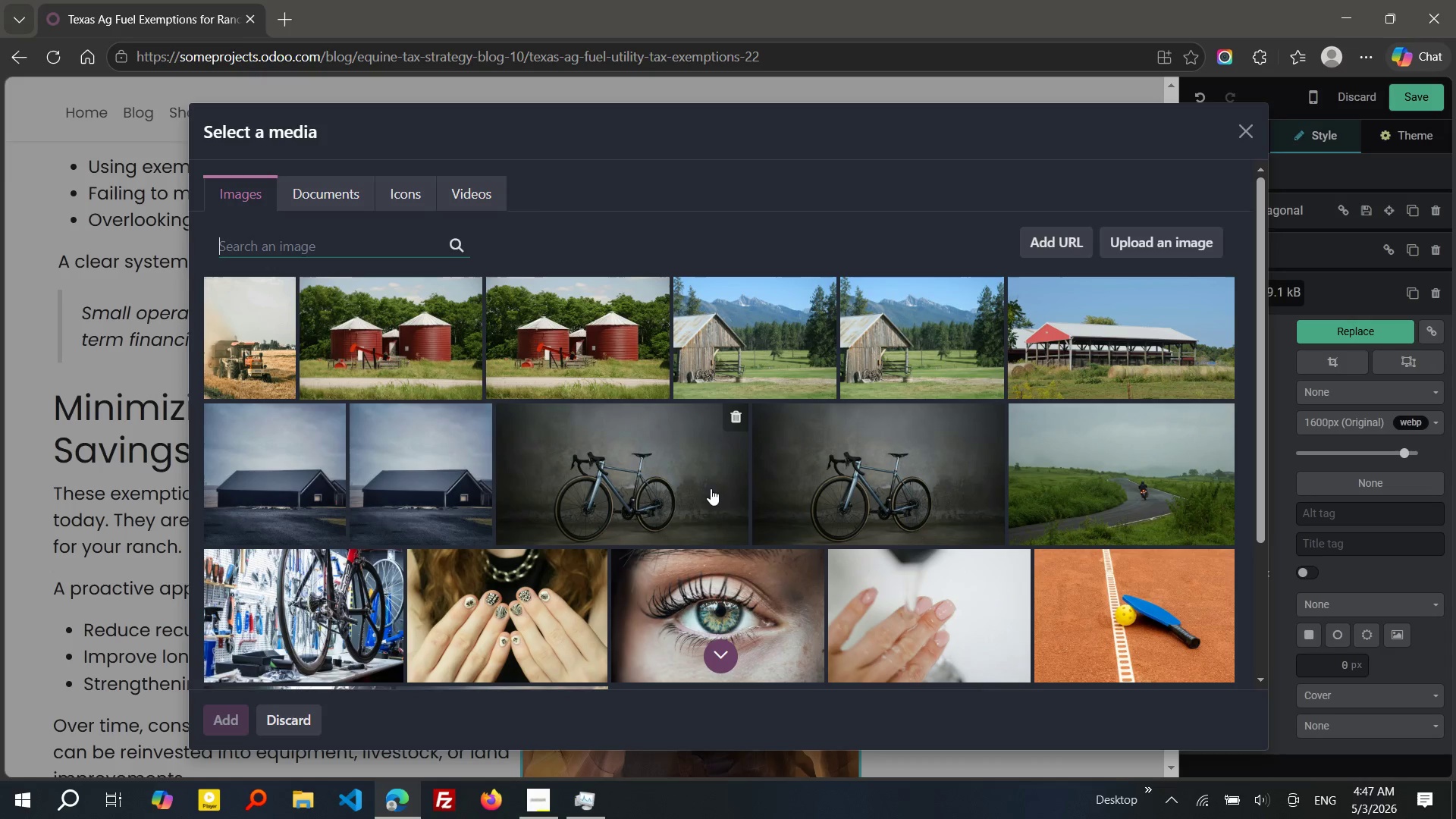 
wait(14.02)
 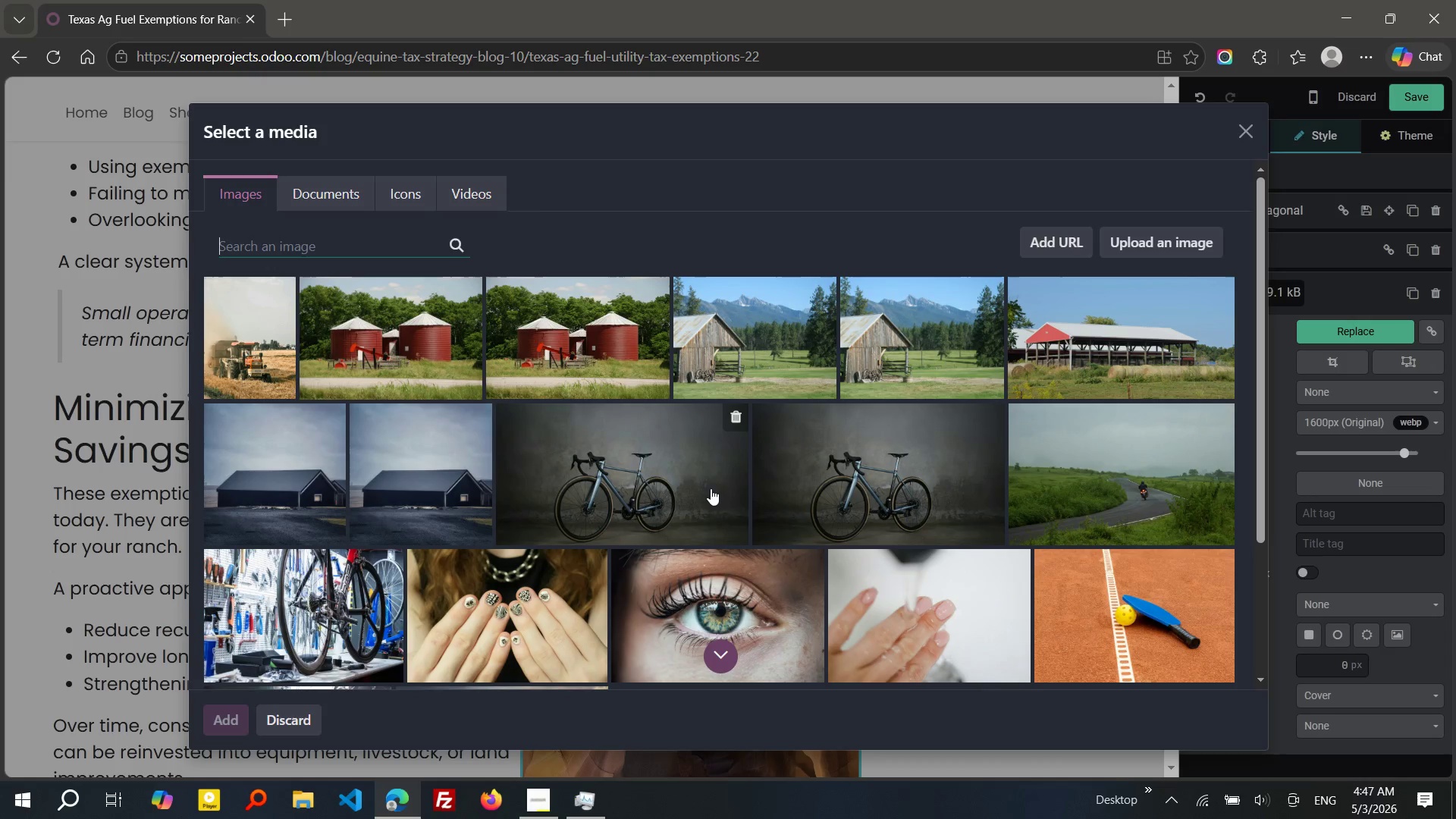 
type(financial planning famr)
key(Backspace)
key(Backspace)
type(rm)
 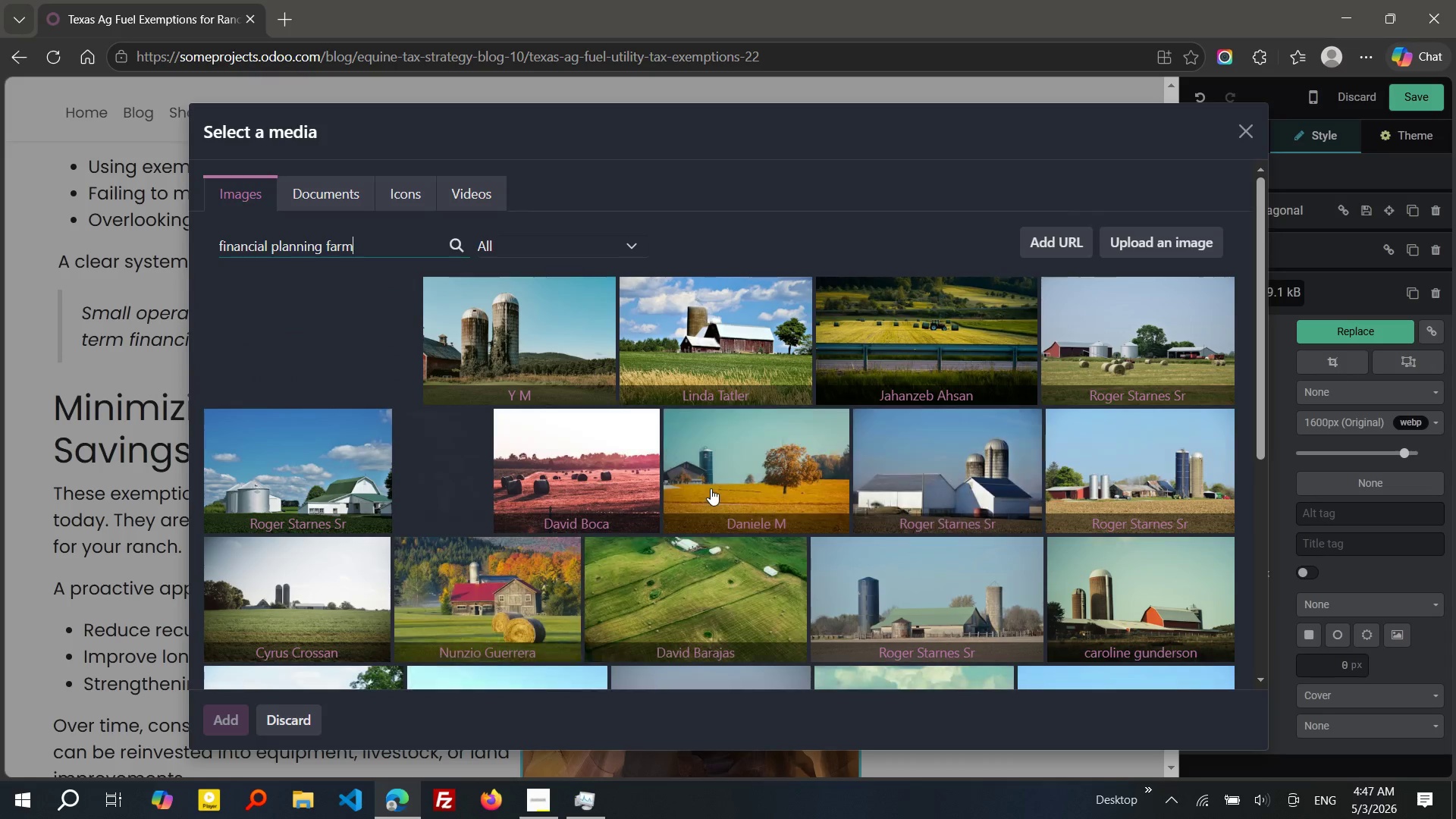 
wait(9.08)
 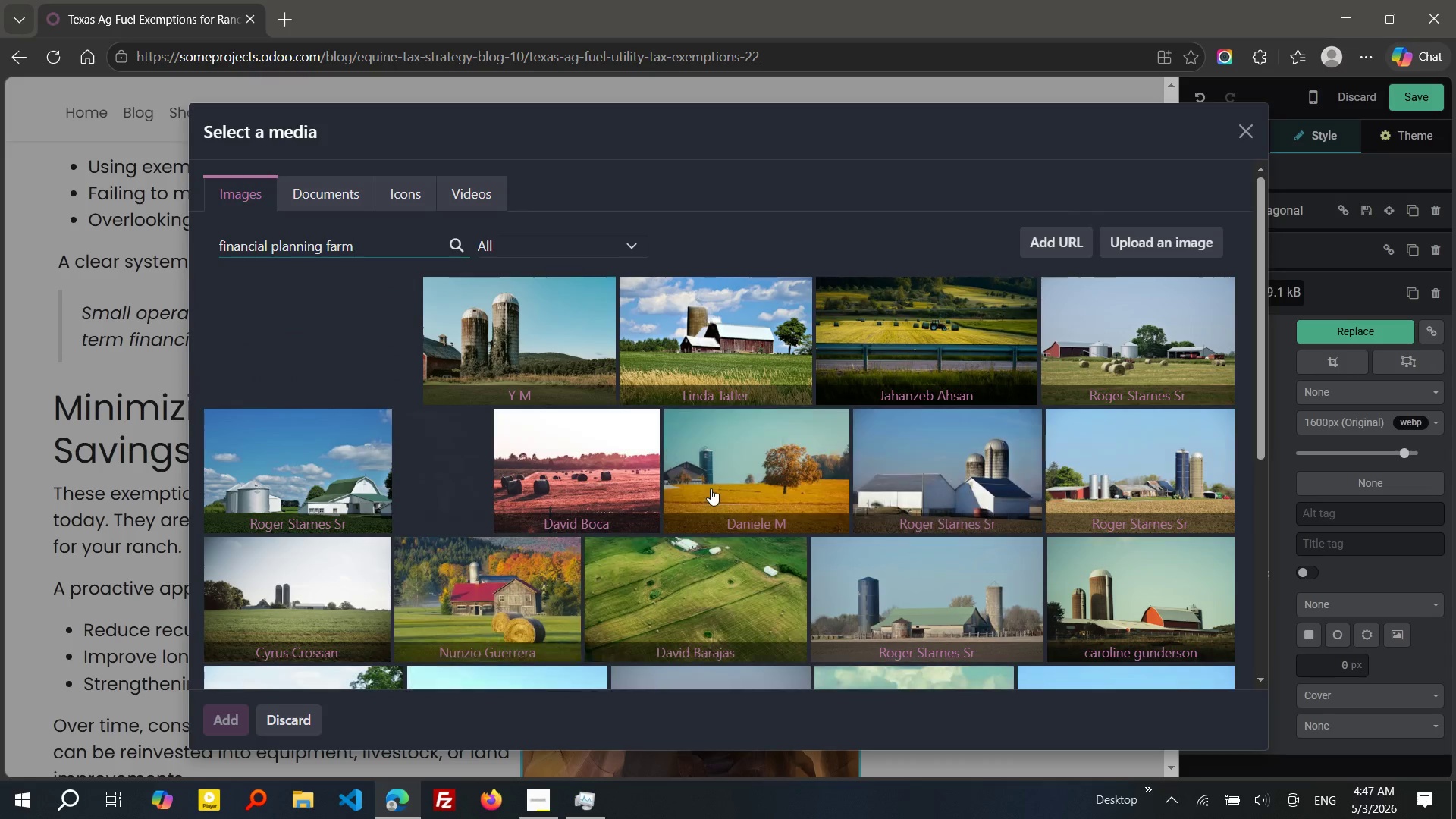 
mouse_move([990, 658])
 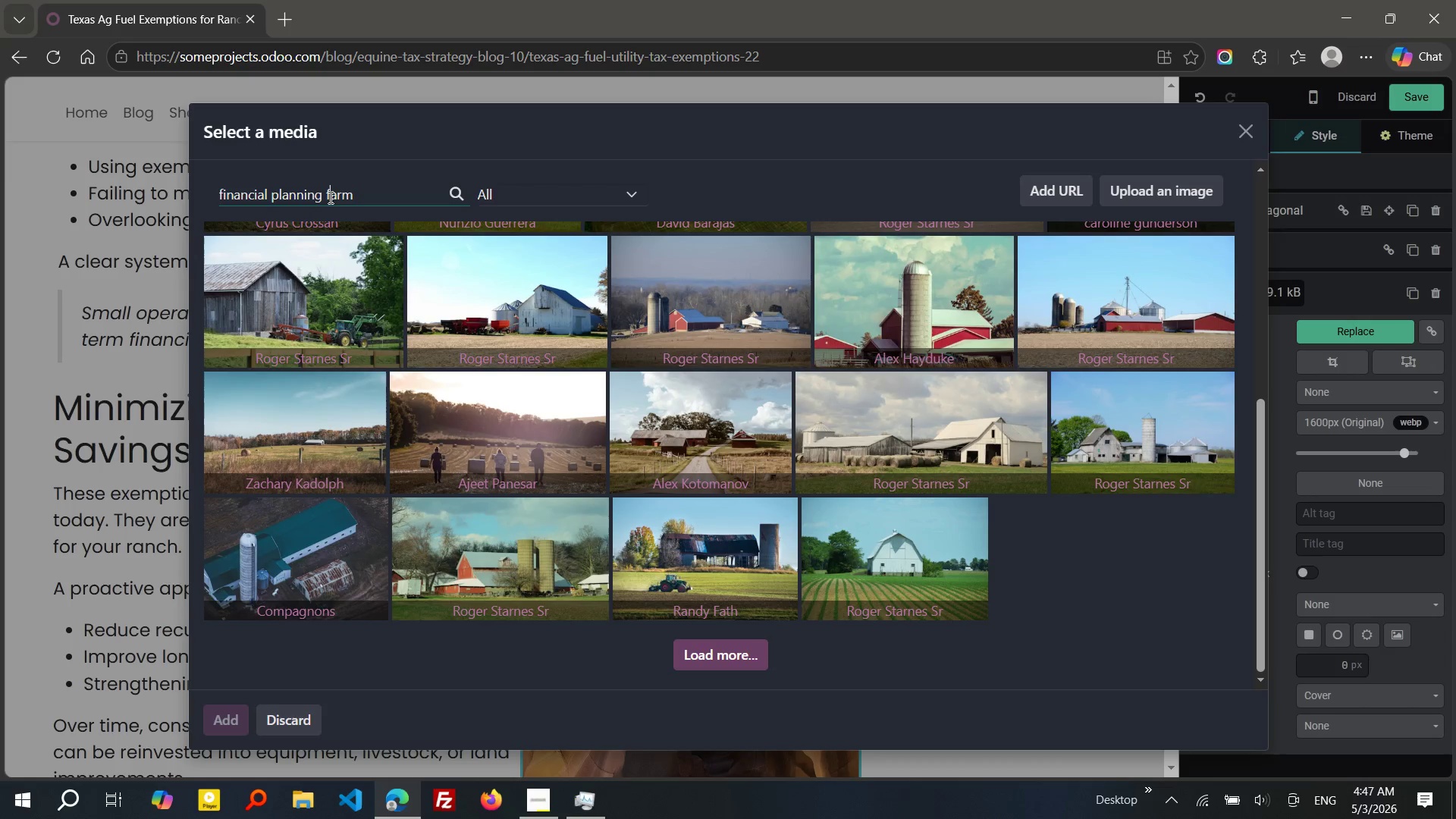 
double_click([329, 197])
 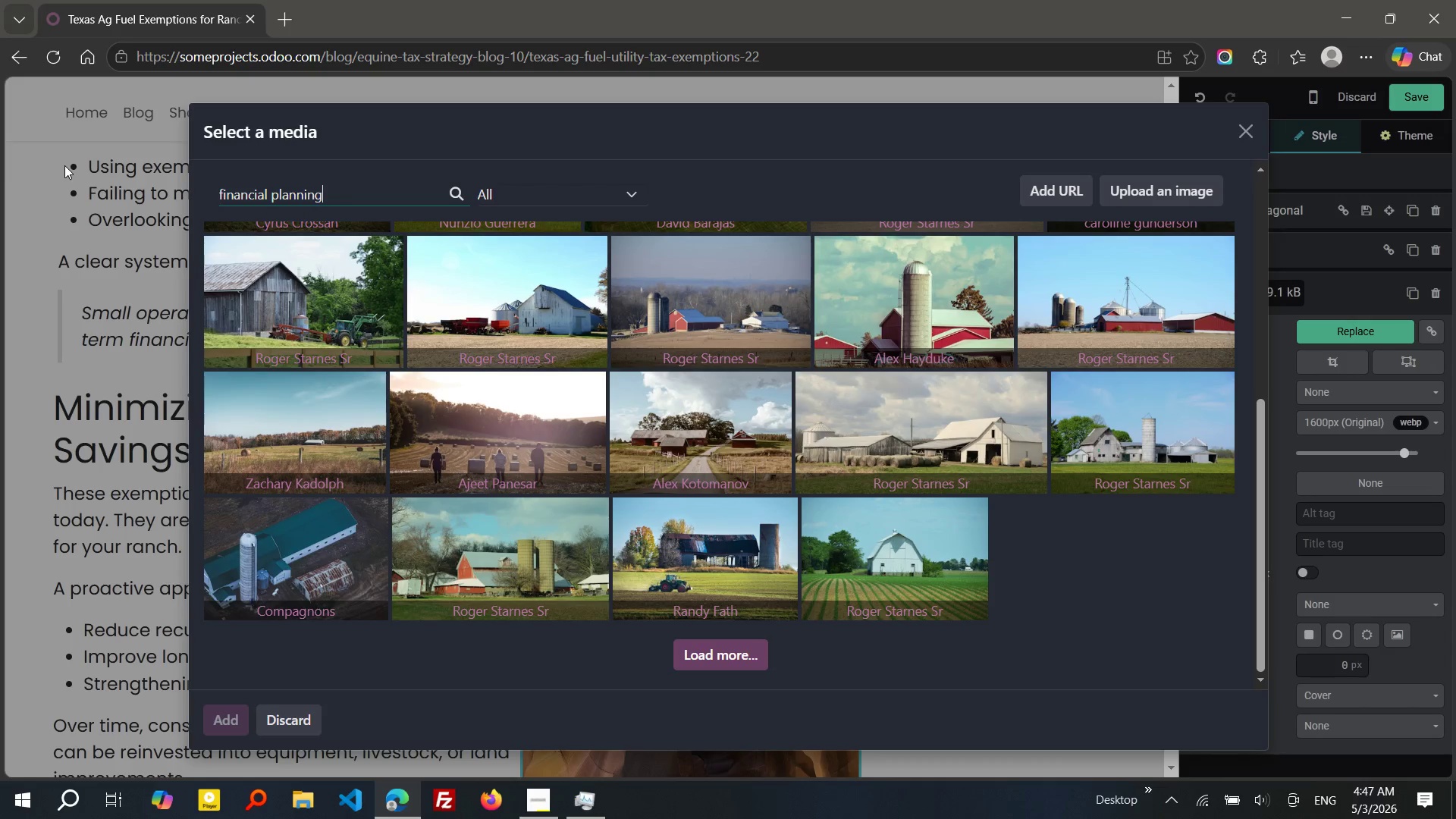 
key(Backspace)
 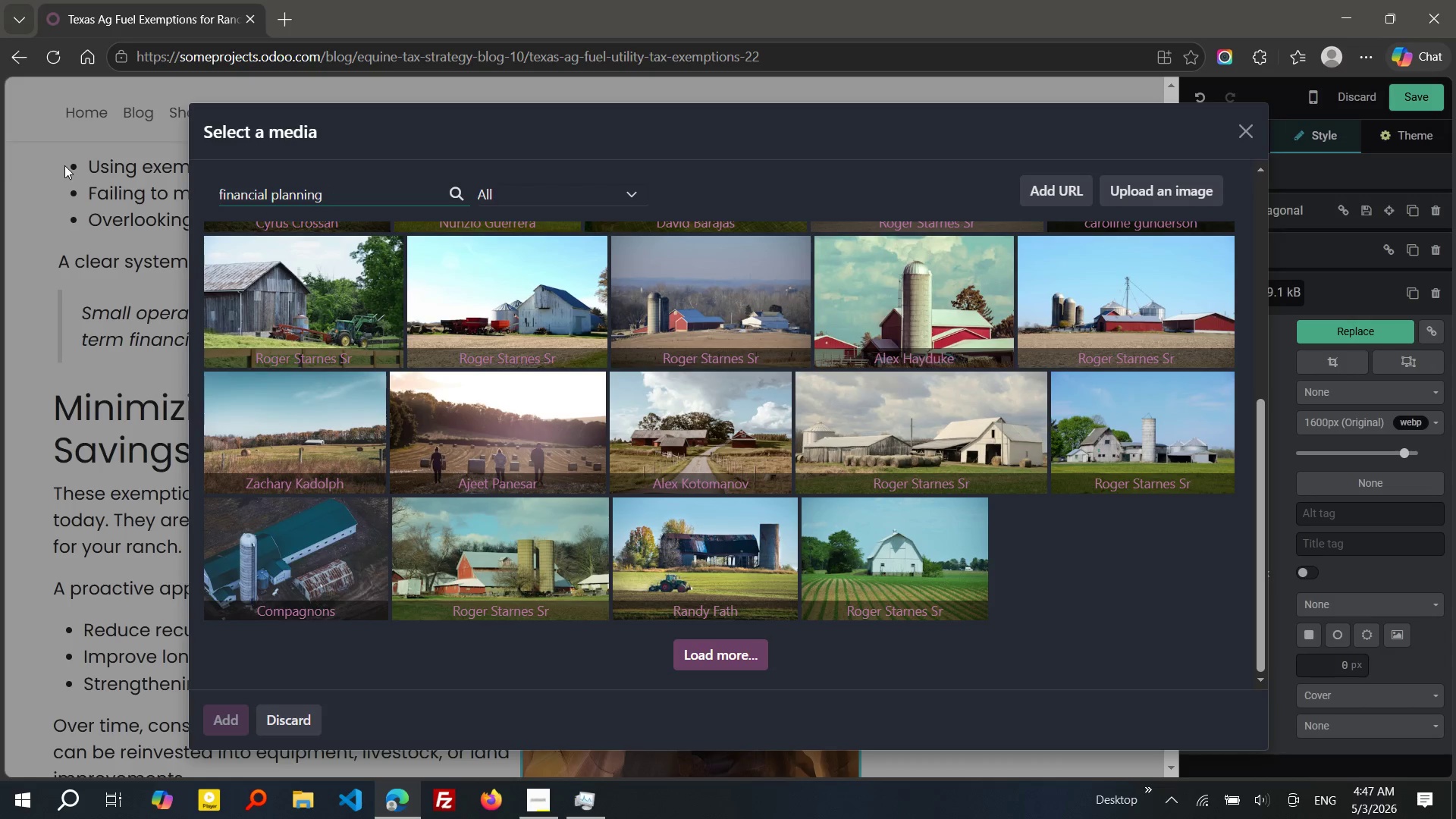 
key(Backspace)
 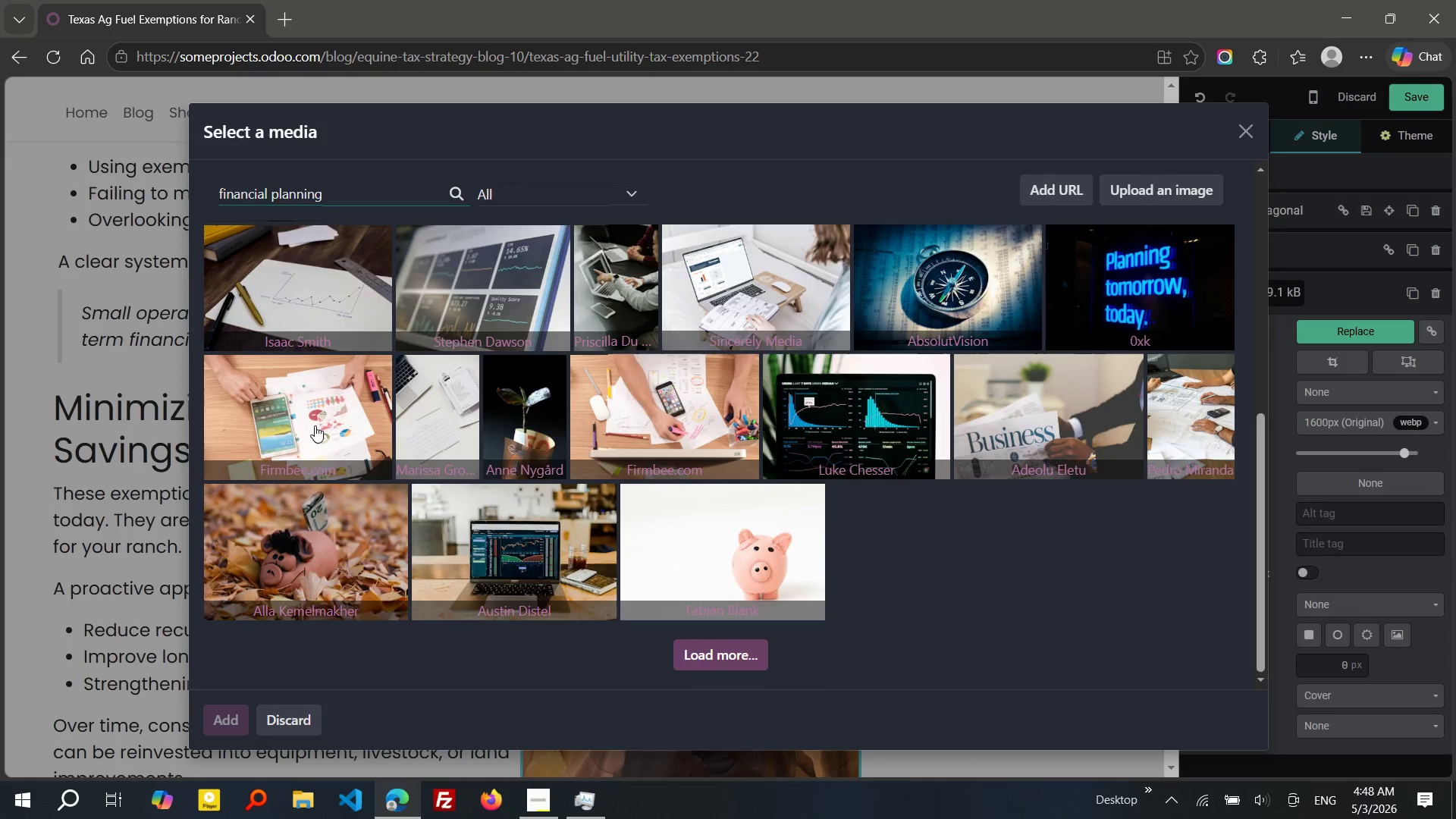 
wait(48.88)
 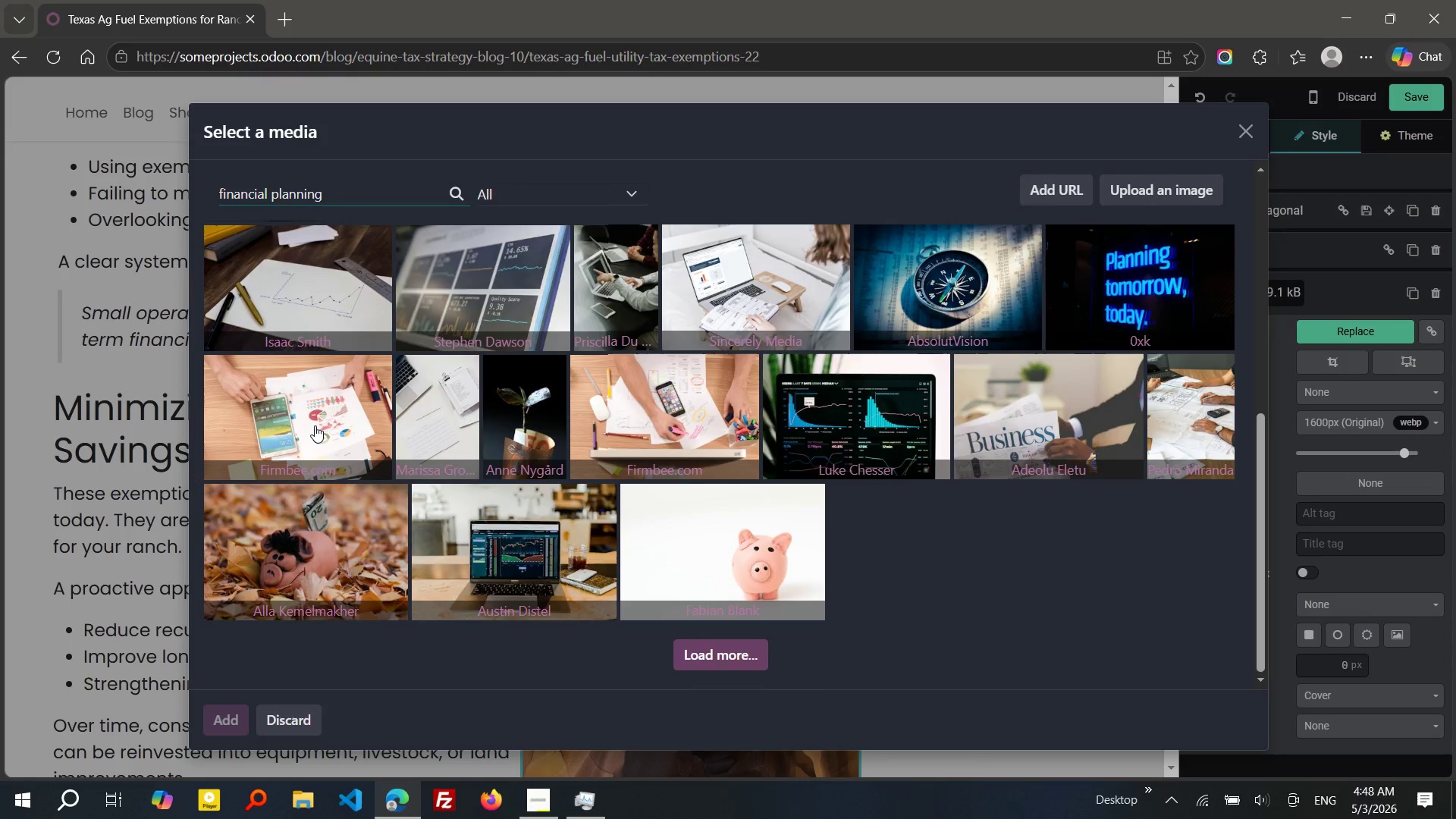 
left_click([265, 532])
 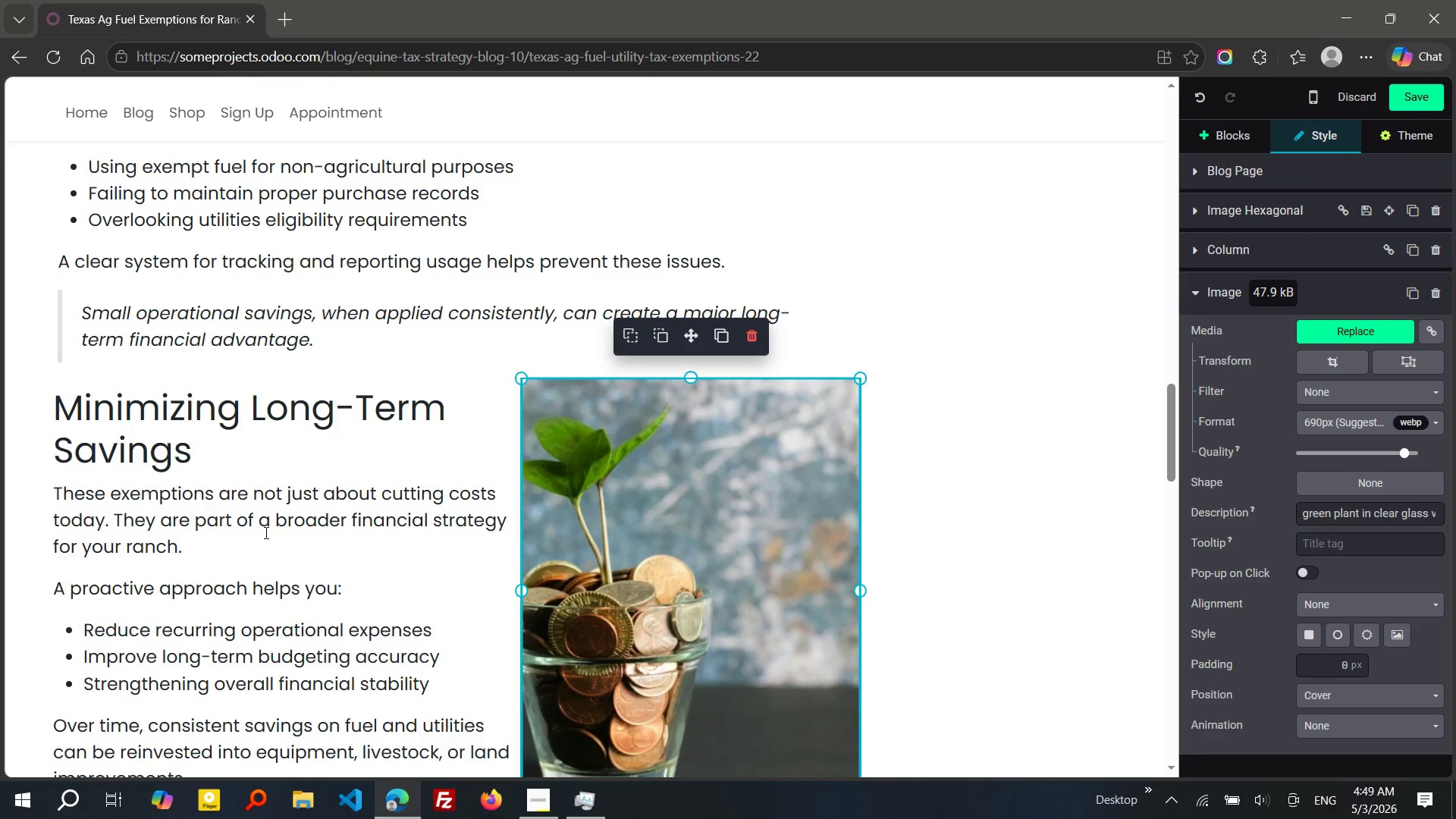 
wait(23.66)
 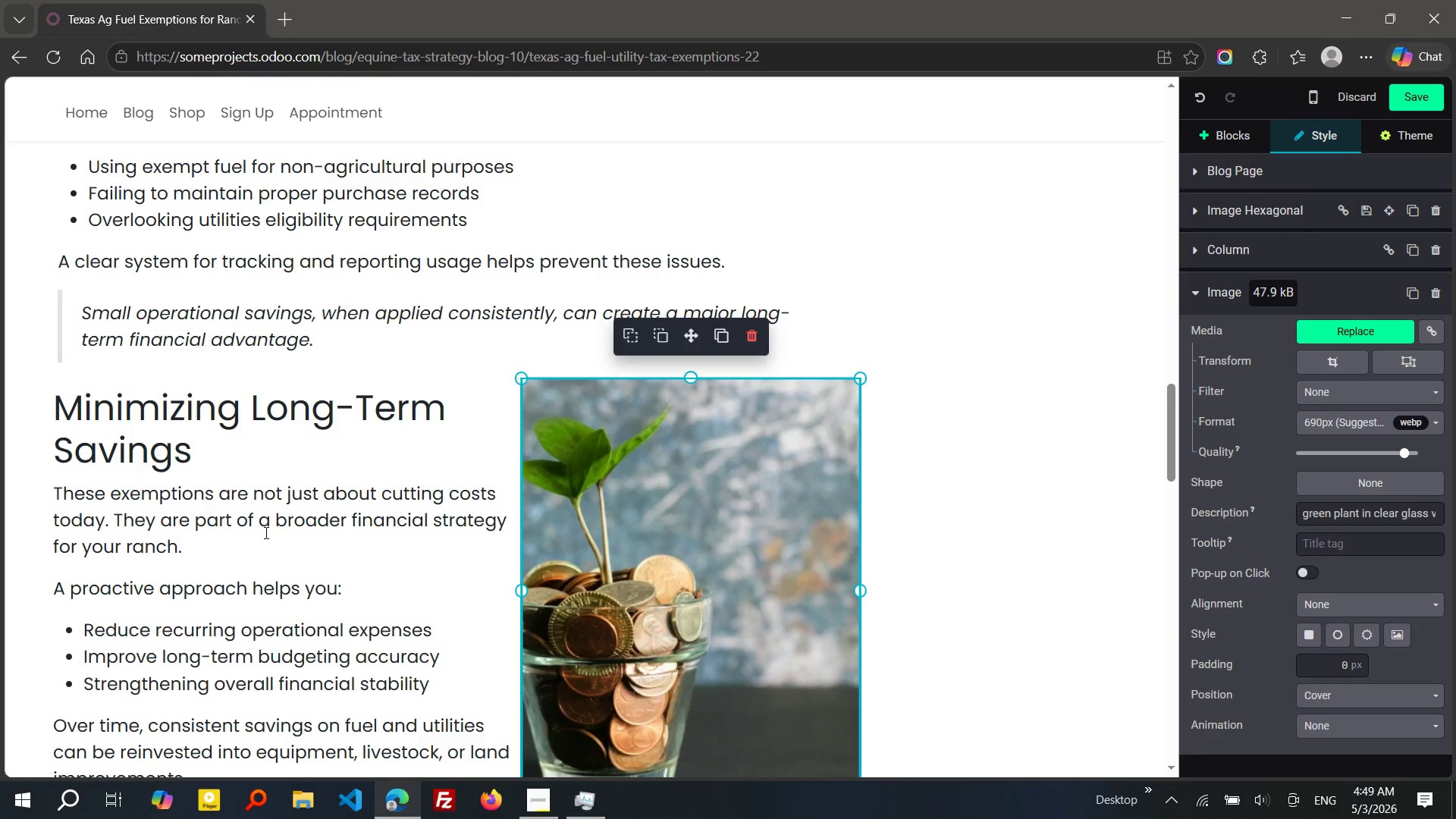 
left_click_drag(start_coordinate=[526, 414], to_coordinate=[474, 426])
 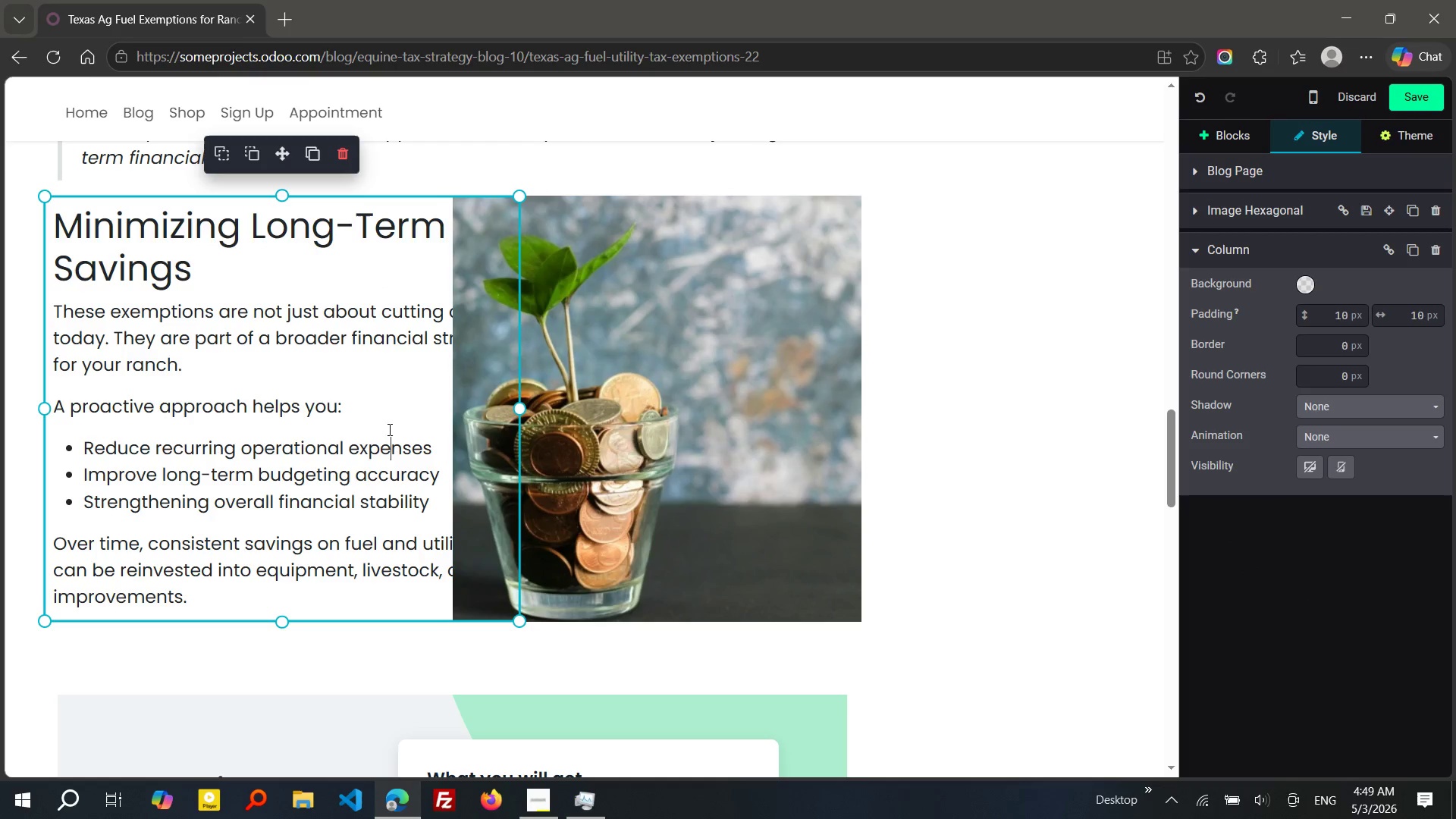 
left_click([388, 429])
 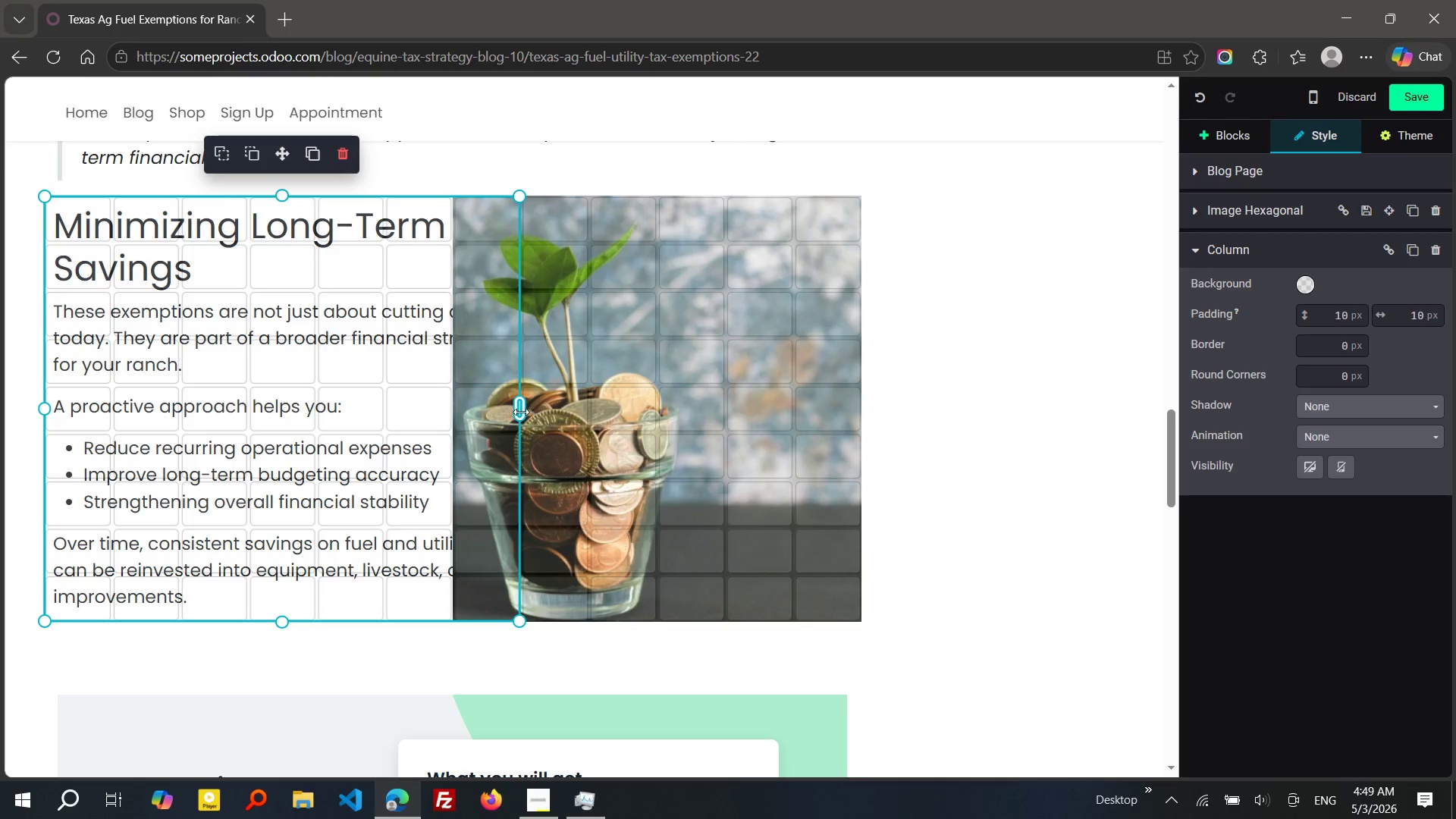 
left_click_drag(start_coordinate=[529, 412], to_coordinate=[446, 422])
 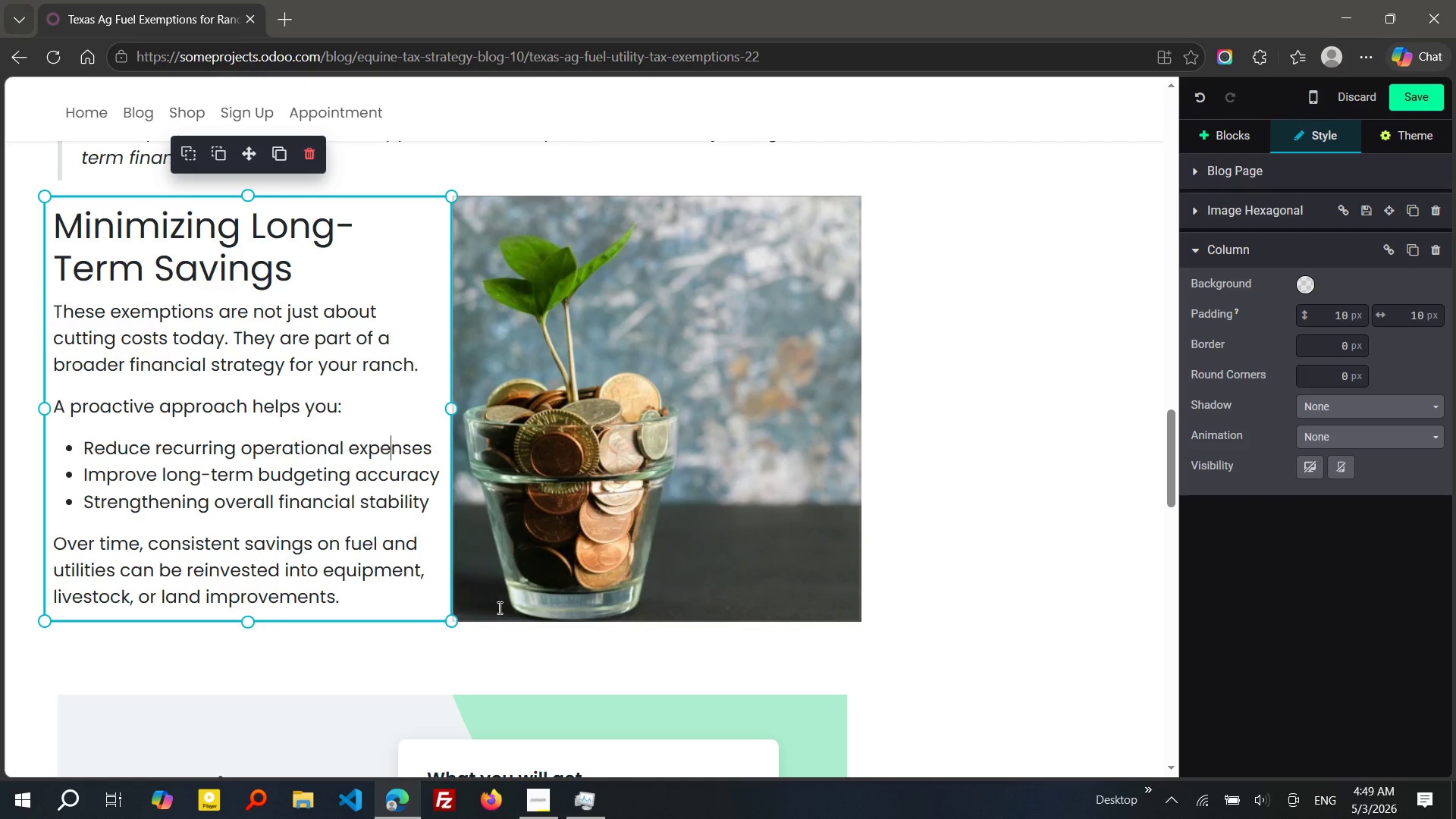 
wait(8.42)
 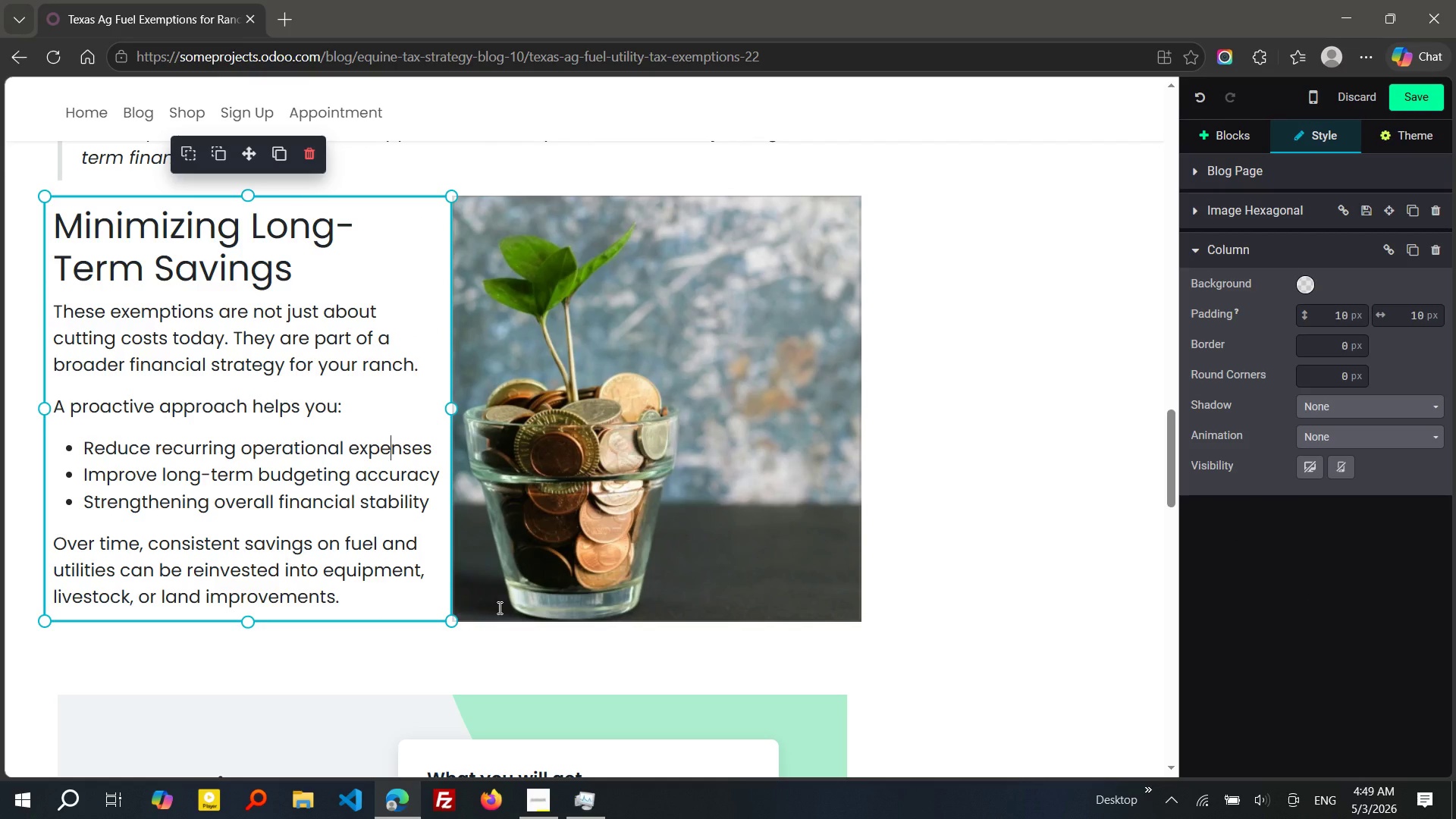 
double_click([683, 552])
 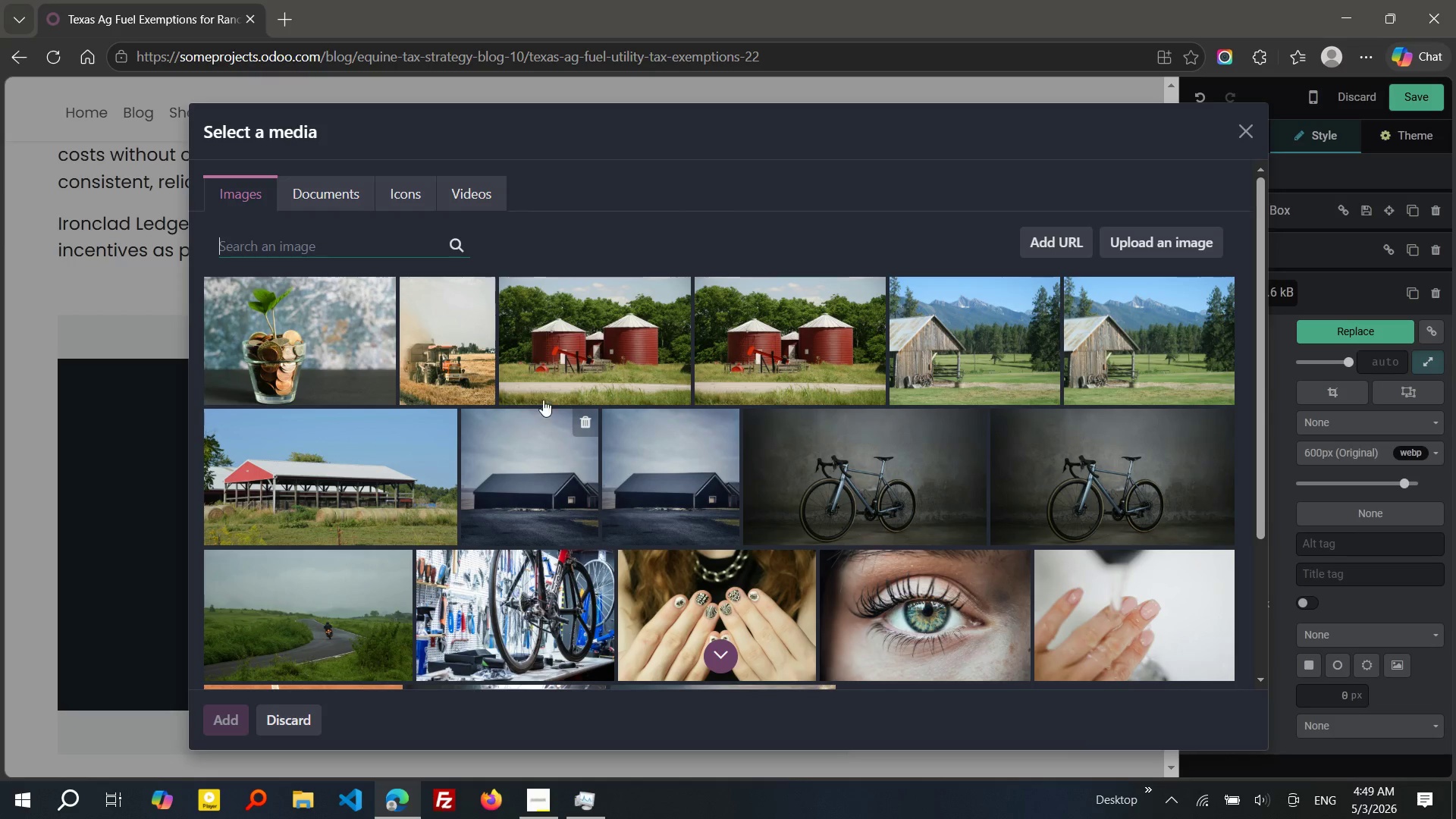 
wait(7.45)
 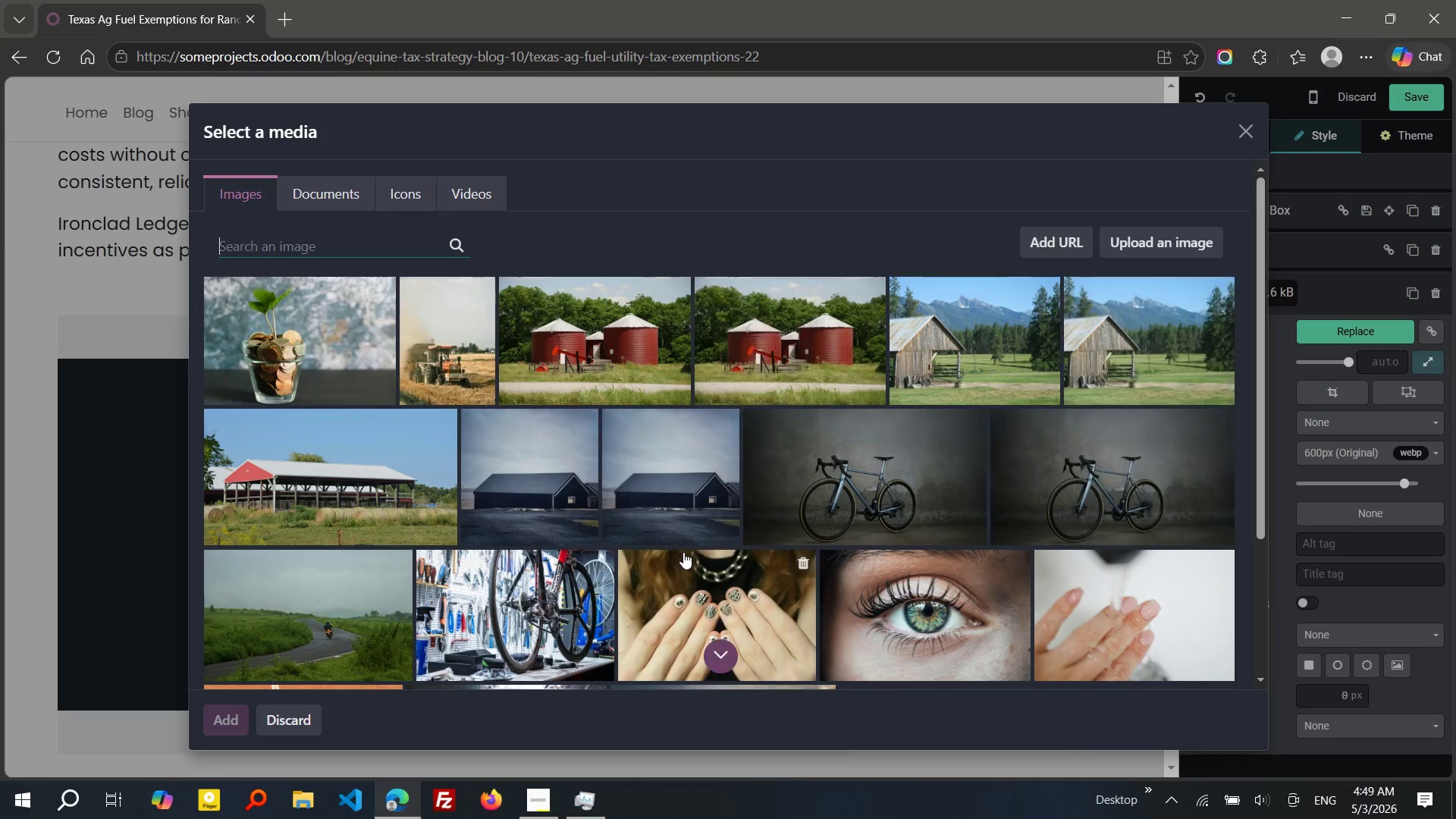 
left_click([469, 304])
 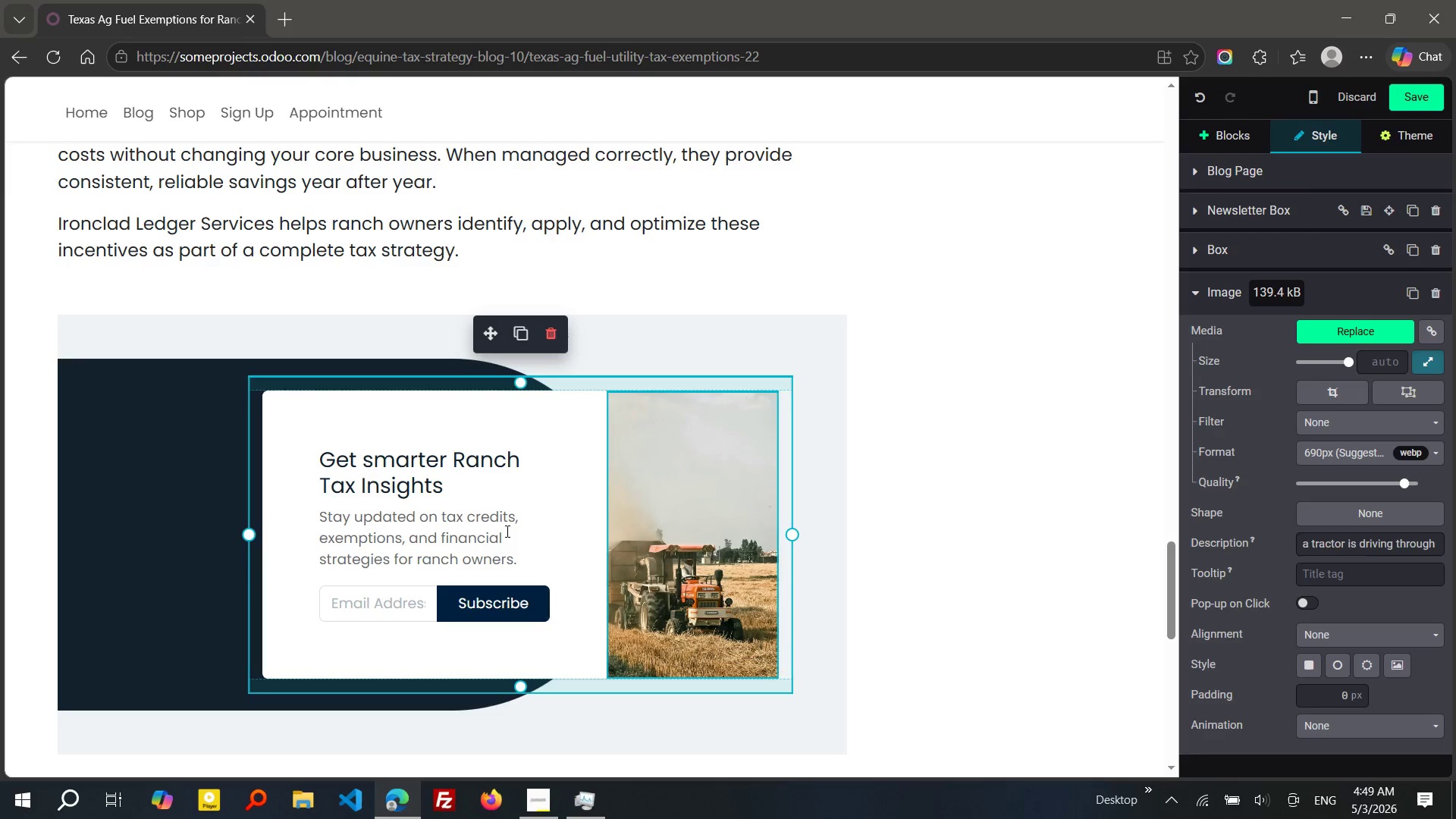 
mouse_move([755, 627])
 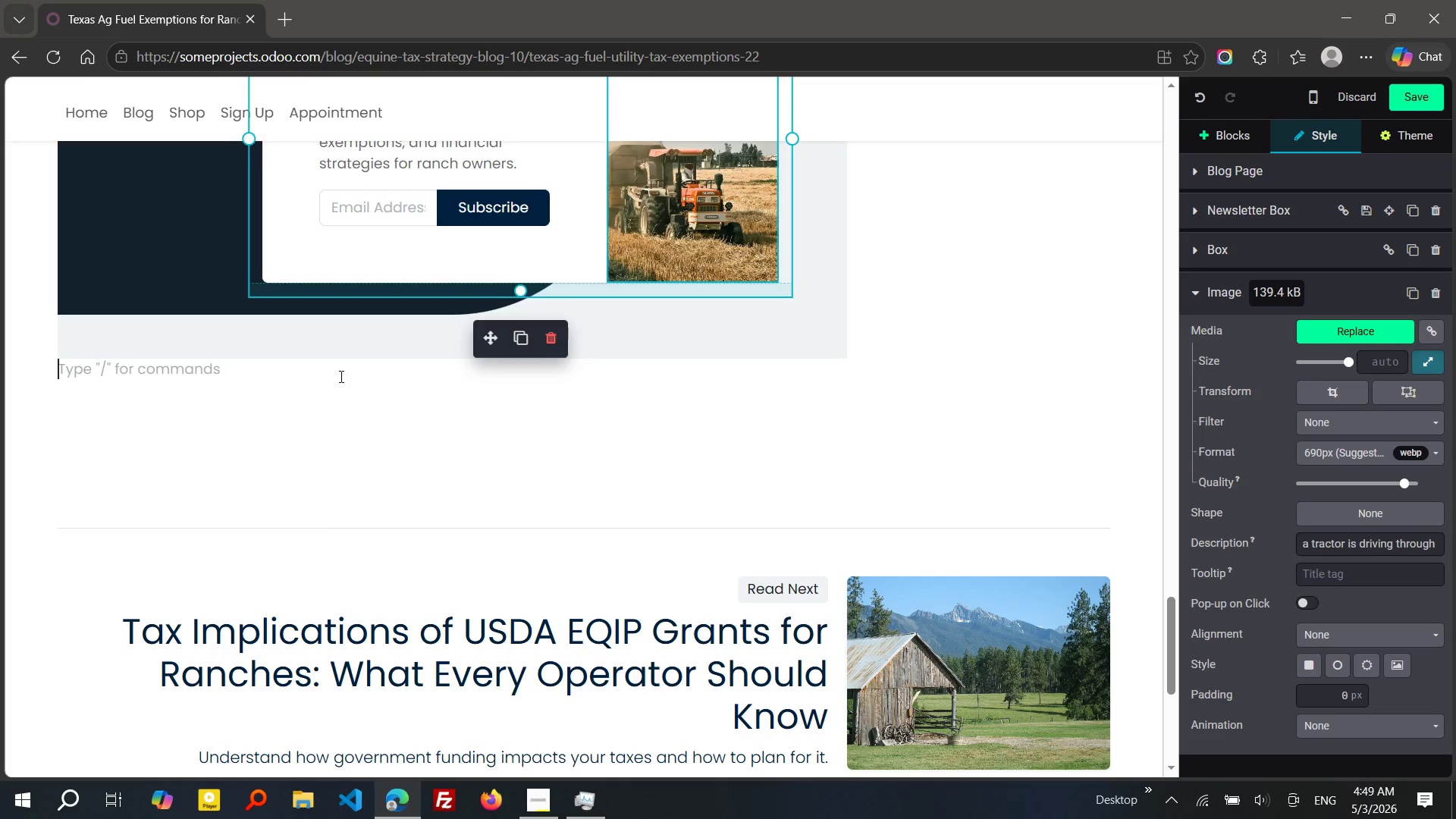 
left_click([340, 376])
 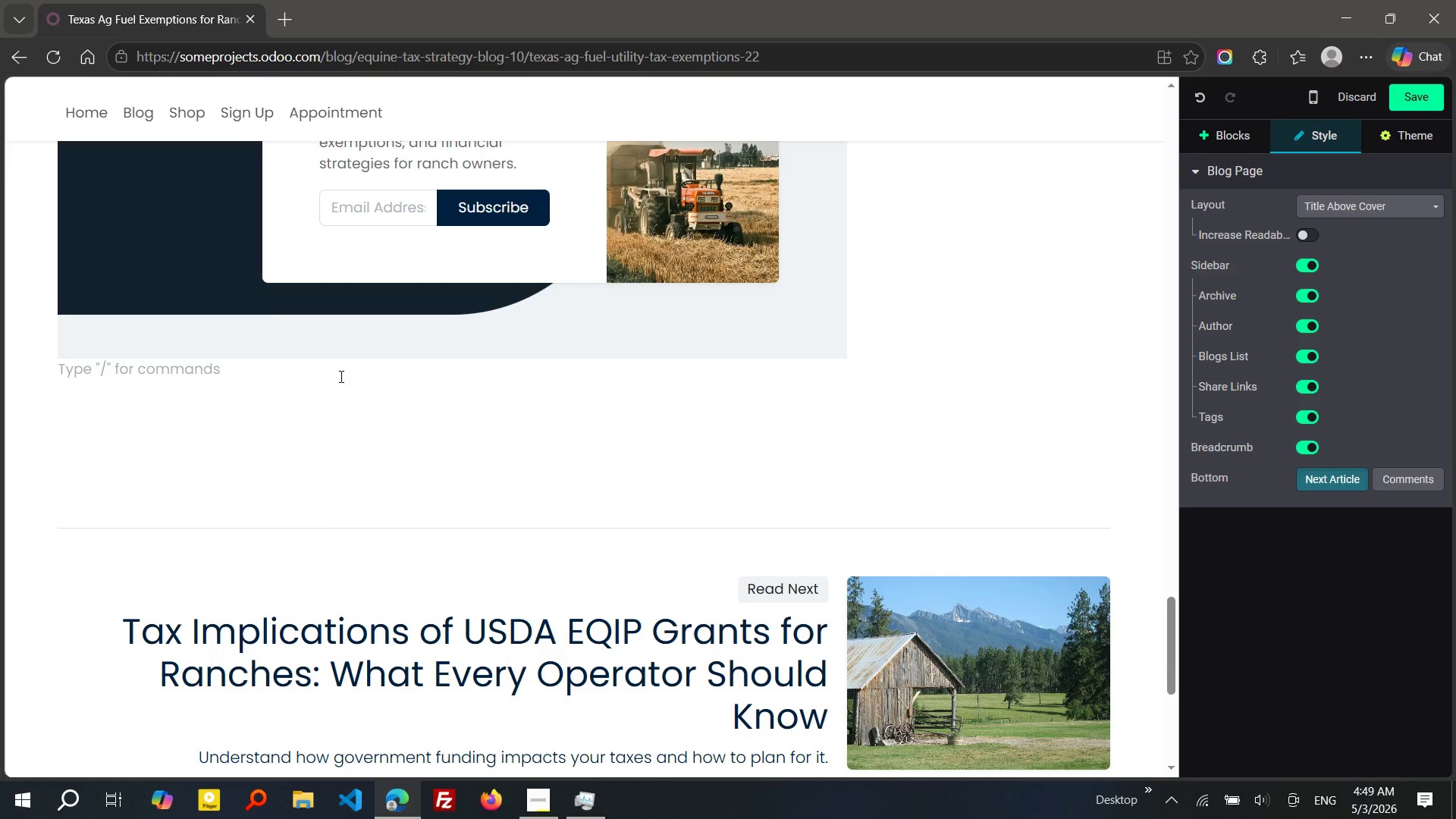 
key(Shift+ArrowDown)
 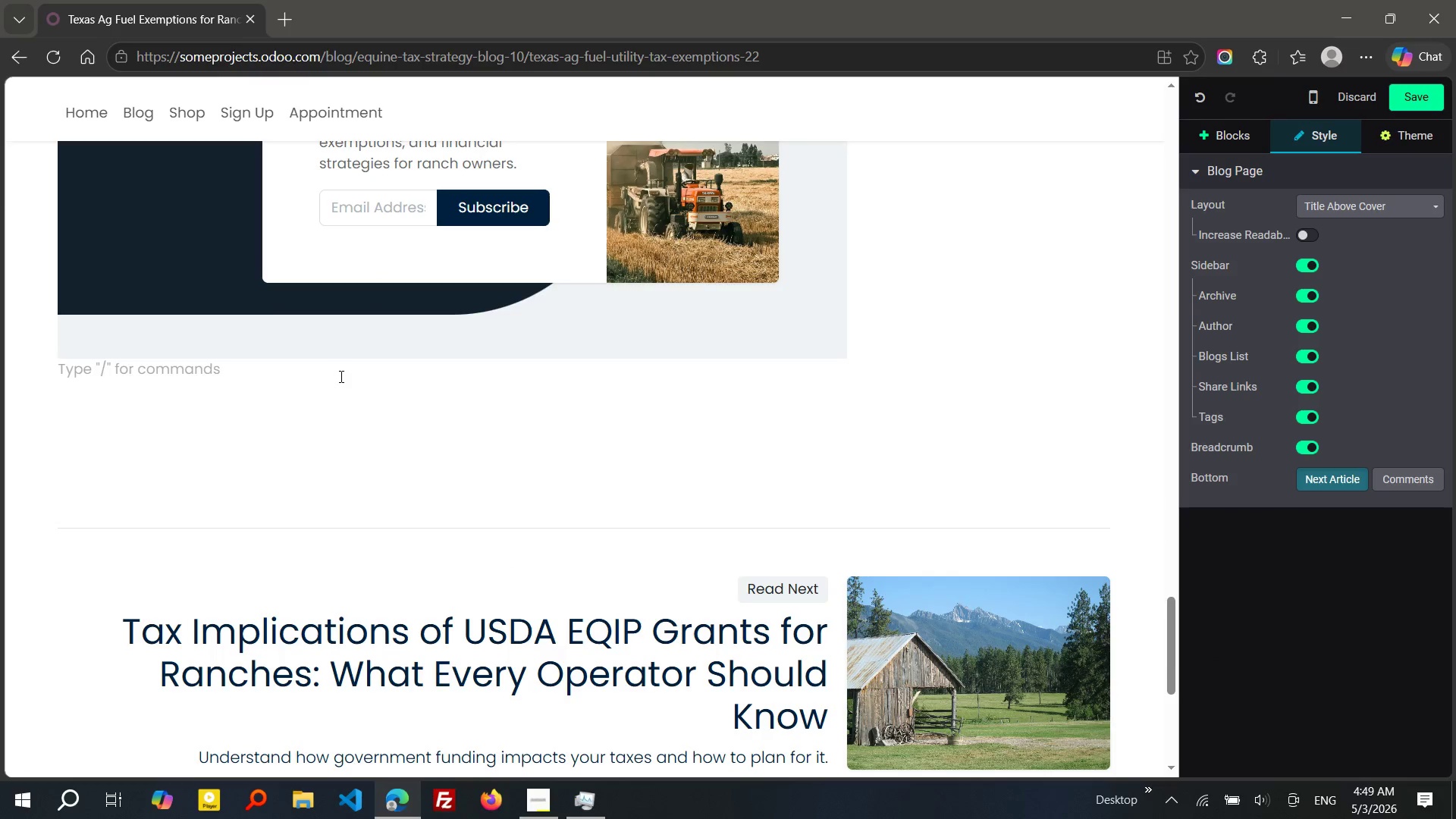 
key(Shift+ArrowDown)
 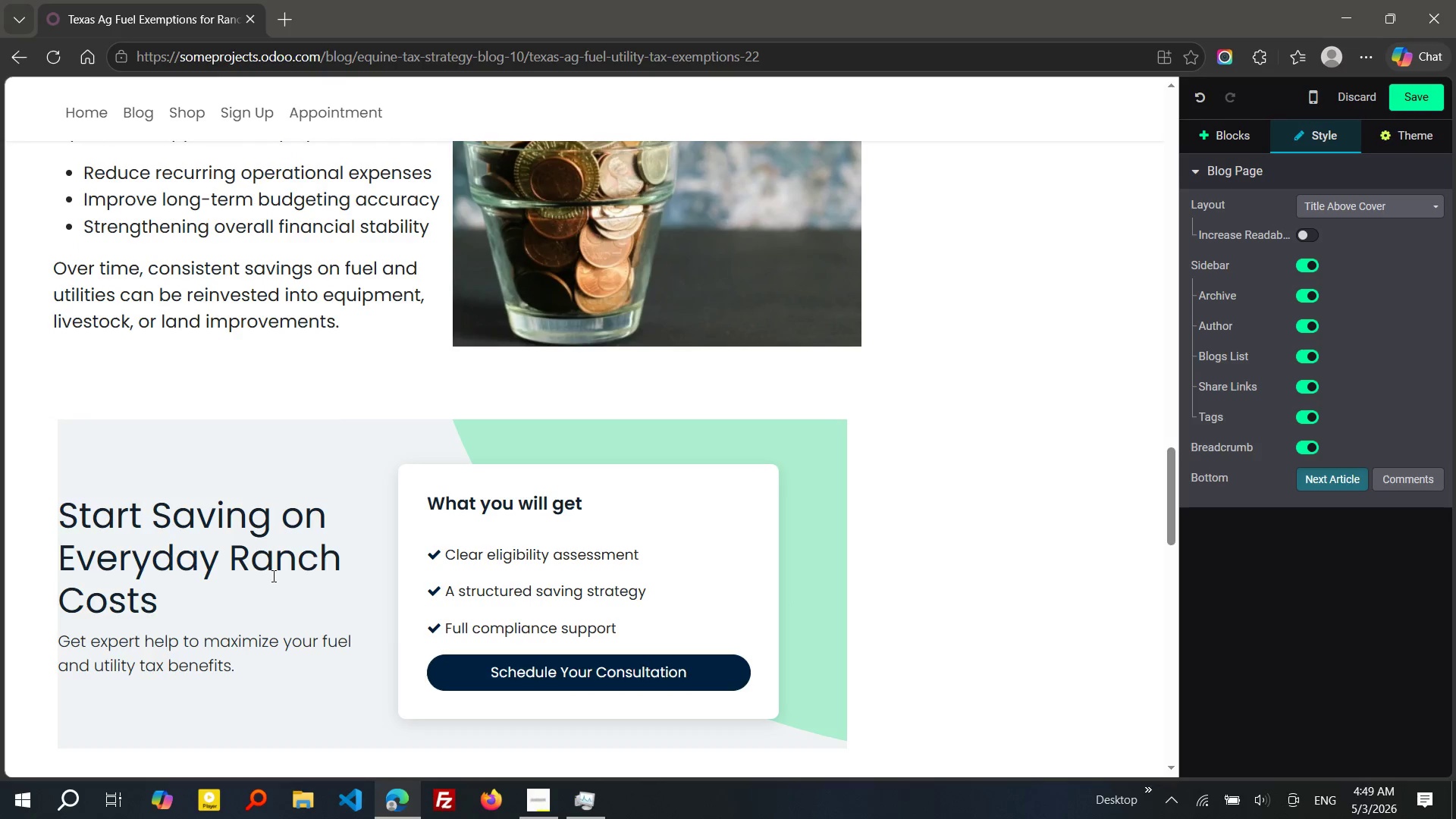 
wait(12.3)
 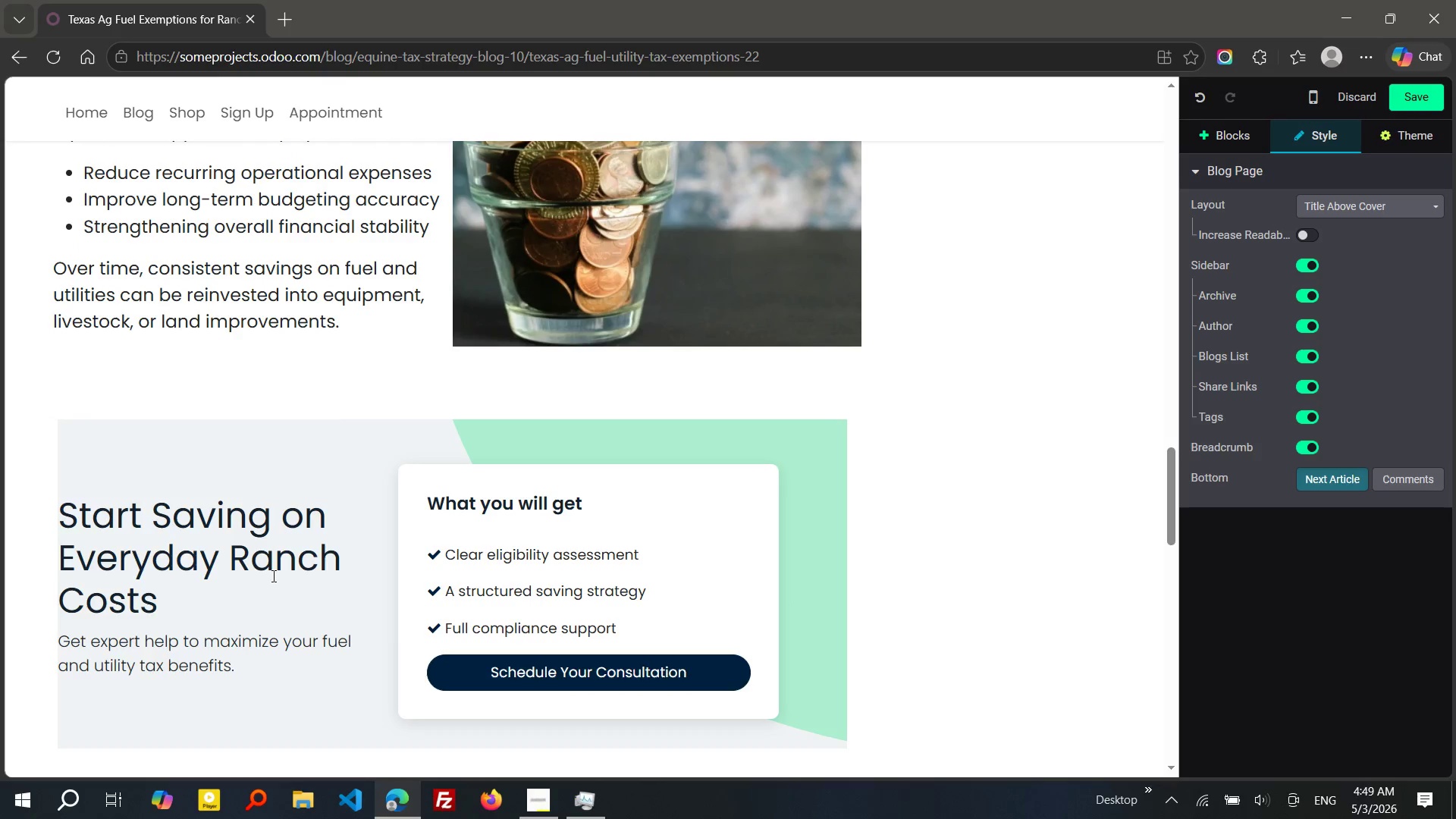 
left_click([350, 715])
 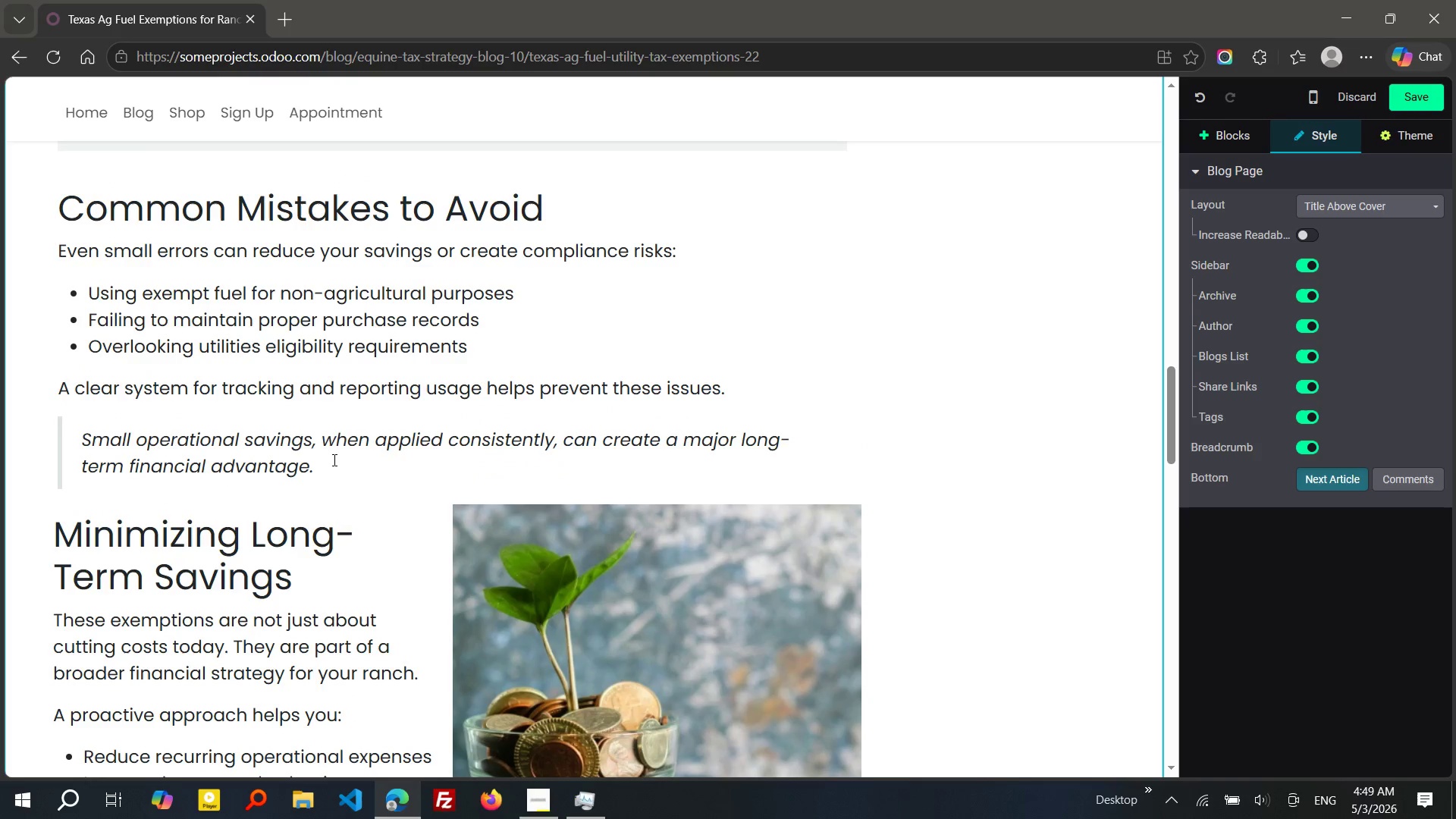 
left_click([335, 460])
 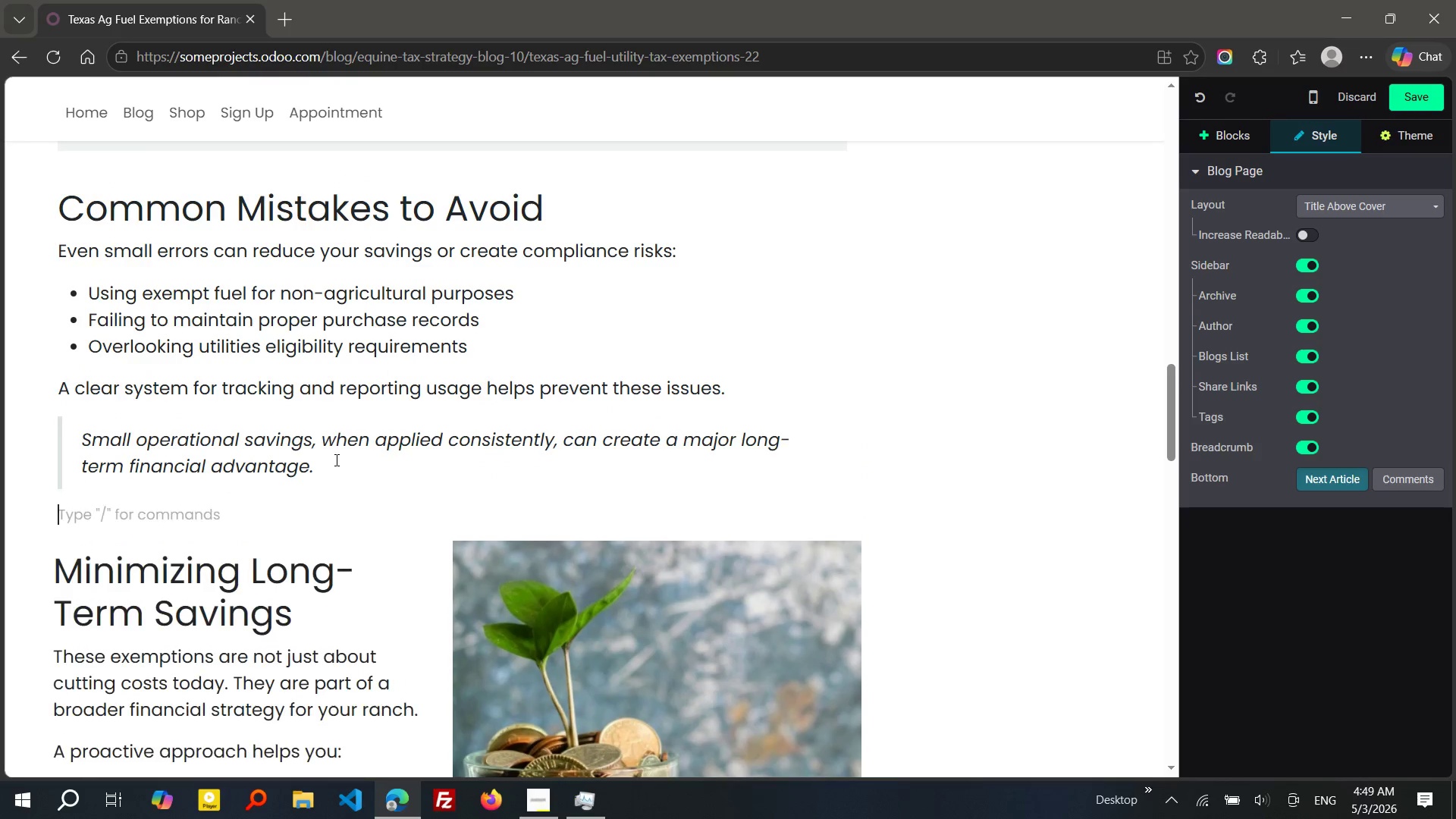 
key(Enter)
 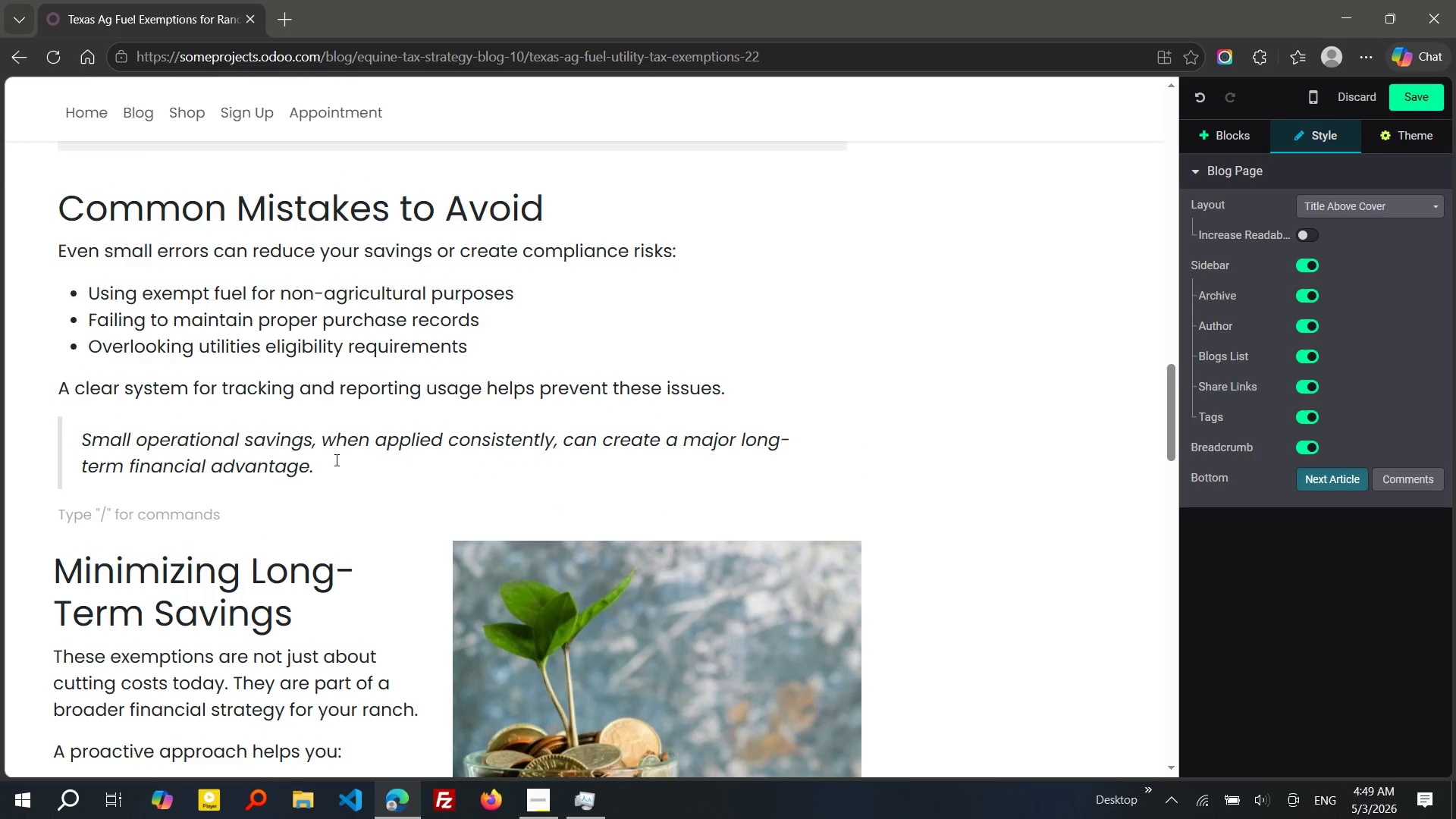 
key(Enter)
 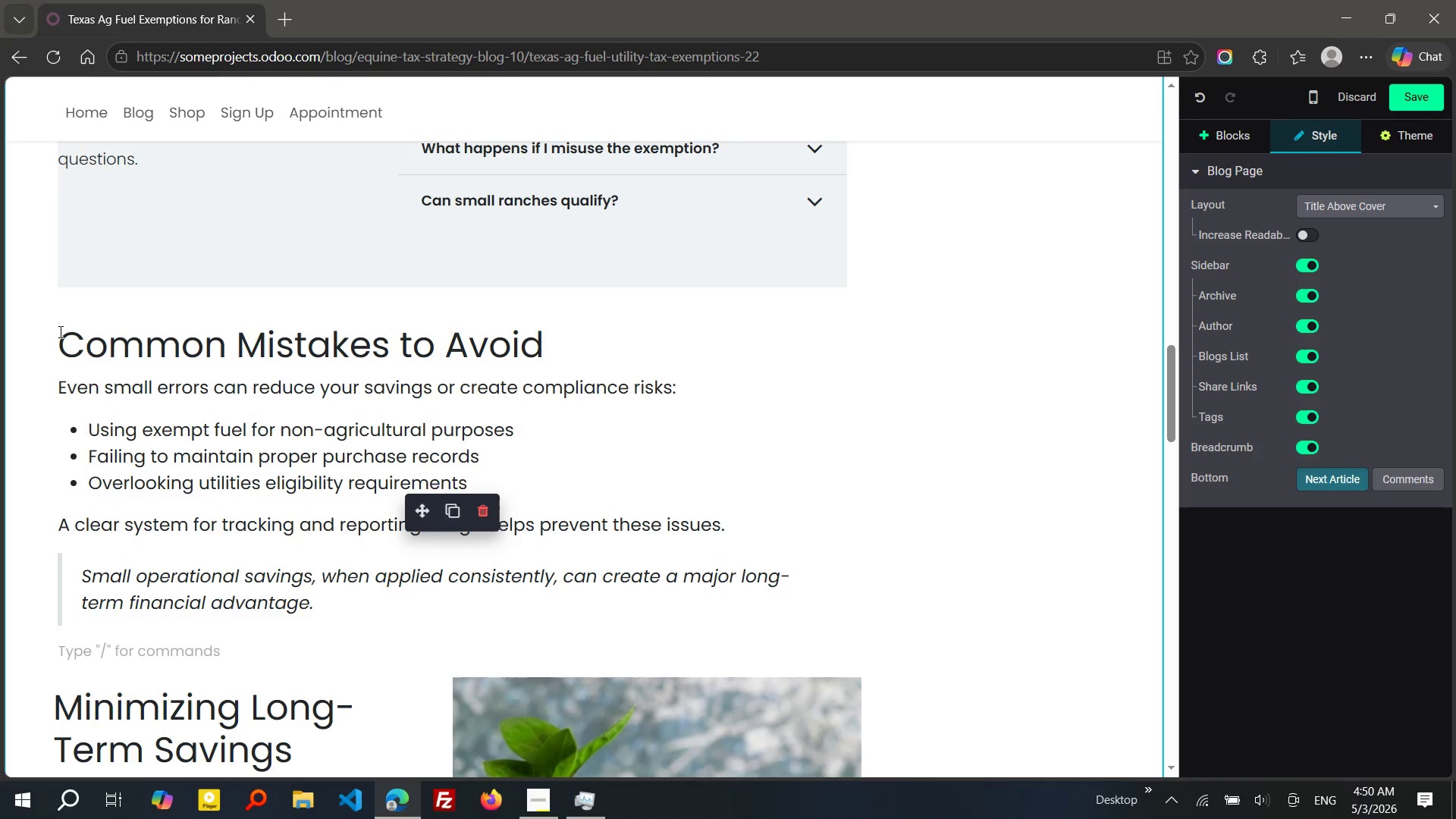 
left_click([59, 331])
 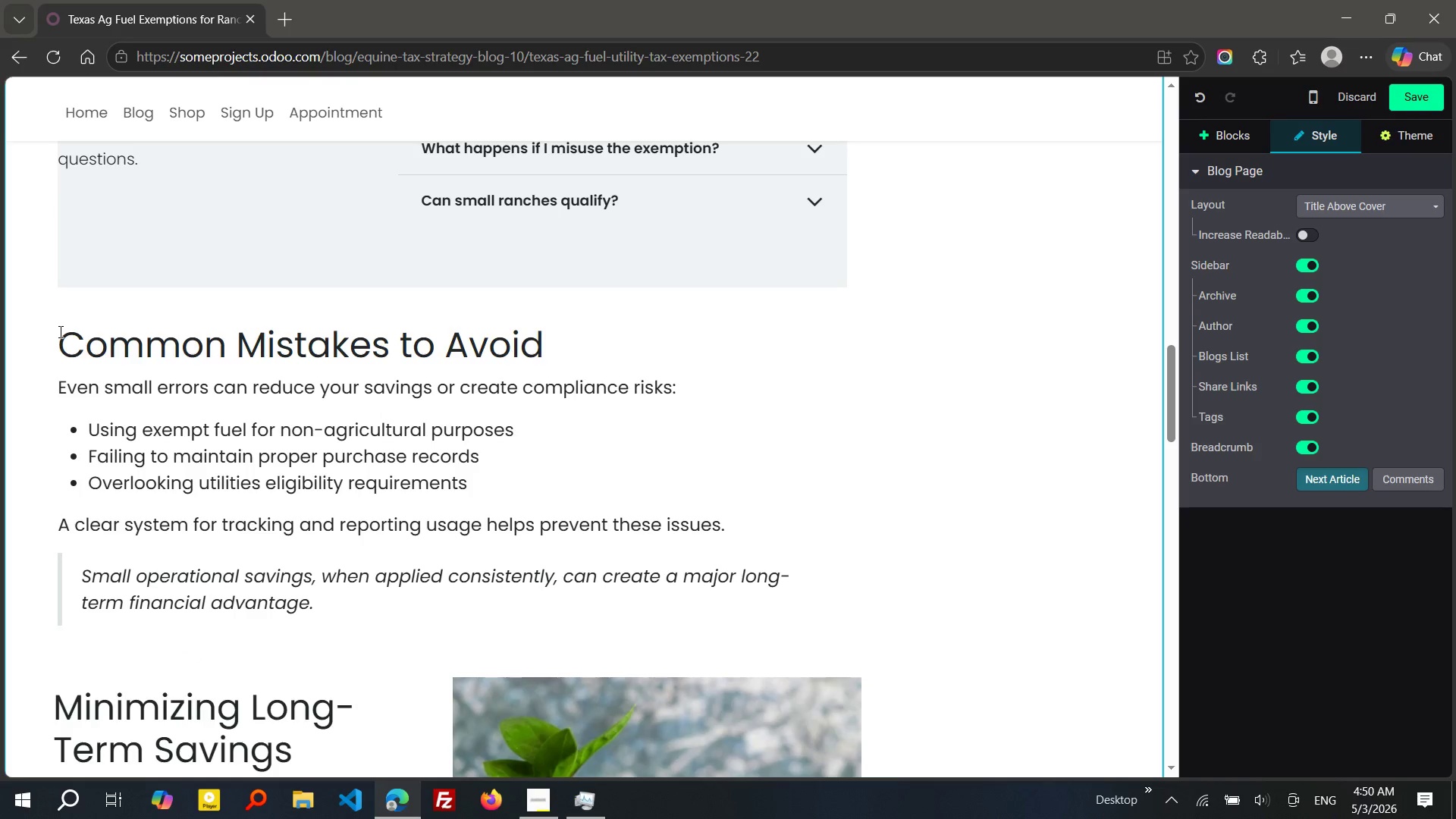 
key(Enter)
 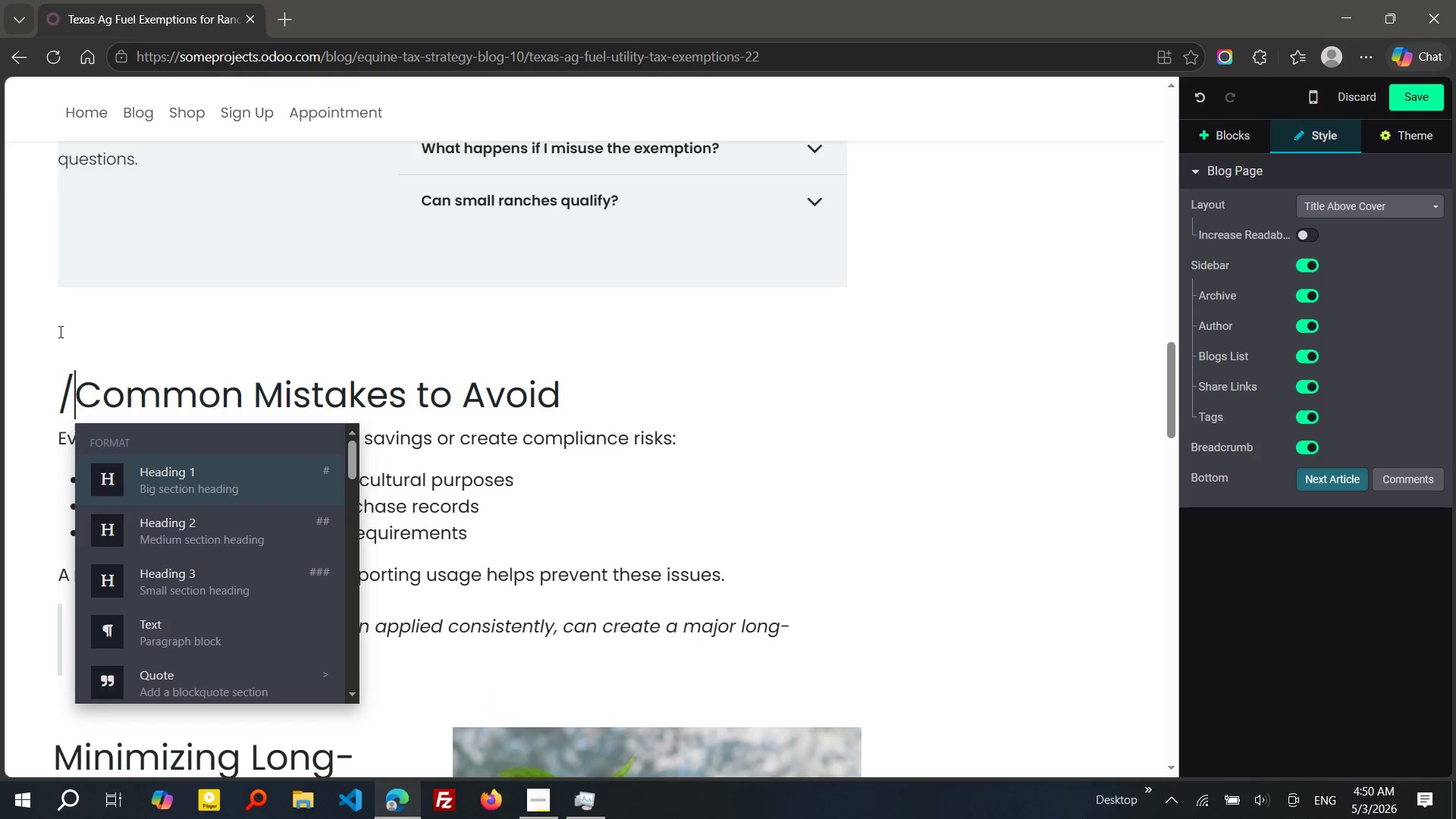 
key(Slash)
 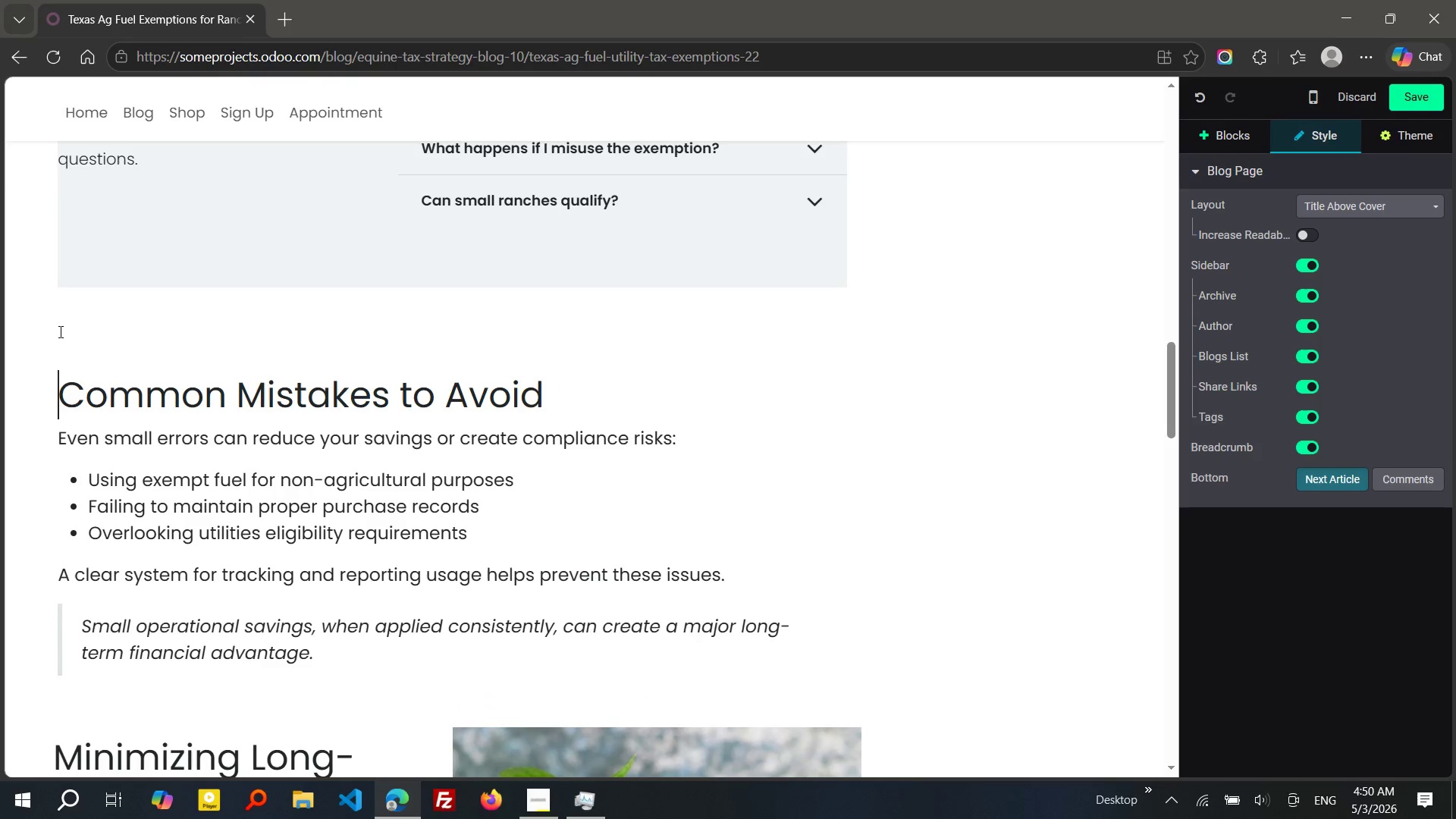 
key(Backspace)
 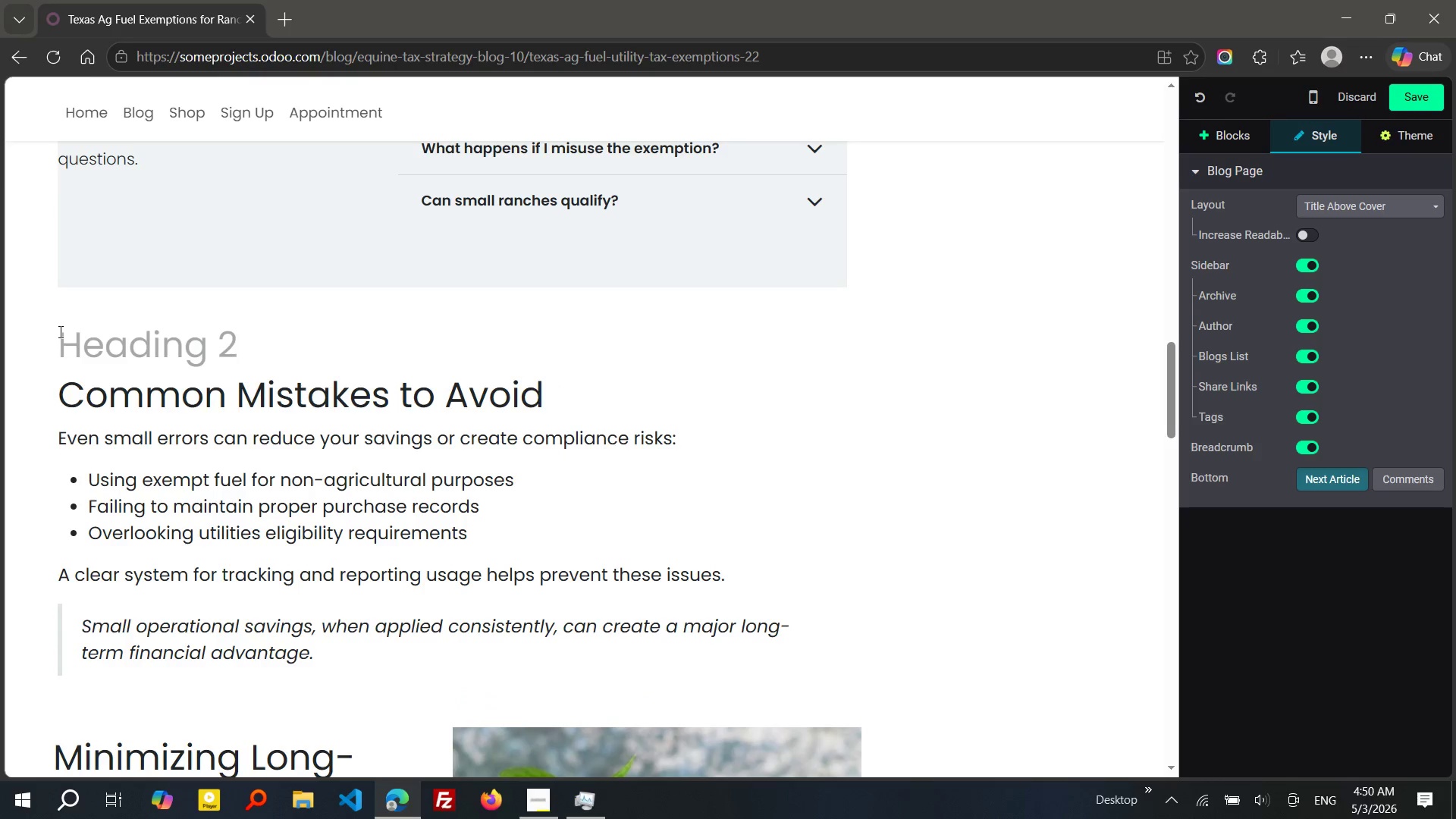 
key(ArrowUp)
 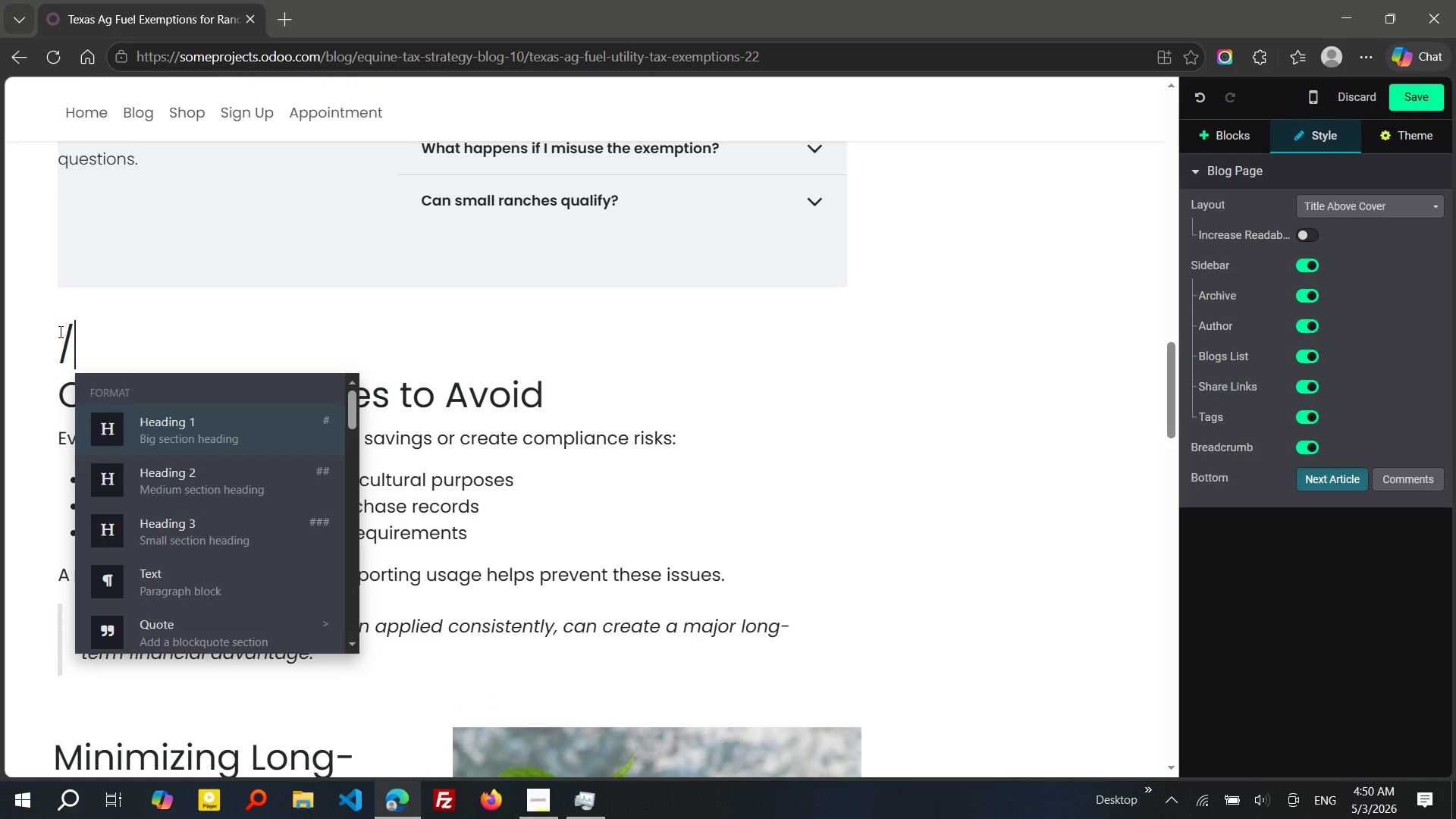 
type(/card)
 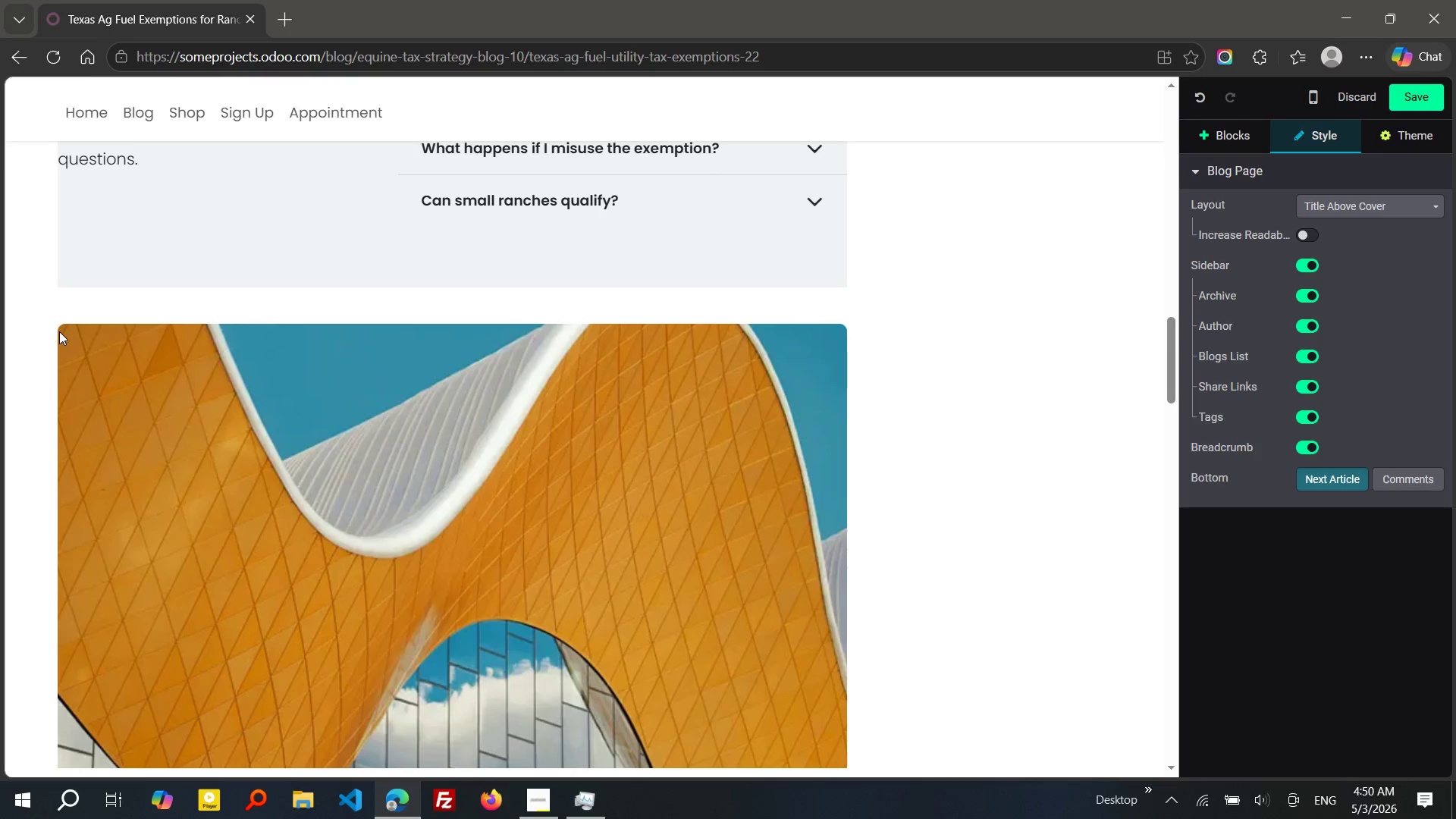 
key(Enter)
 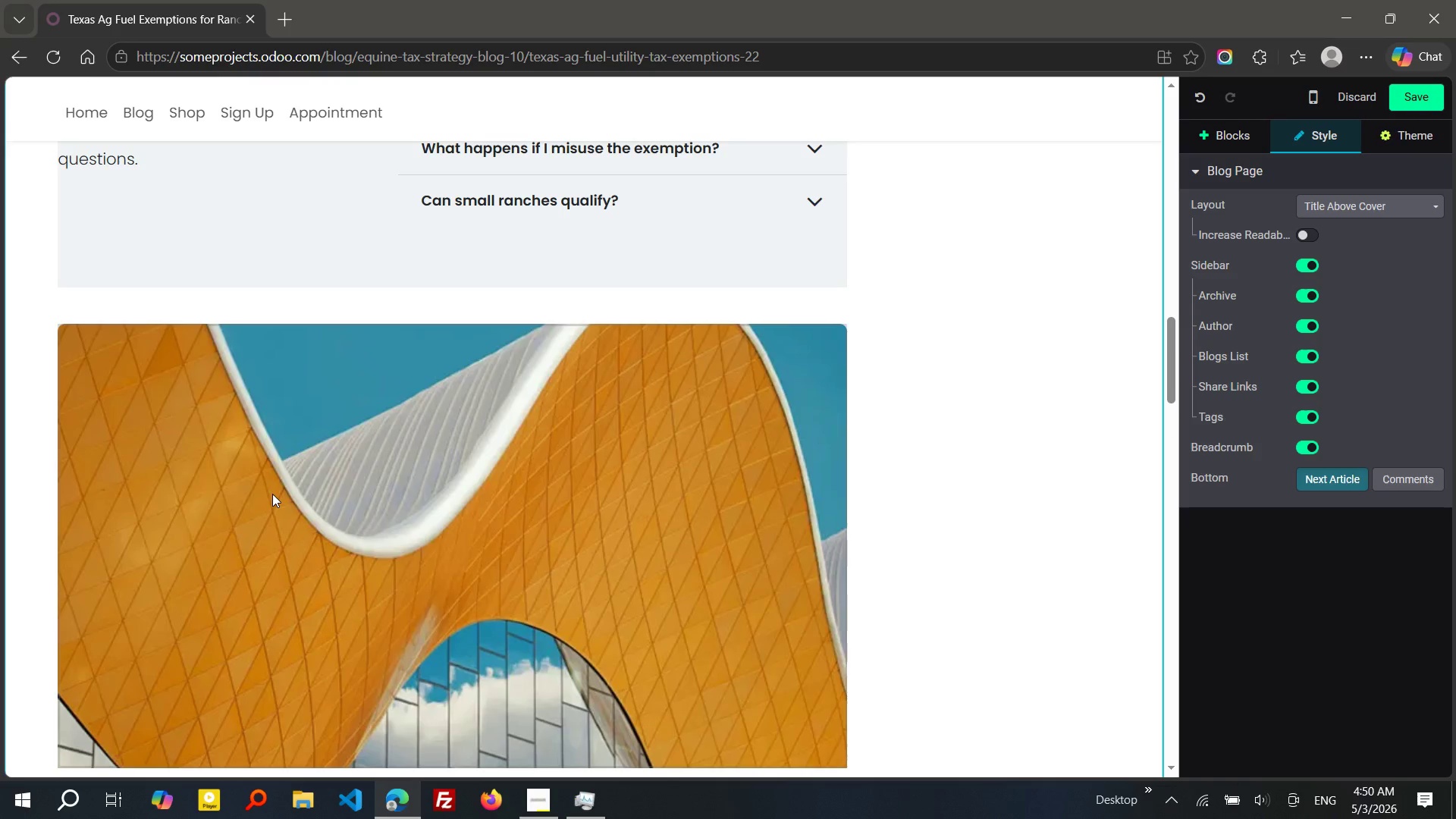 
left_click([272, 494])
 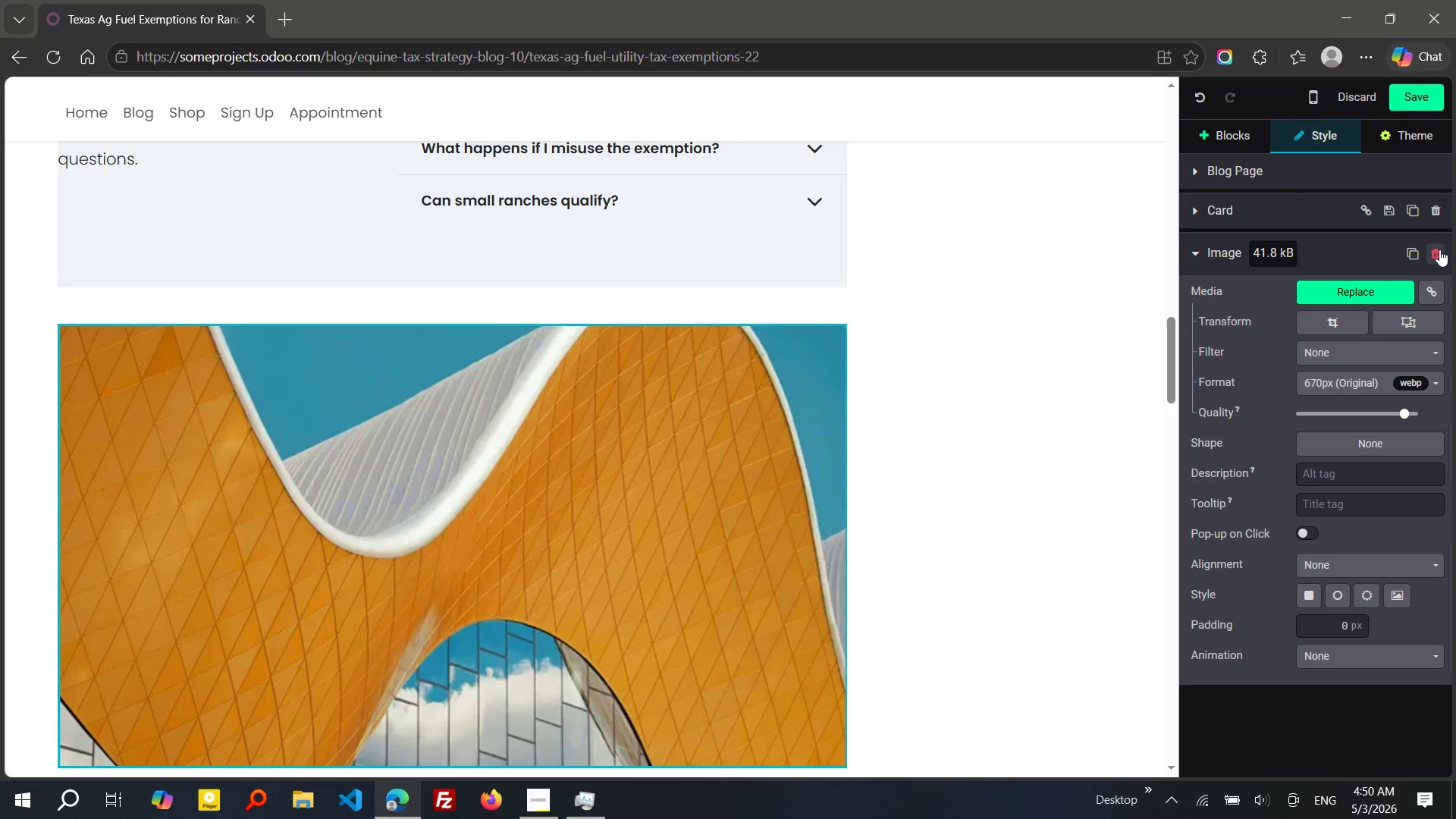 
left_click([1437, 253])
 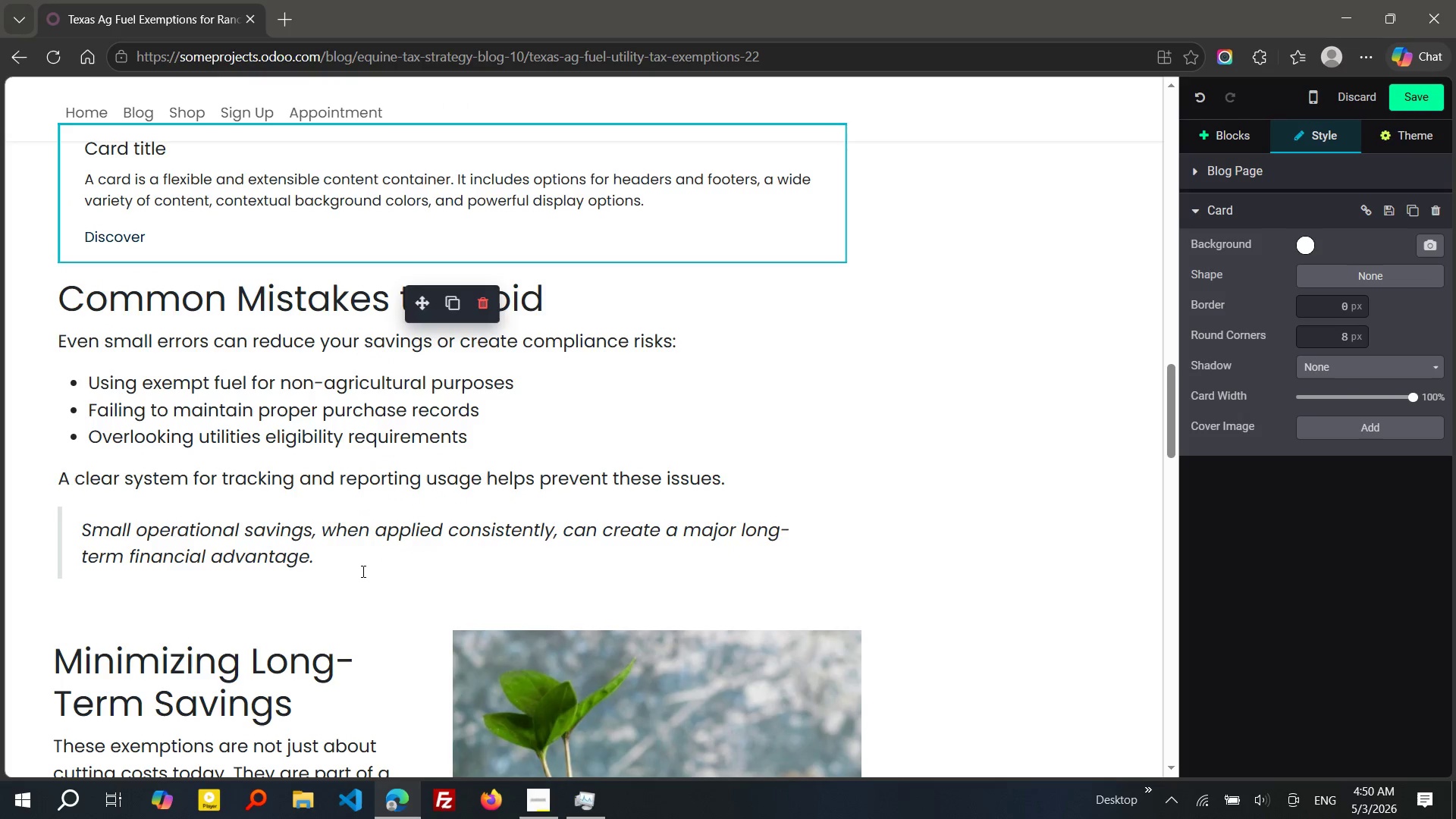 
left_click_drag(start_coordinate=[356, 567], to_coordinate=[44, 312])
 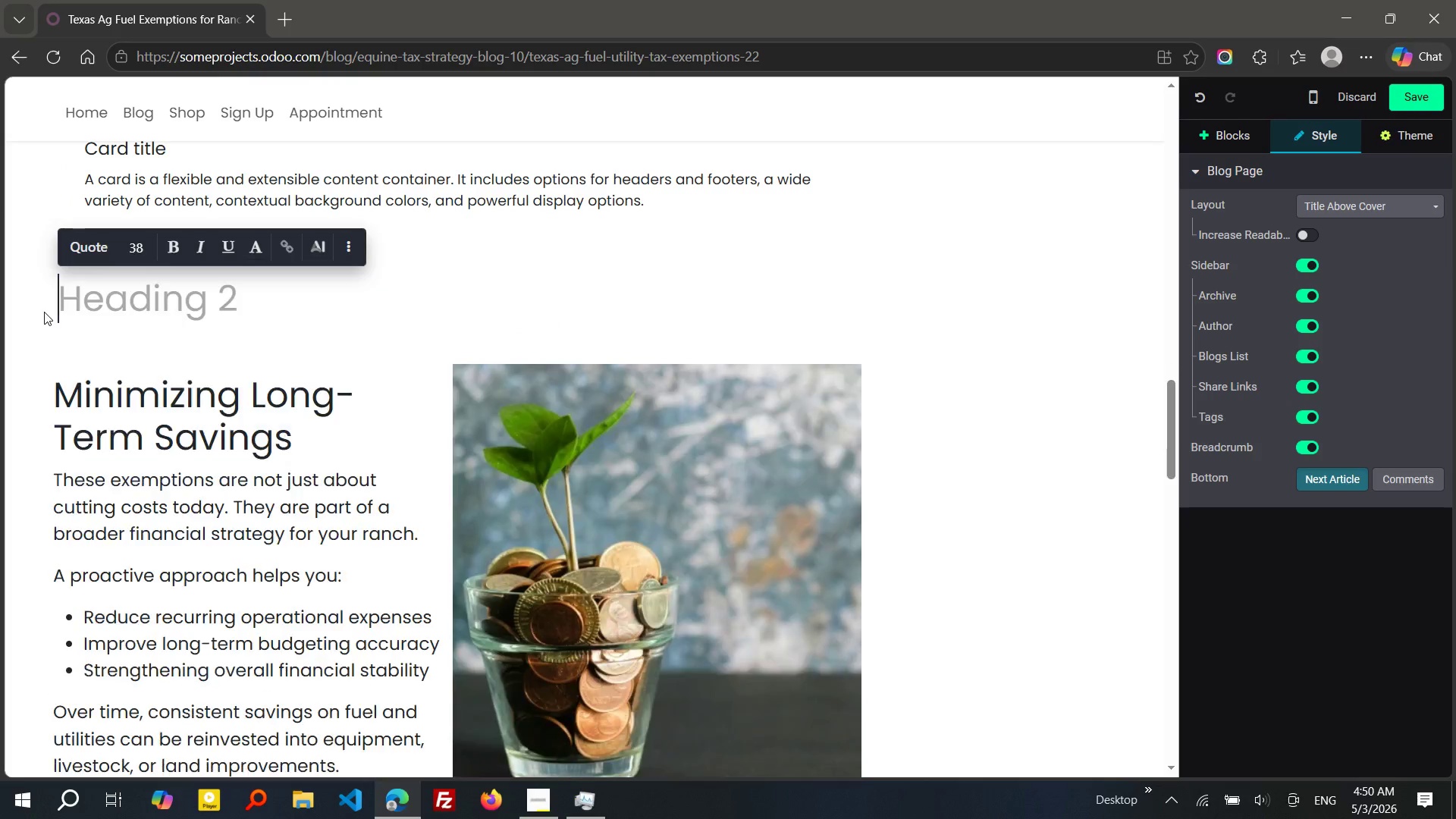 
key(Control+X)
 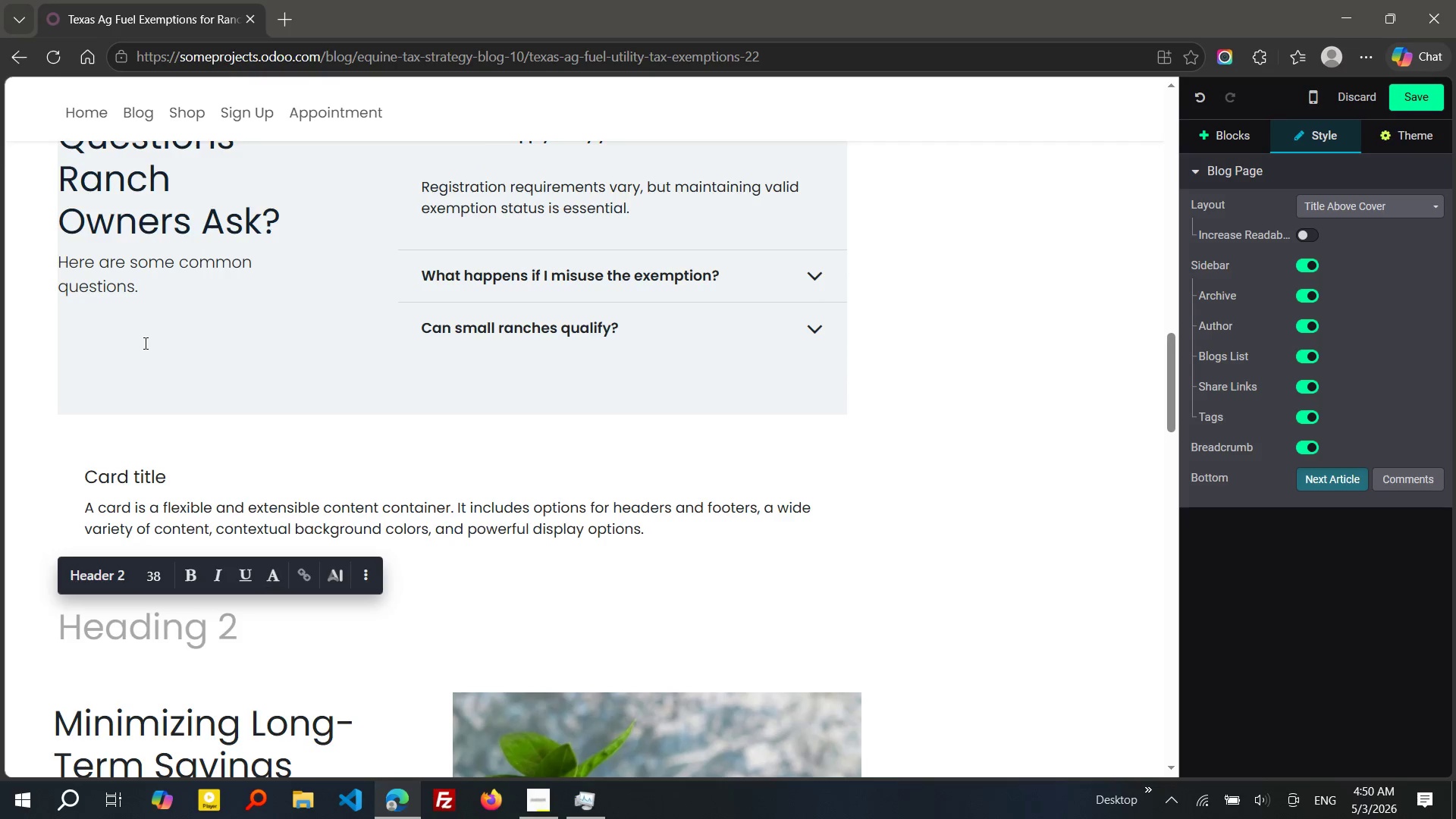 
wait(7.38)
 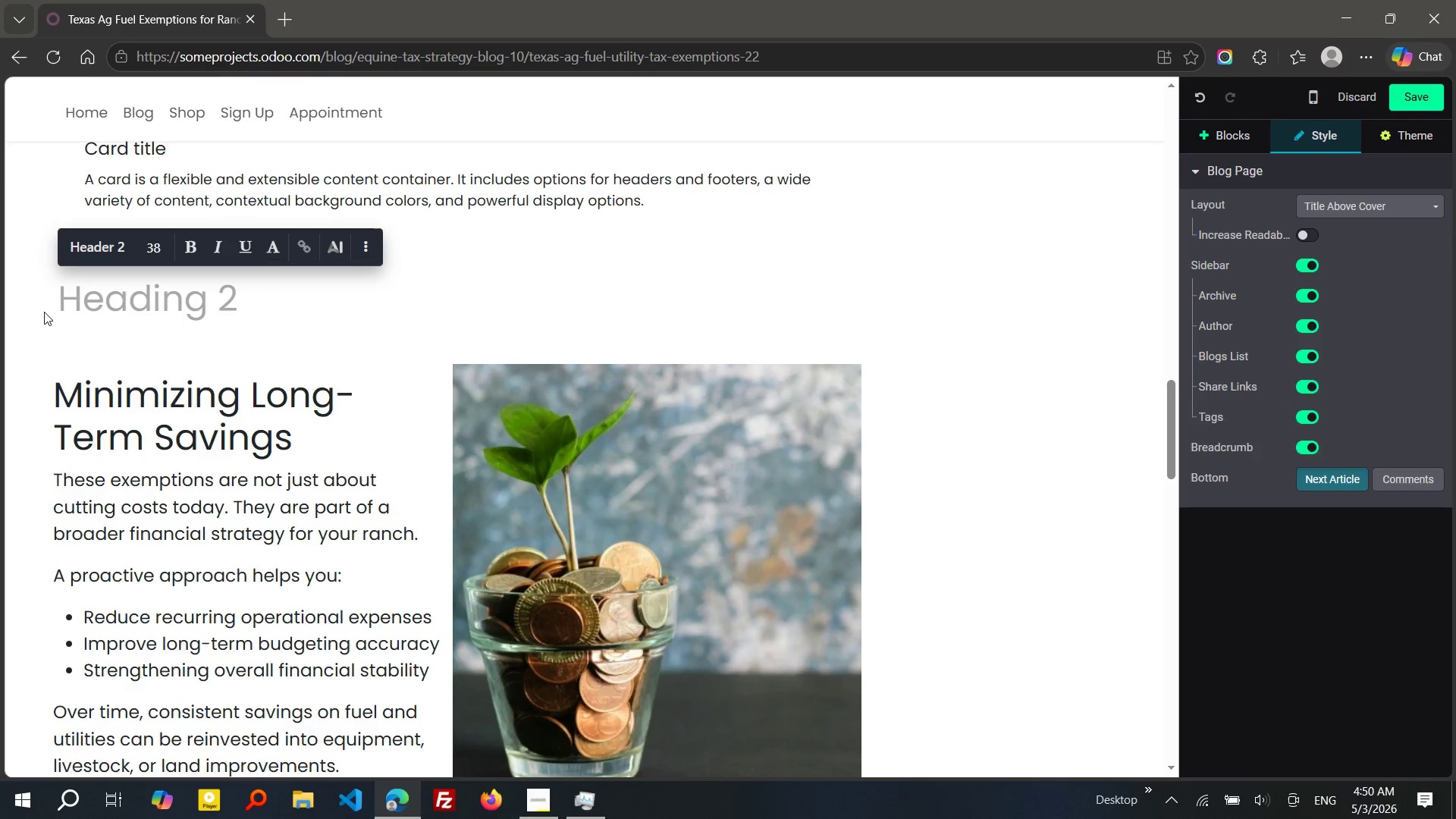 
left_click_drag(start_coordinate=[86, 479], to_coordinate=[193, 572])
 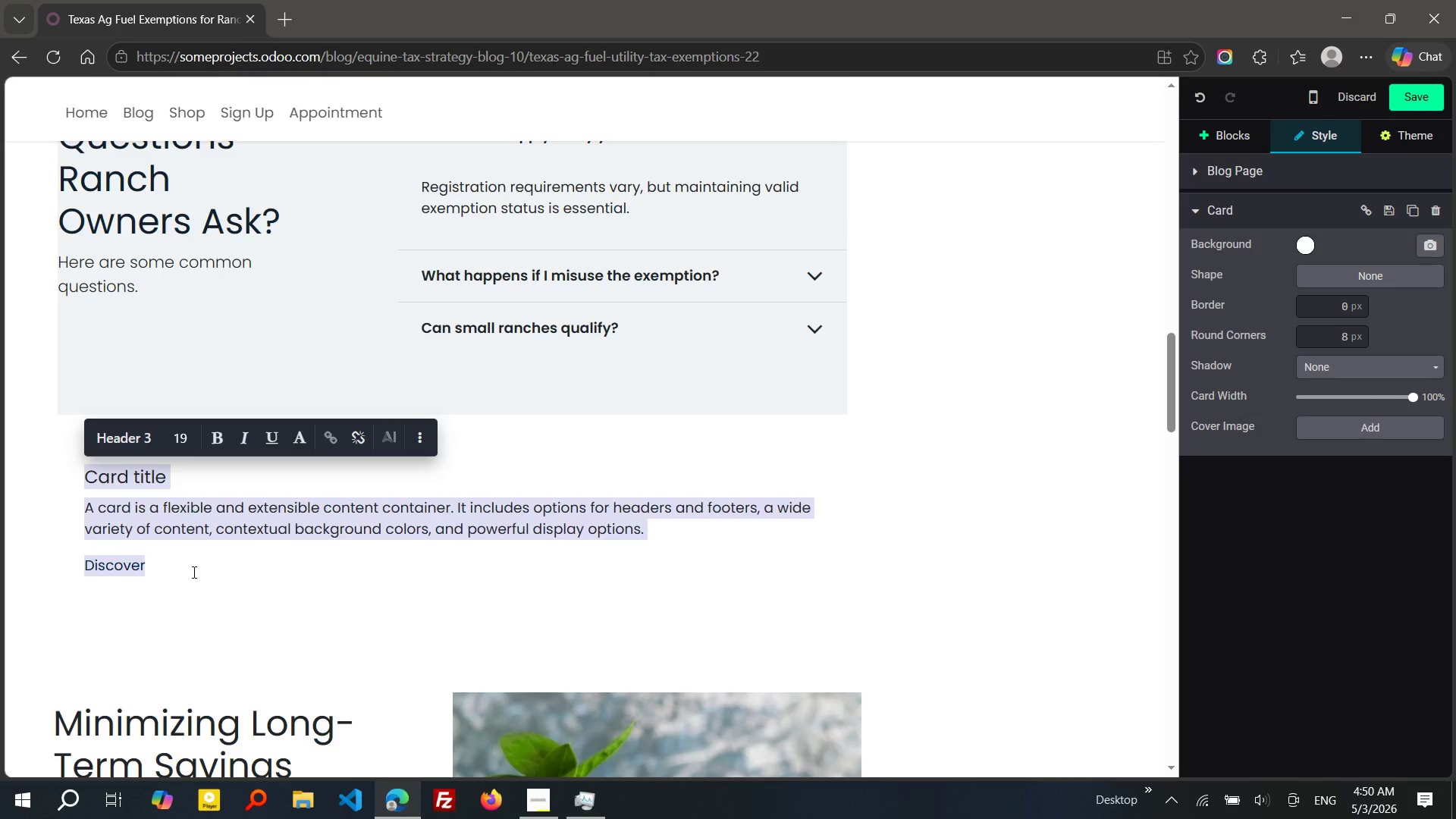 
hold_key(key=ControlLeft, duration=0.59)
 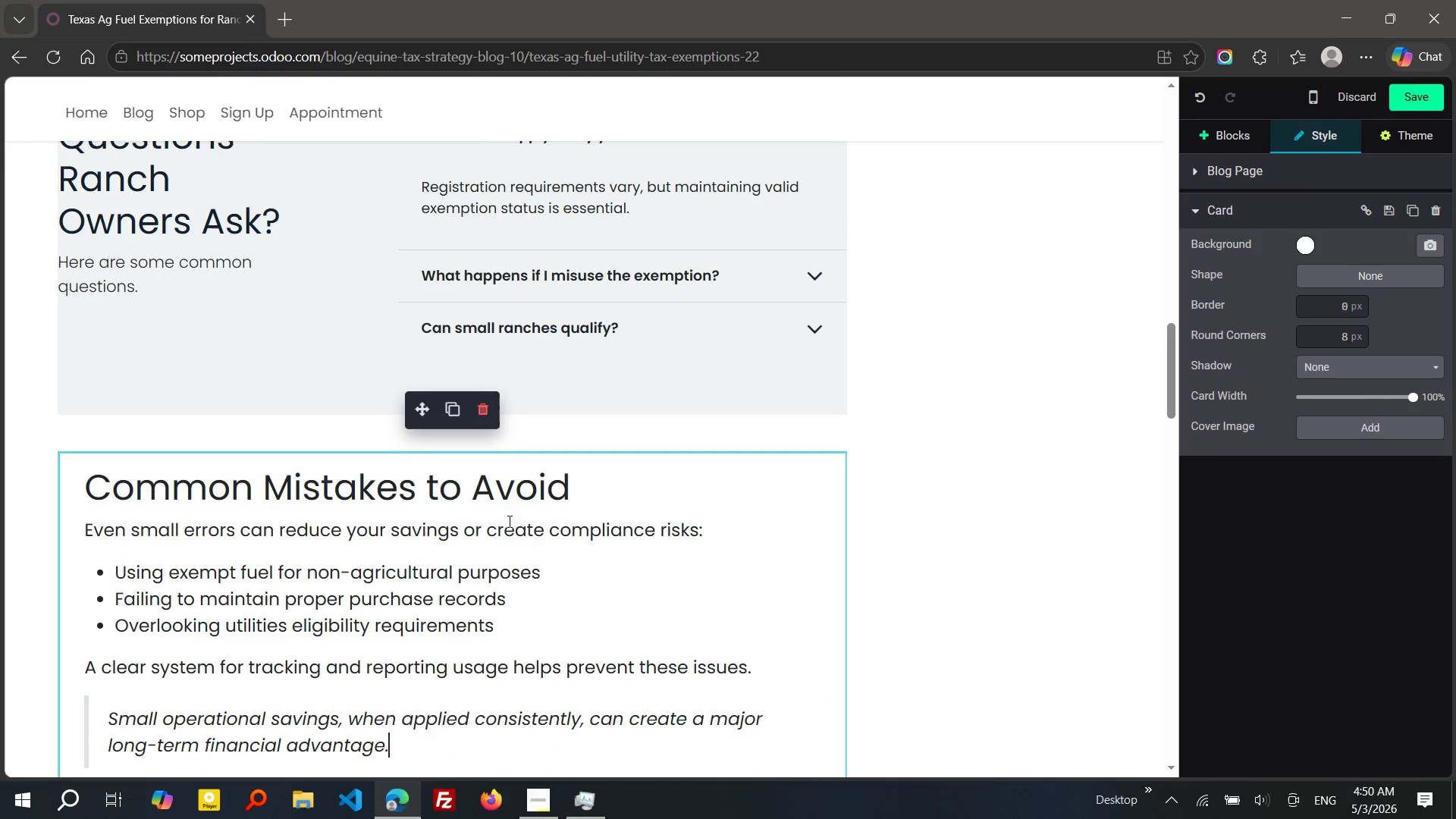 
key(V)
 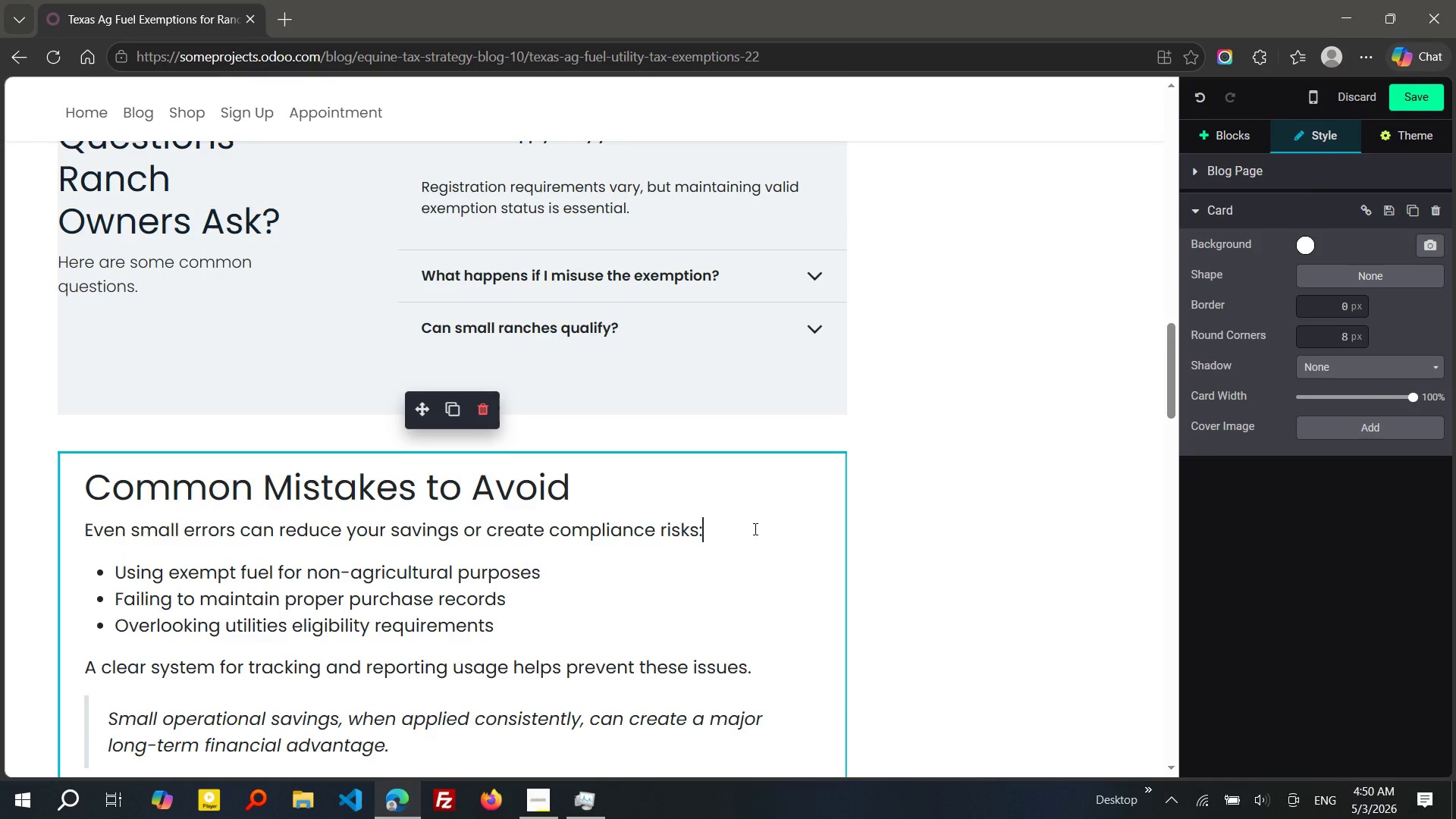 
left_click([754, 529])
 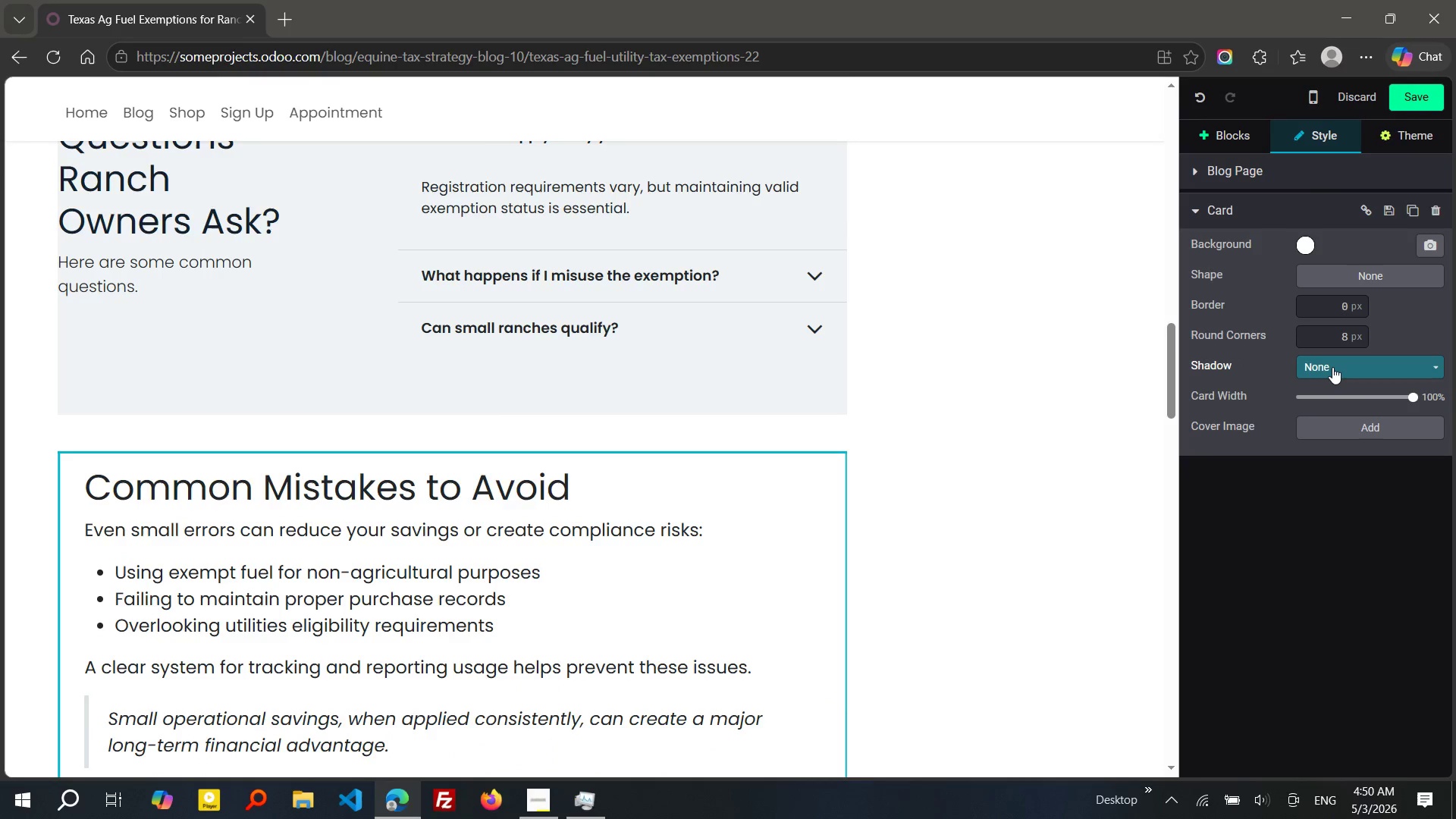 
left_click([1332, 367])
 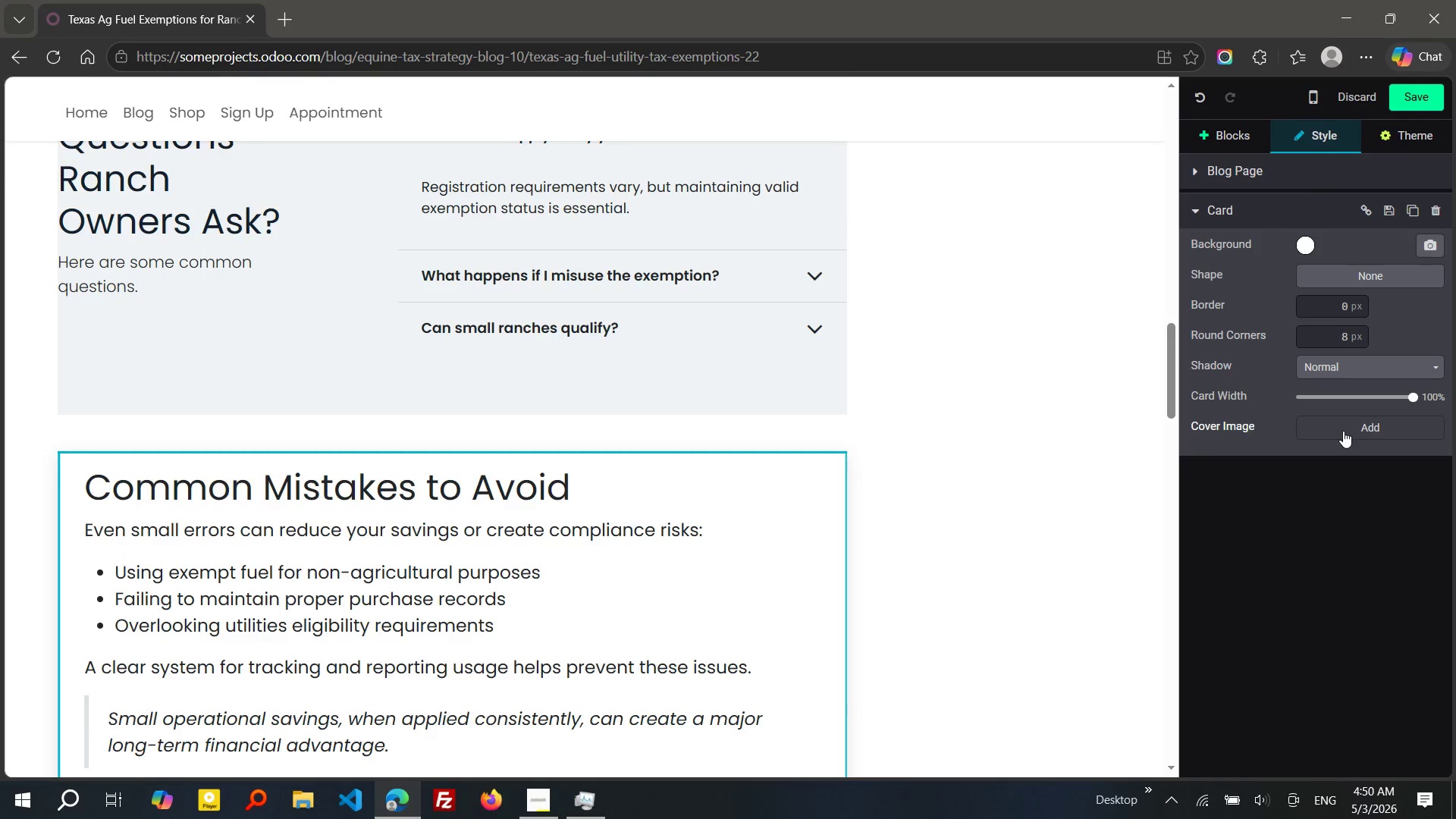 
left_click([1343, 431])
 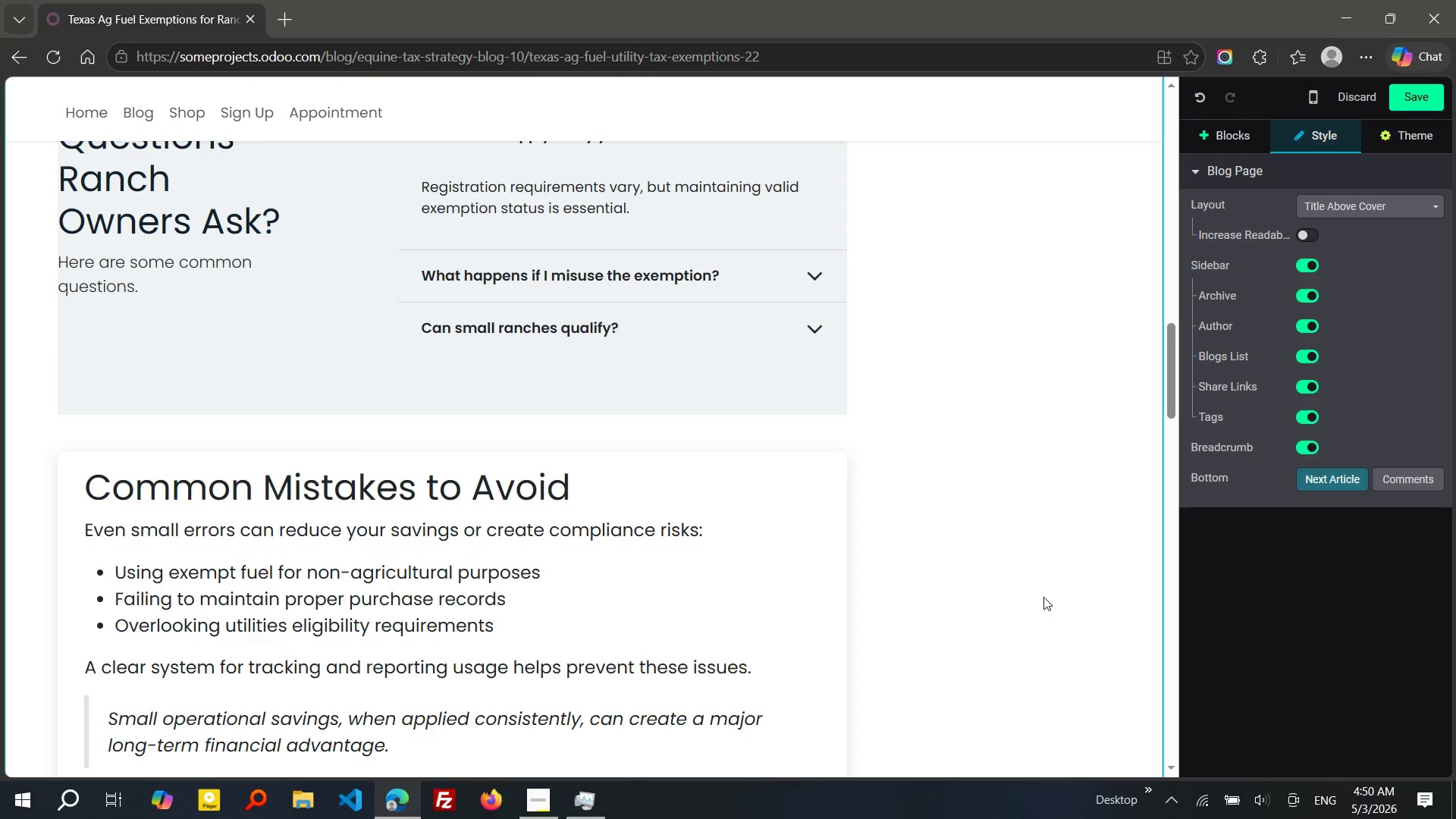 
left_click([1043, 597])
 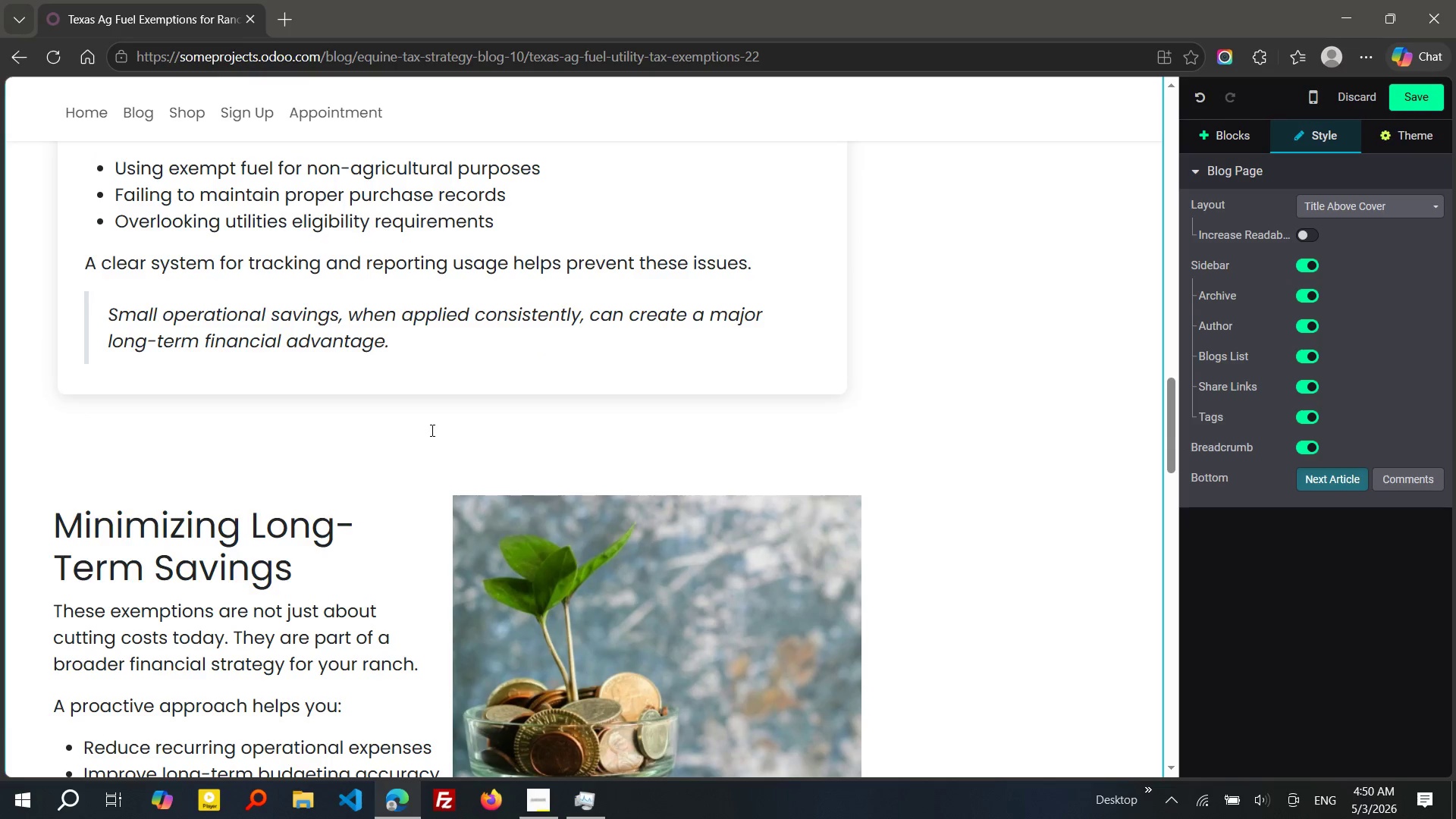 
left_click([431, 430])
 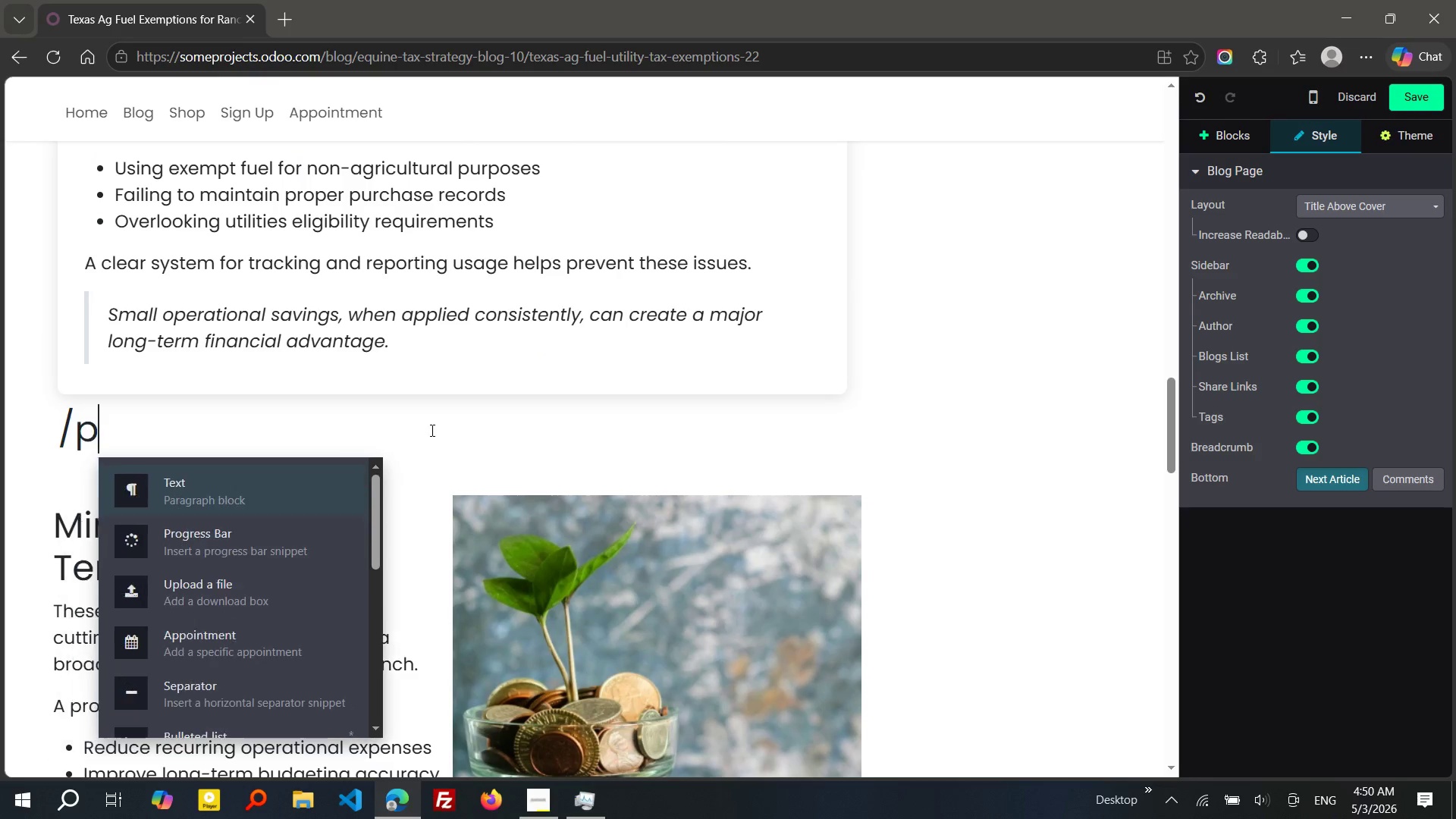 
key(Slash)
 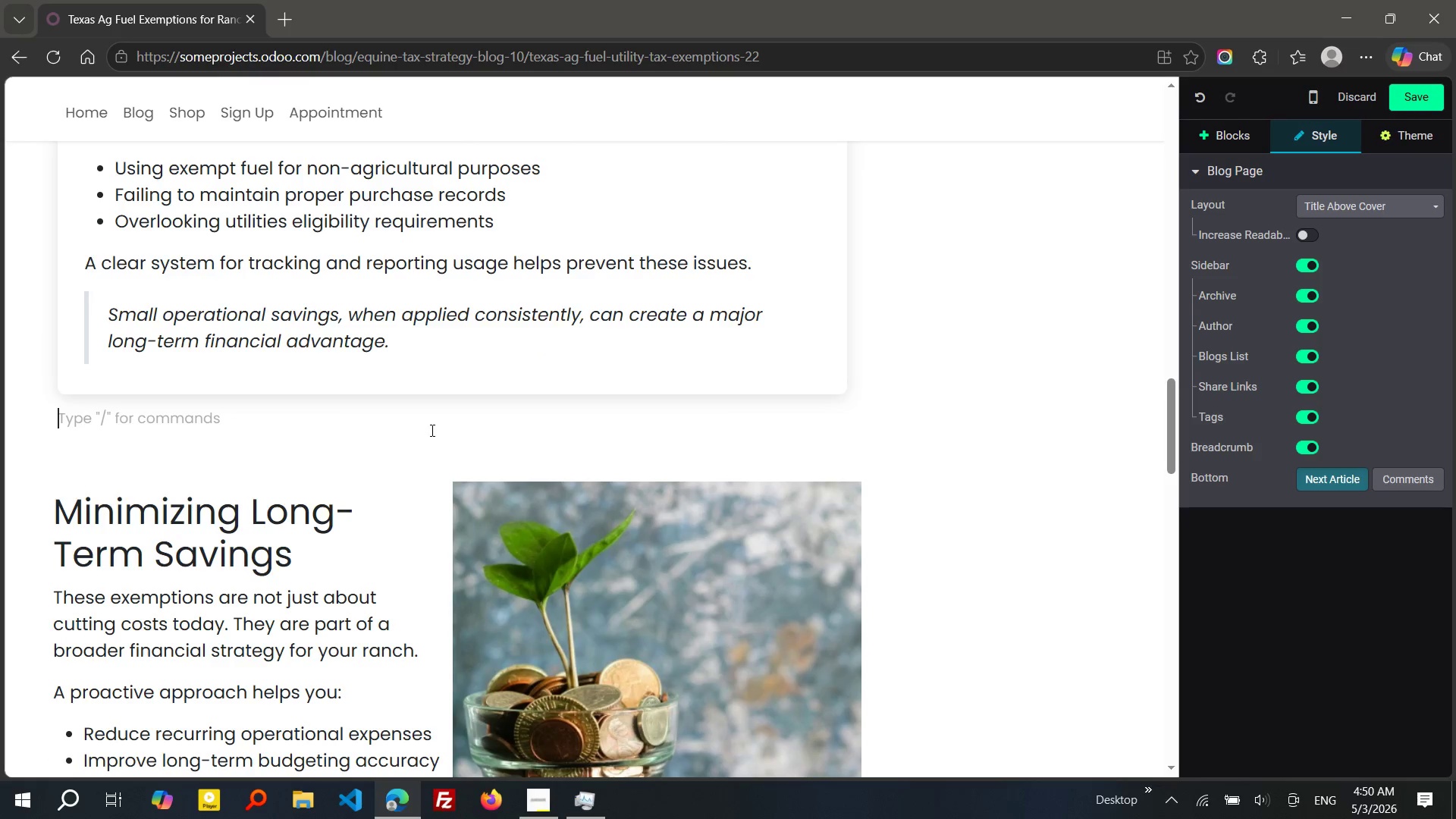 
key(P)
 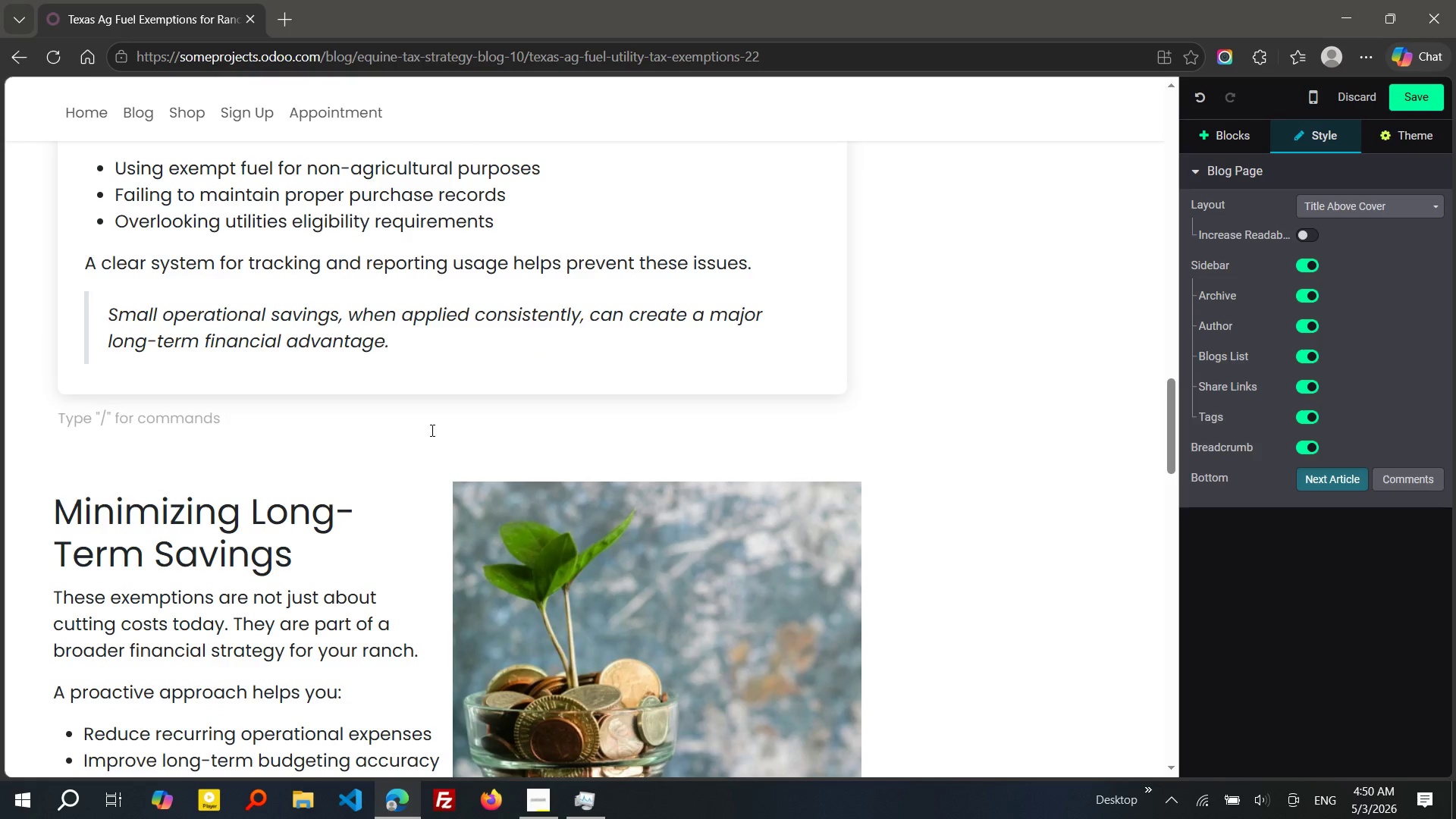 
key(Enter)
 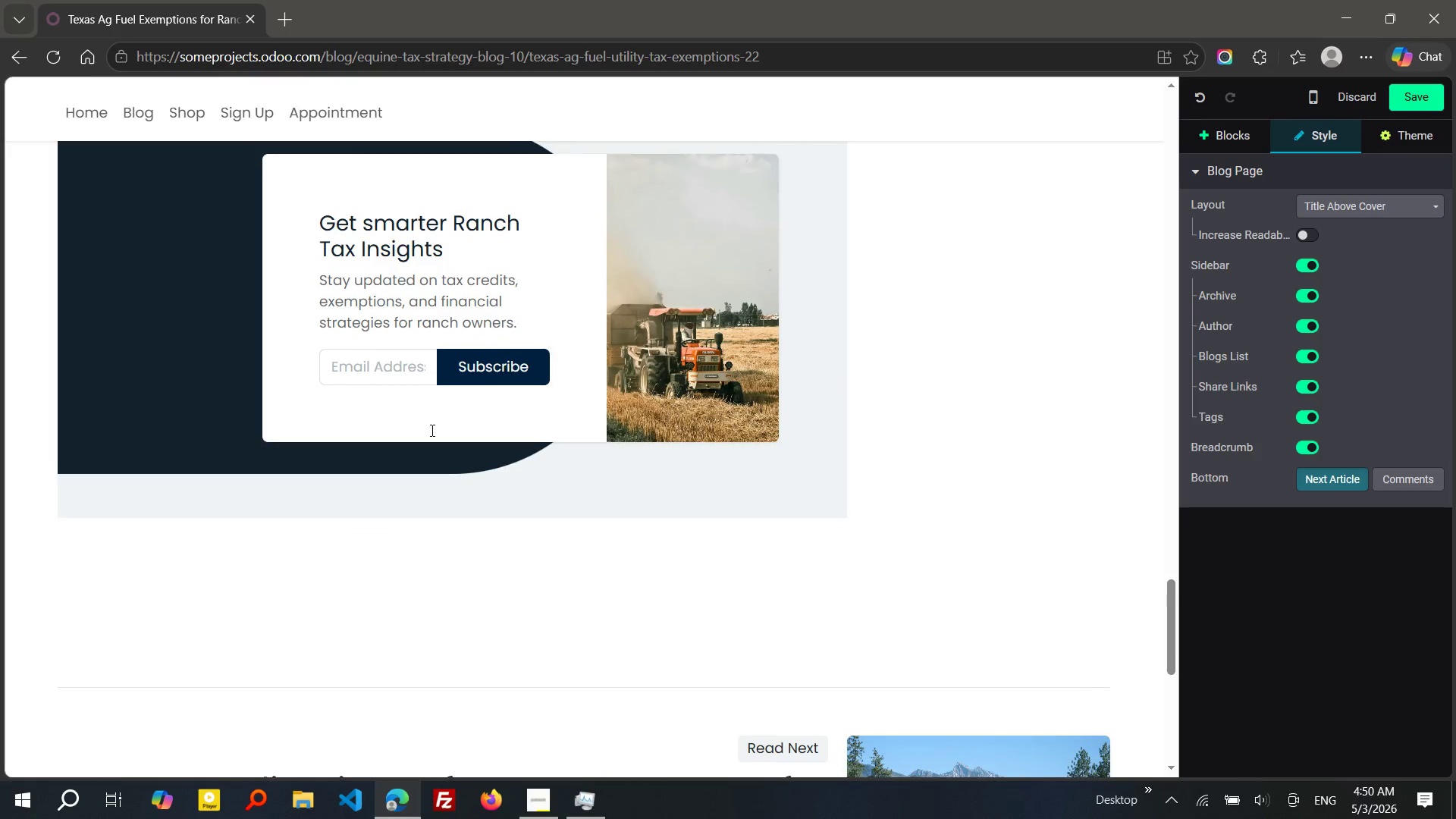 
wait(8.91)
 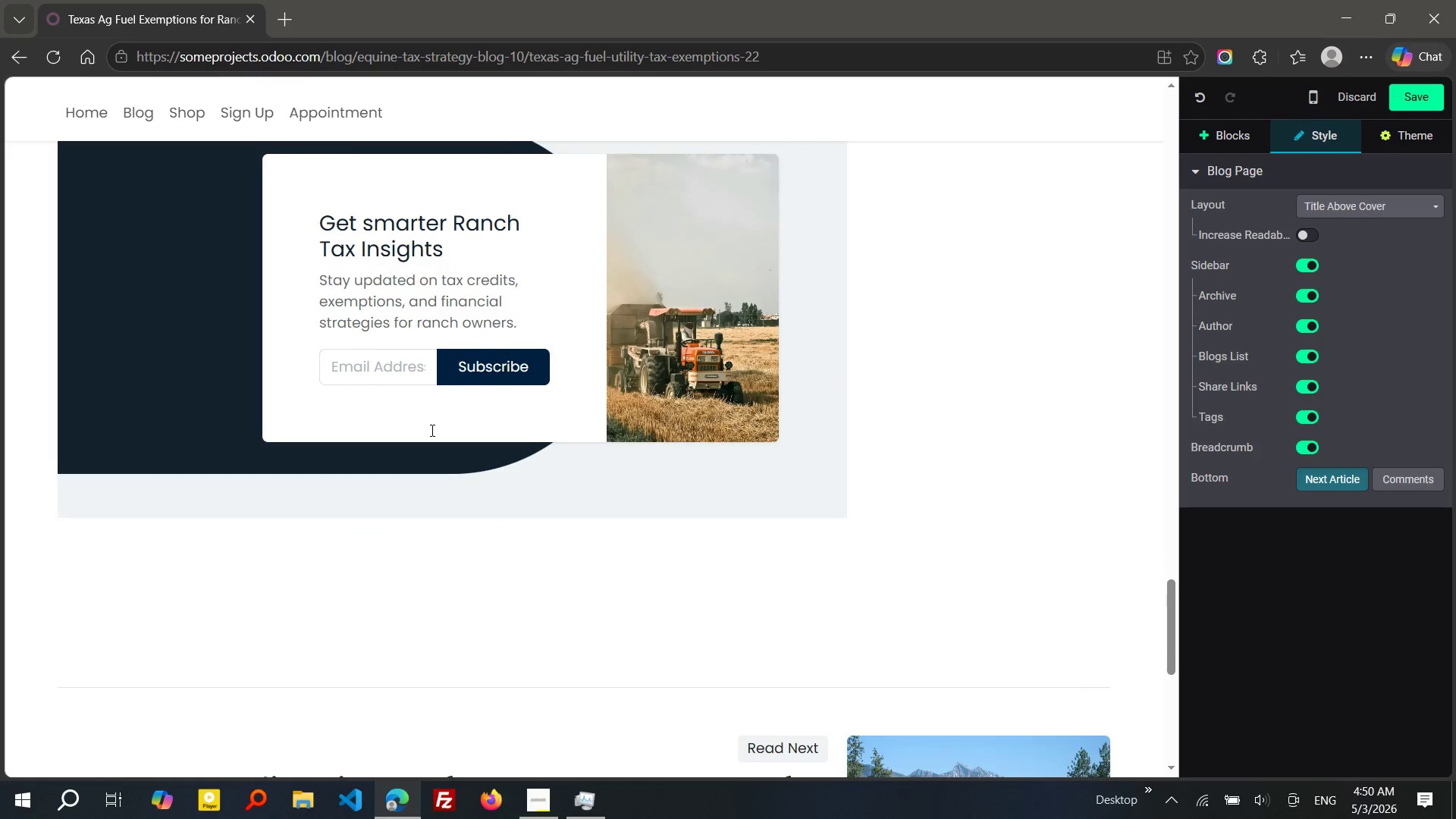 
left_click([535, 795])